 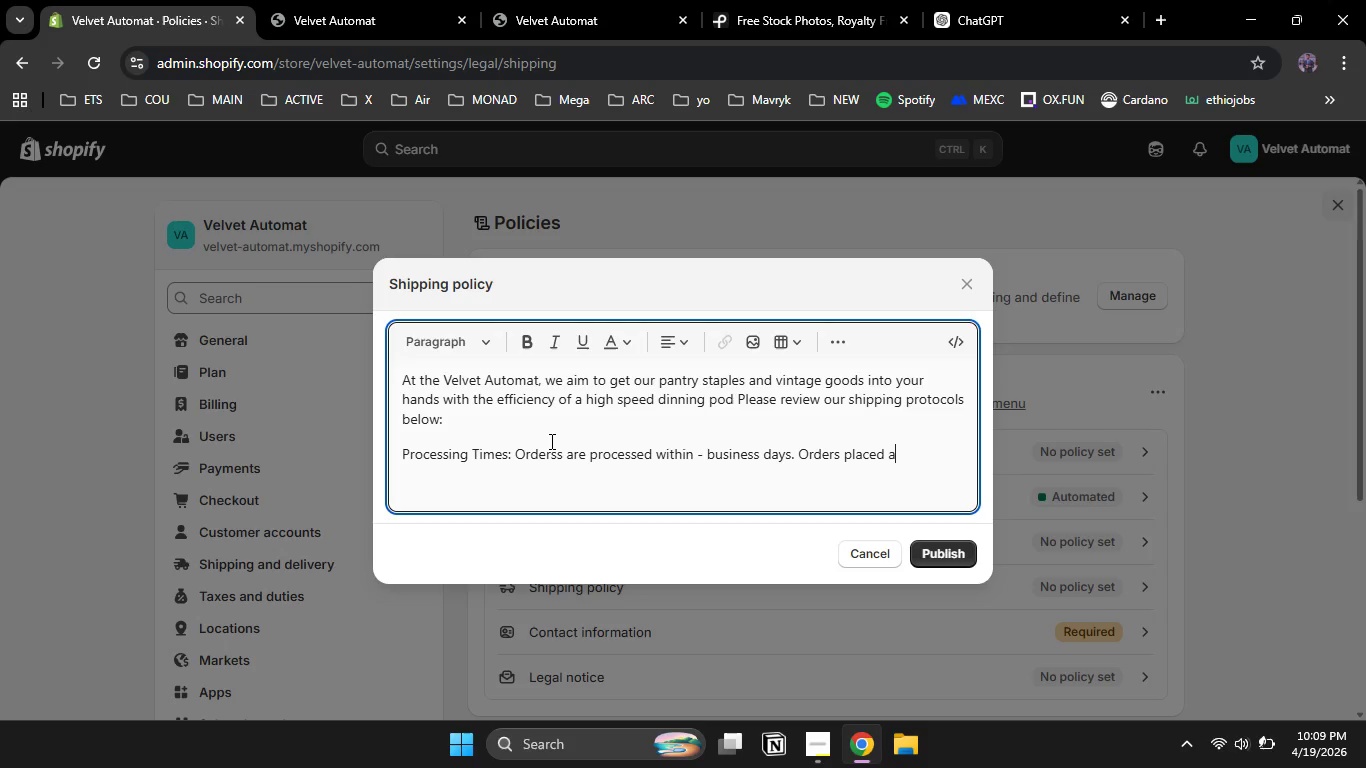 
hold_key(key=ShiftLeft, duration=0.91)
 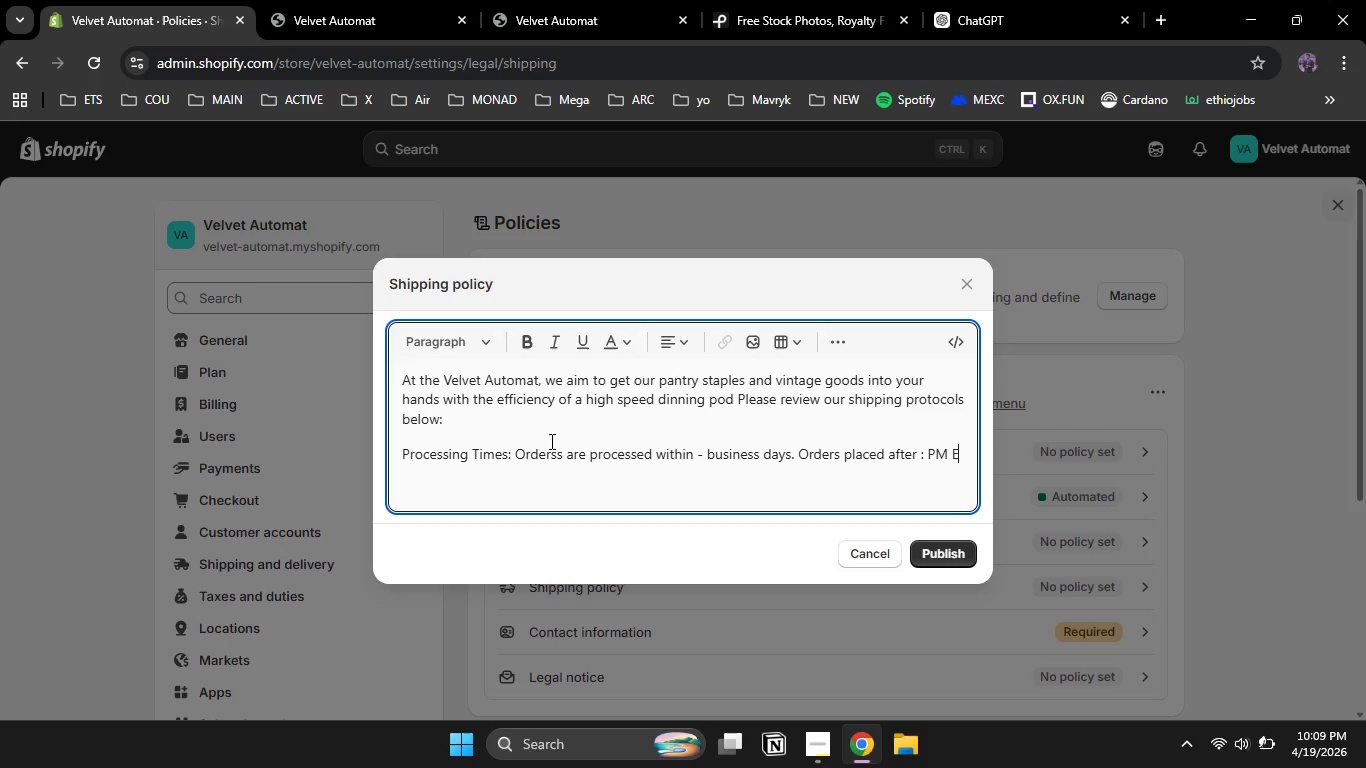 
hold_key(key=ShiftLeft, duration=0.36)
 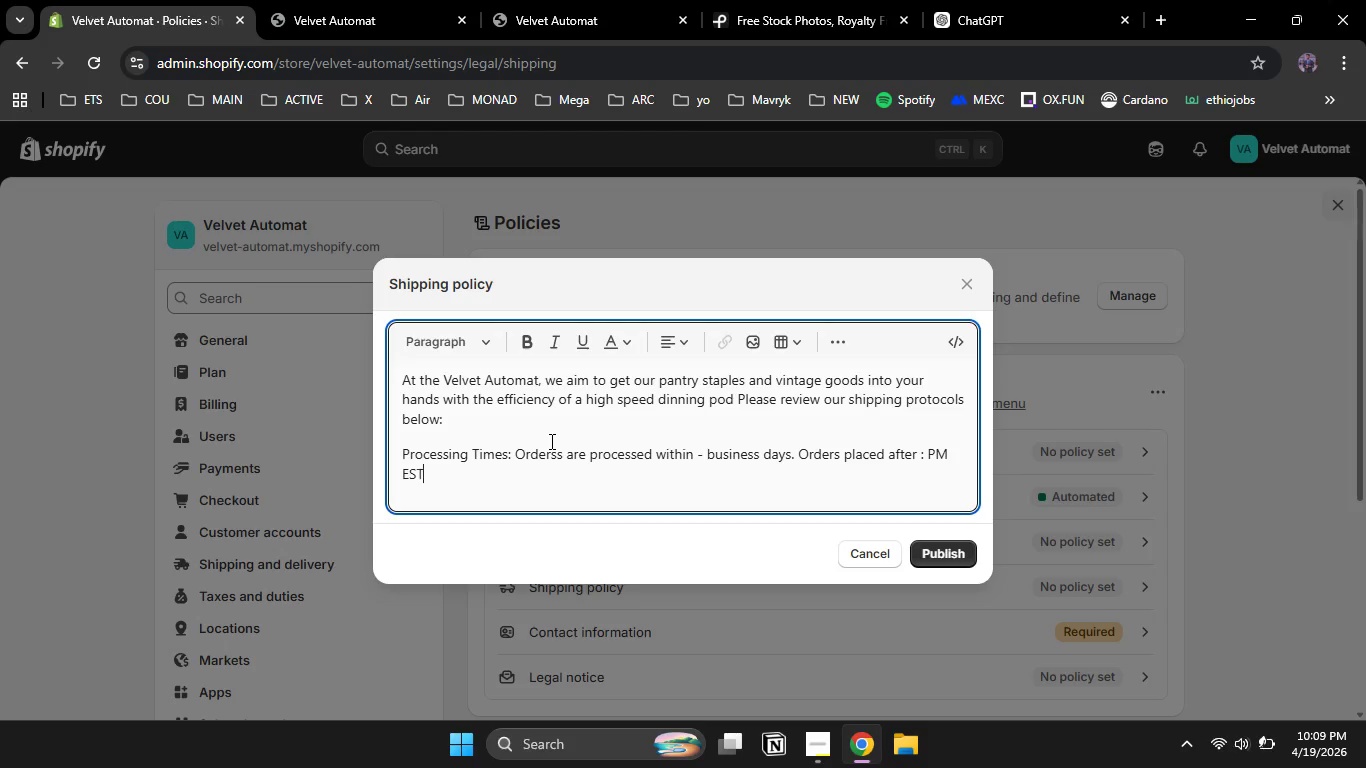 
hold_key(key=ShiftLeft, duration=0.7)
 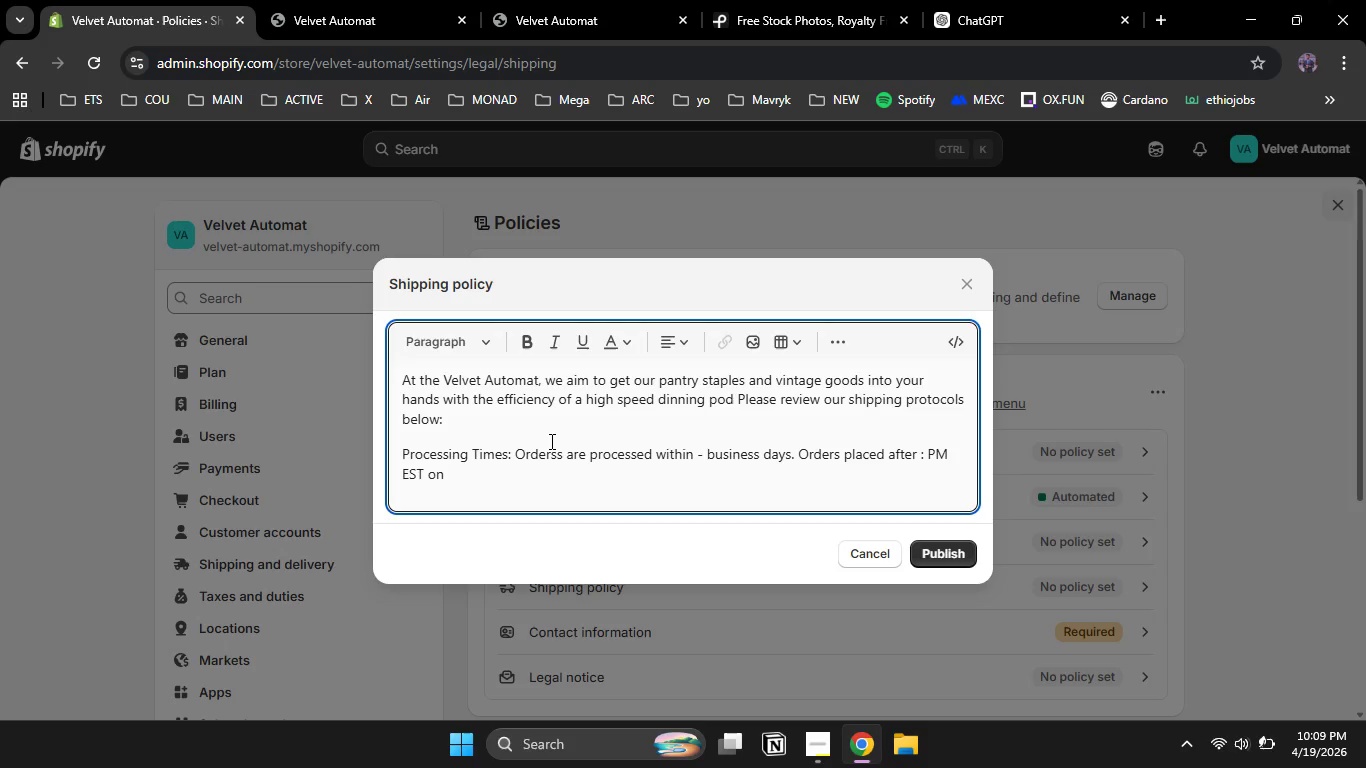 
hold_key(key=ShiftLeft, duration=0.31)
 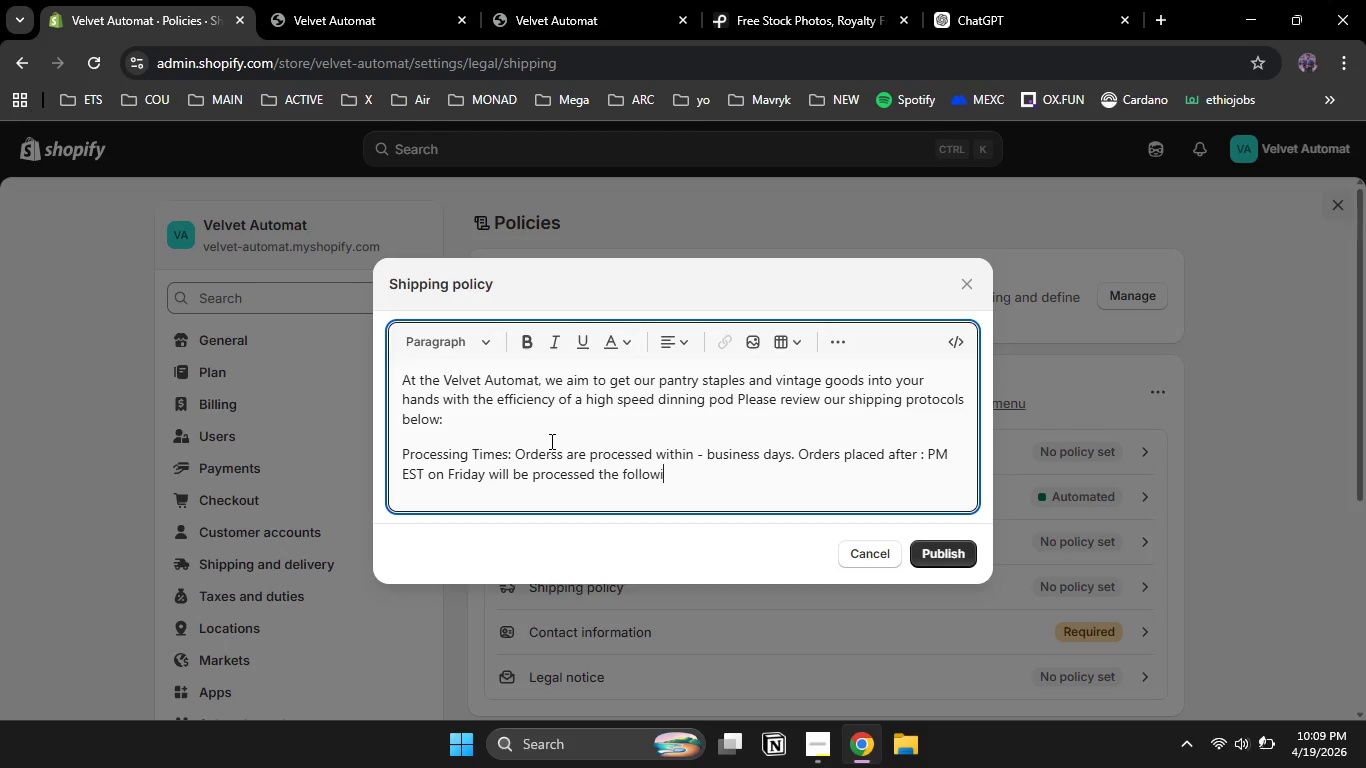 
wait(13.75)
 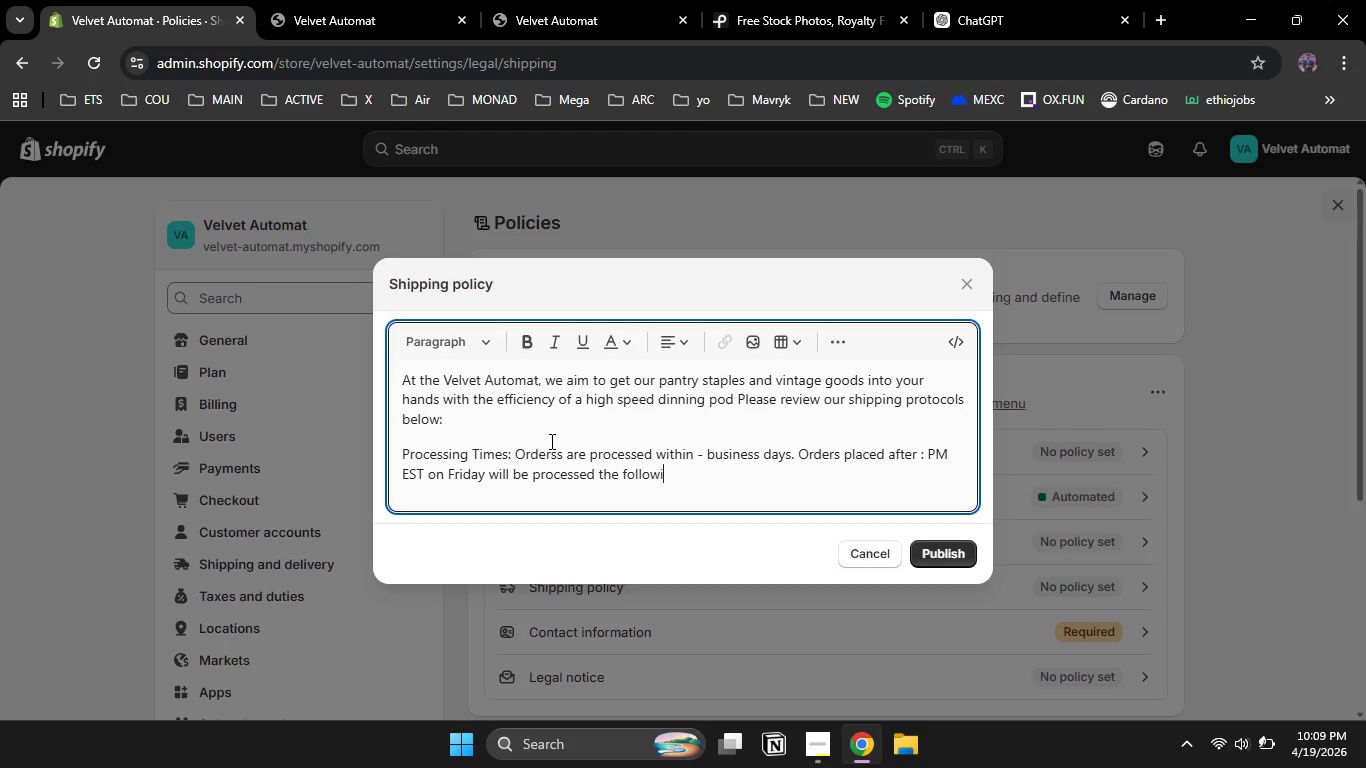 
hold_key(key=ShiftLeft, duration=0.53)
 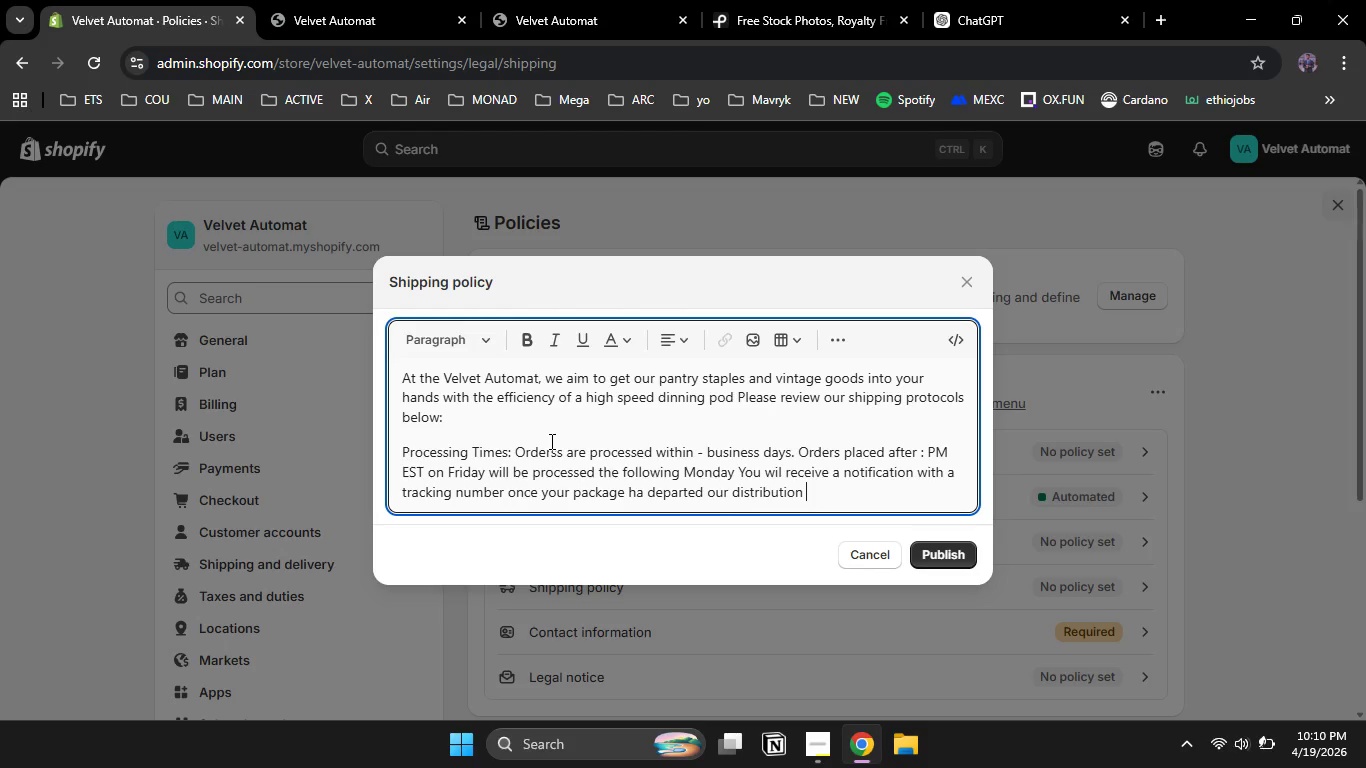 
wait(39.33)
 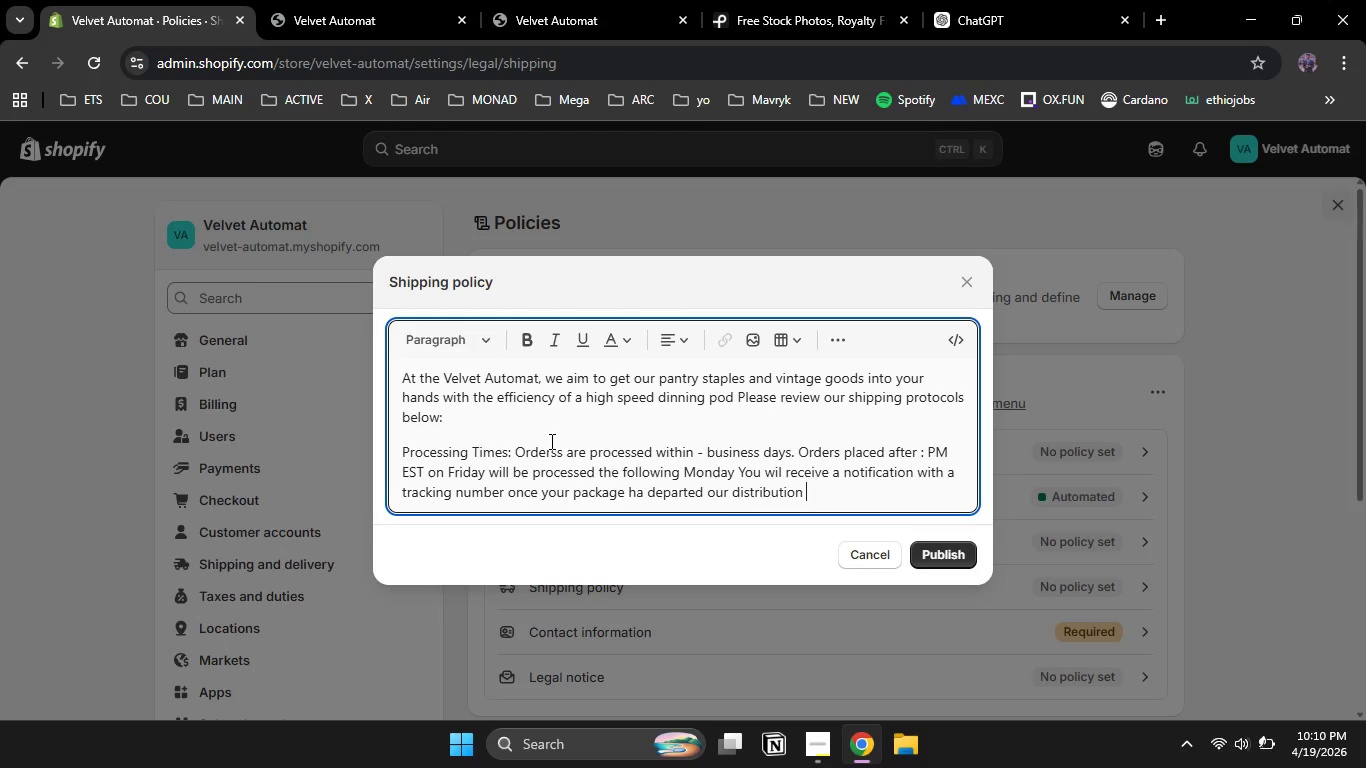 
key(Enter)
 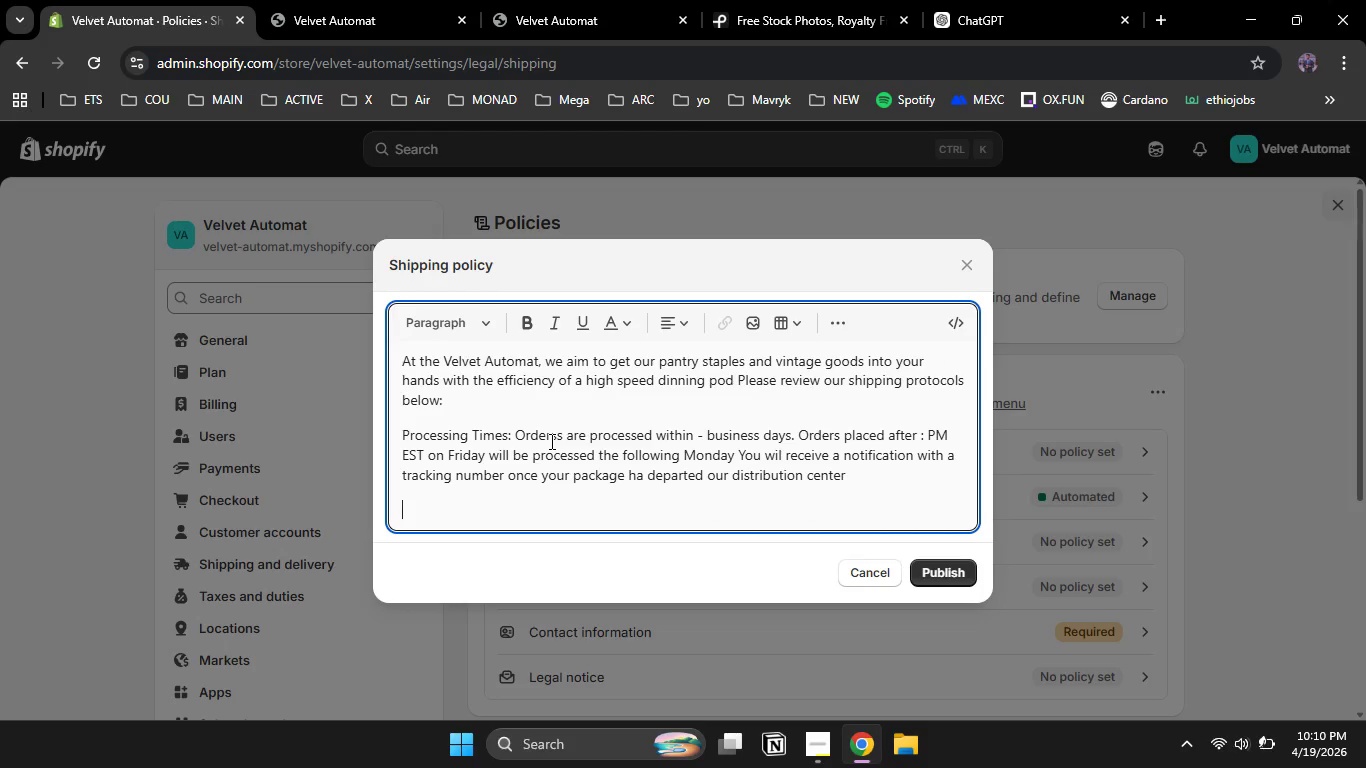 
type(Shipping Rates & Estimate: We offer flat rate shipping based on the weight of your iy)
key(Backspace)
type(tems[Delete])
 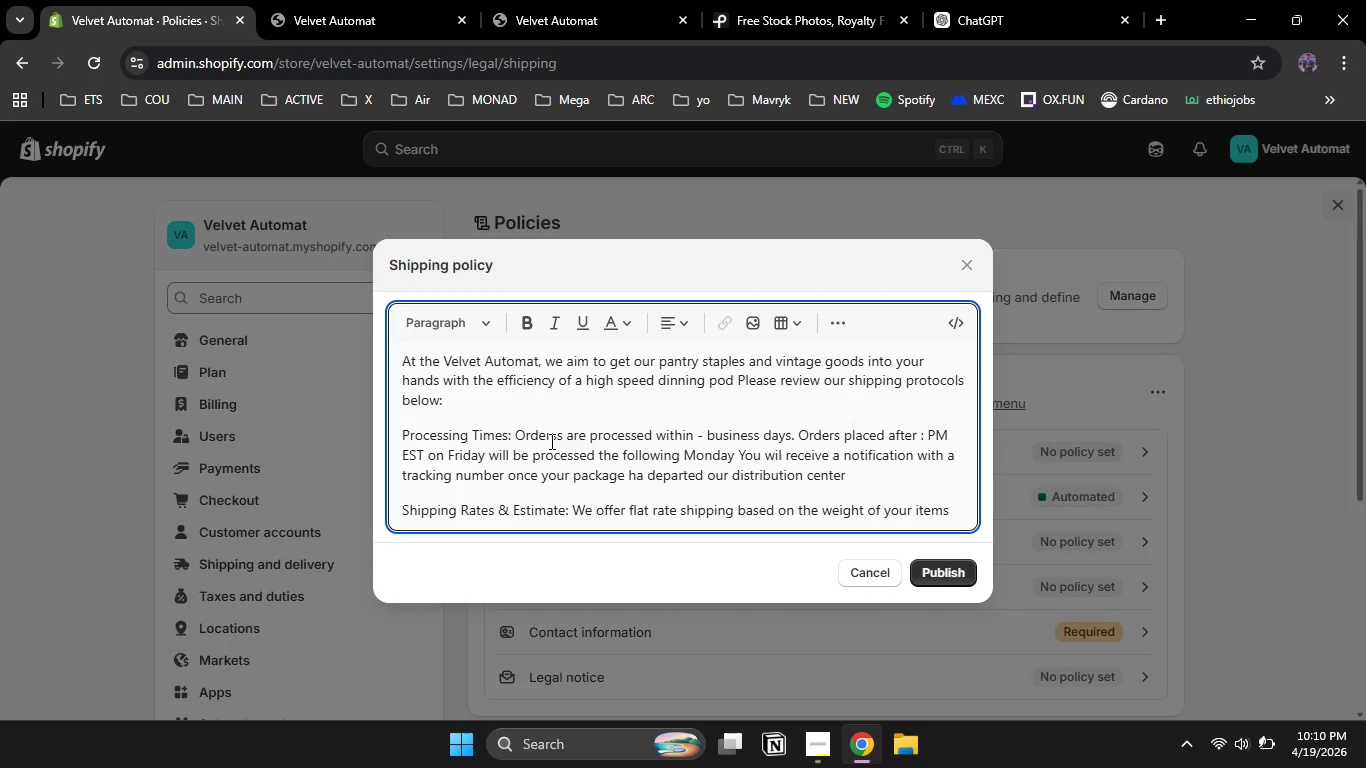 
key(Enter)
 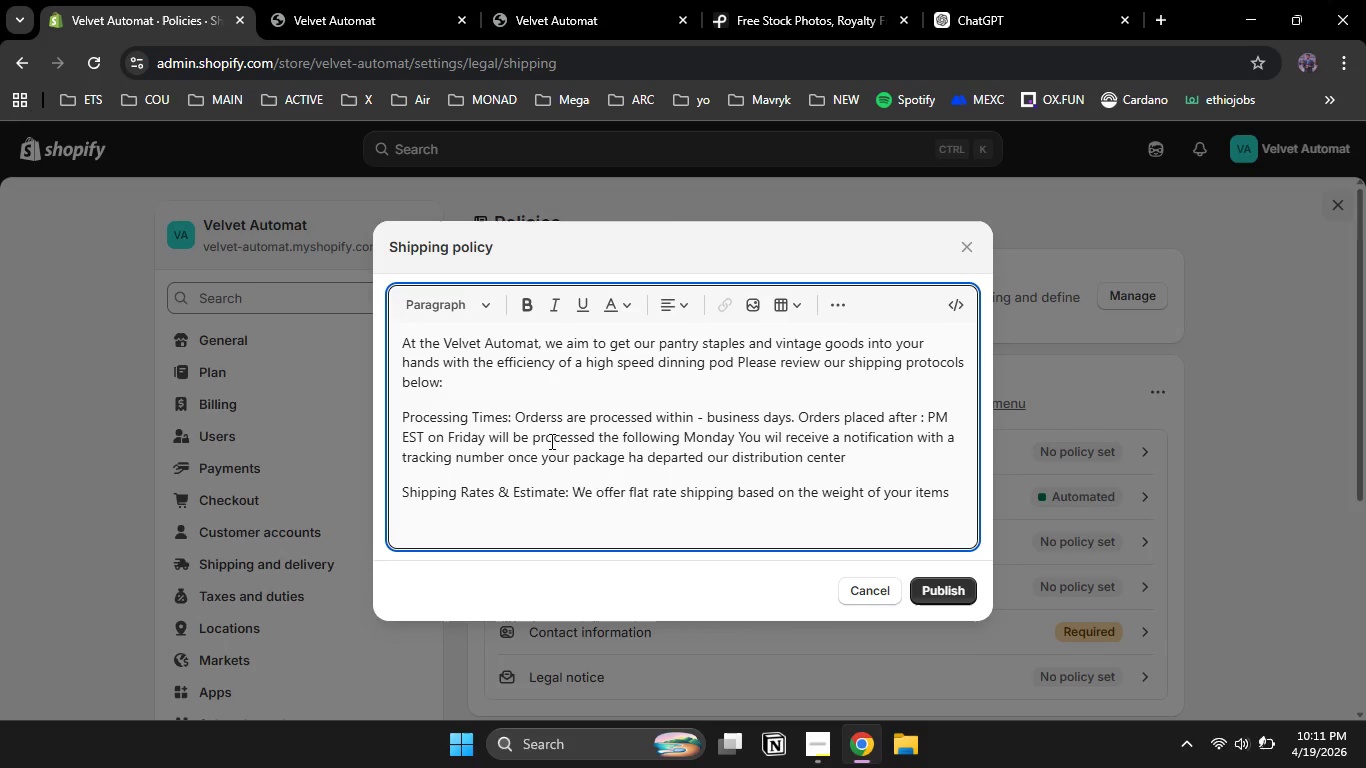 
type(Standard Shipping())
 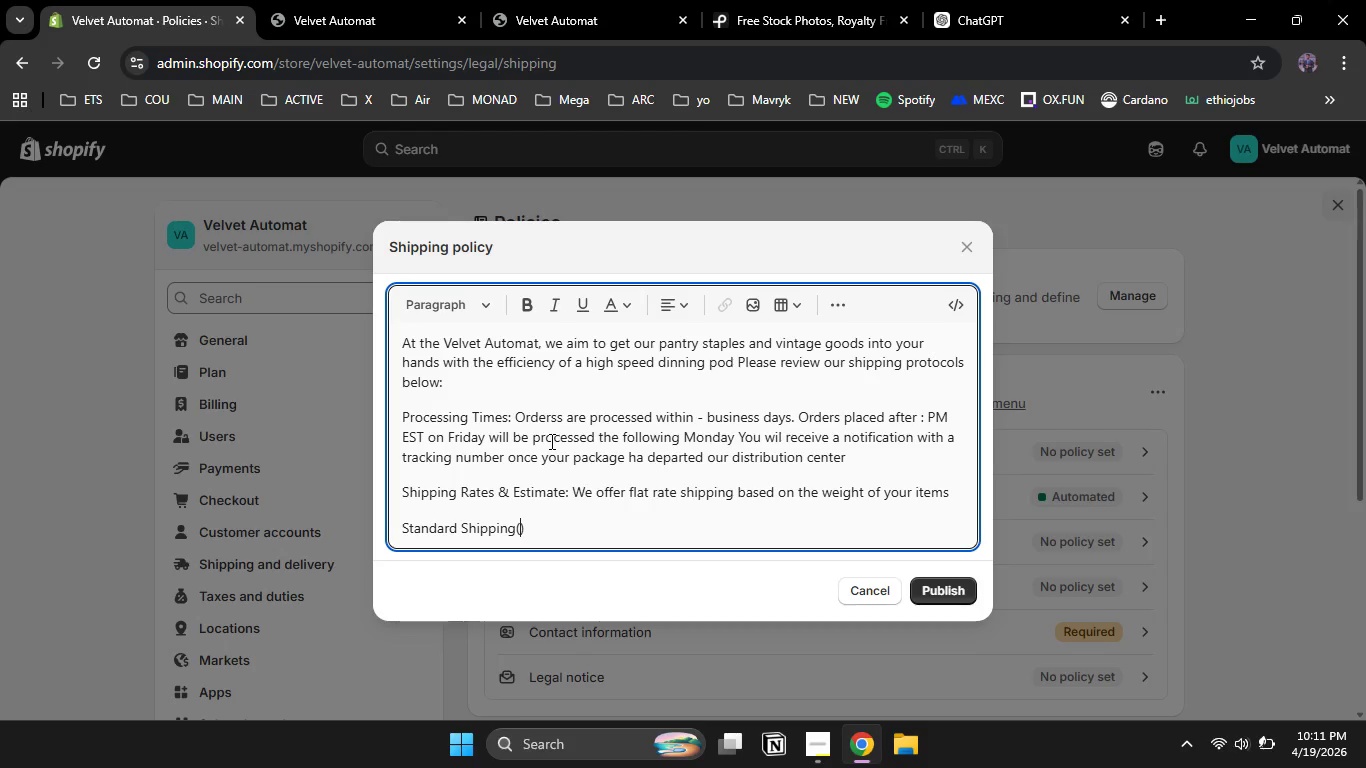 
key(ArrowLeft)
 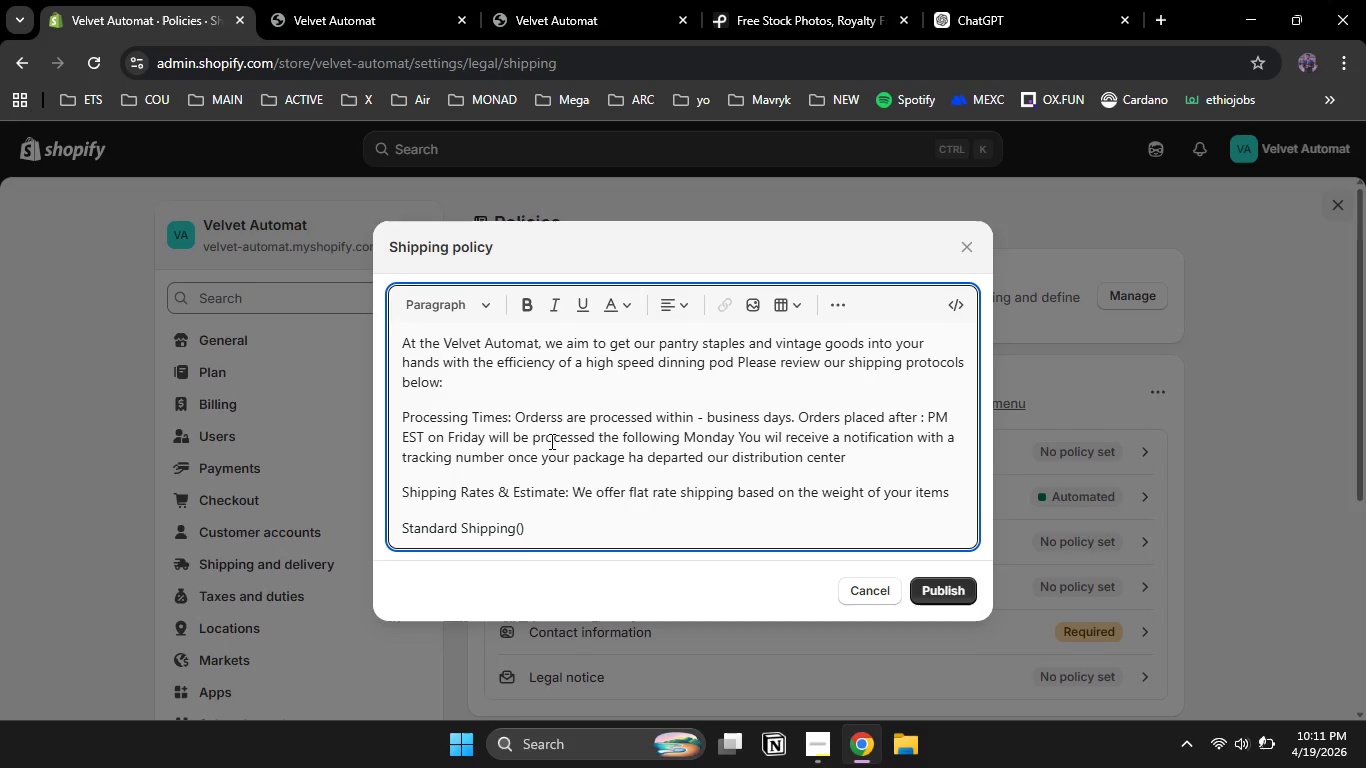 
key(Shift+ShiftLeft)
 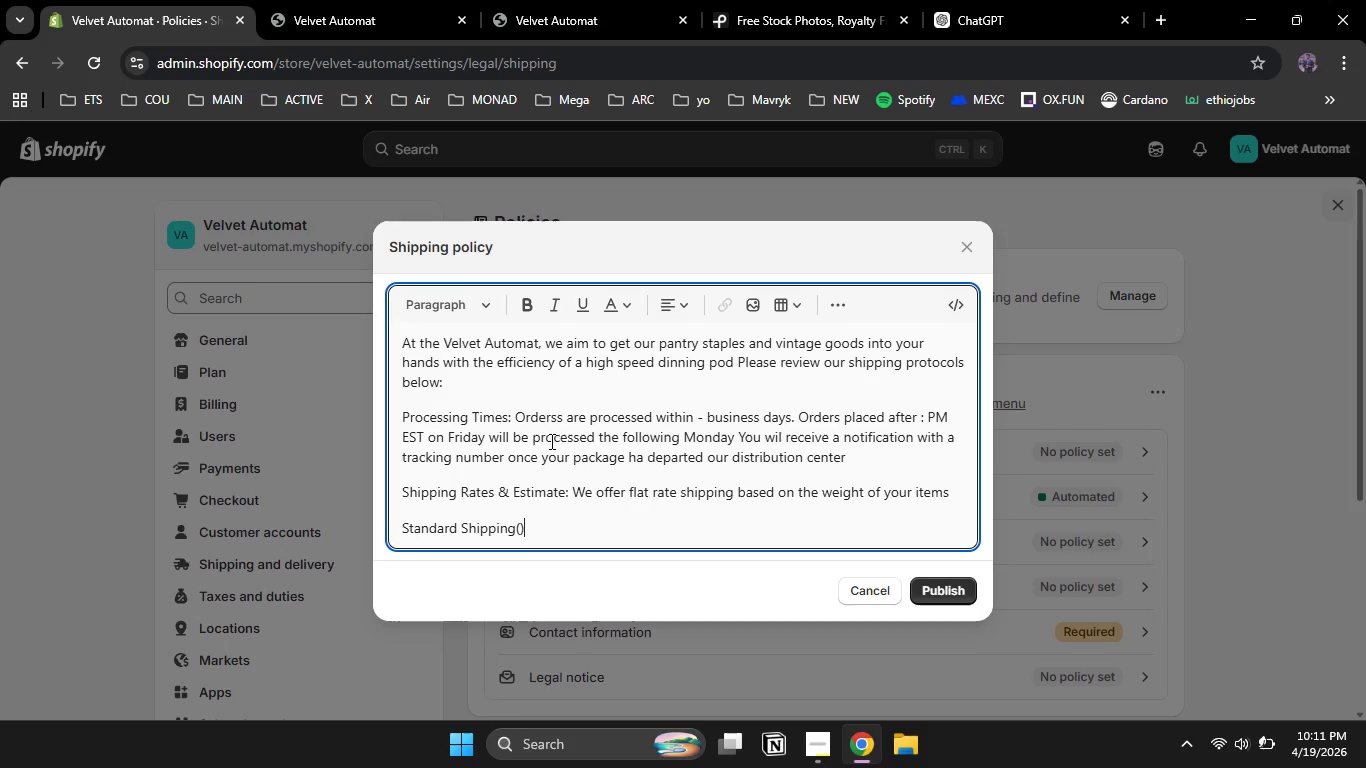 
key(PageDown)
 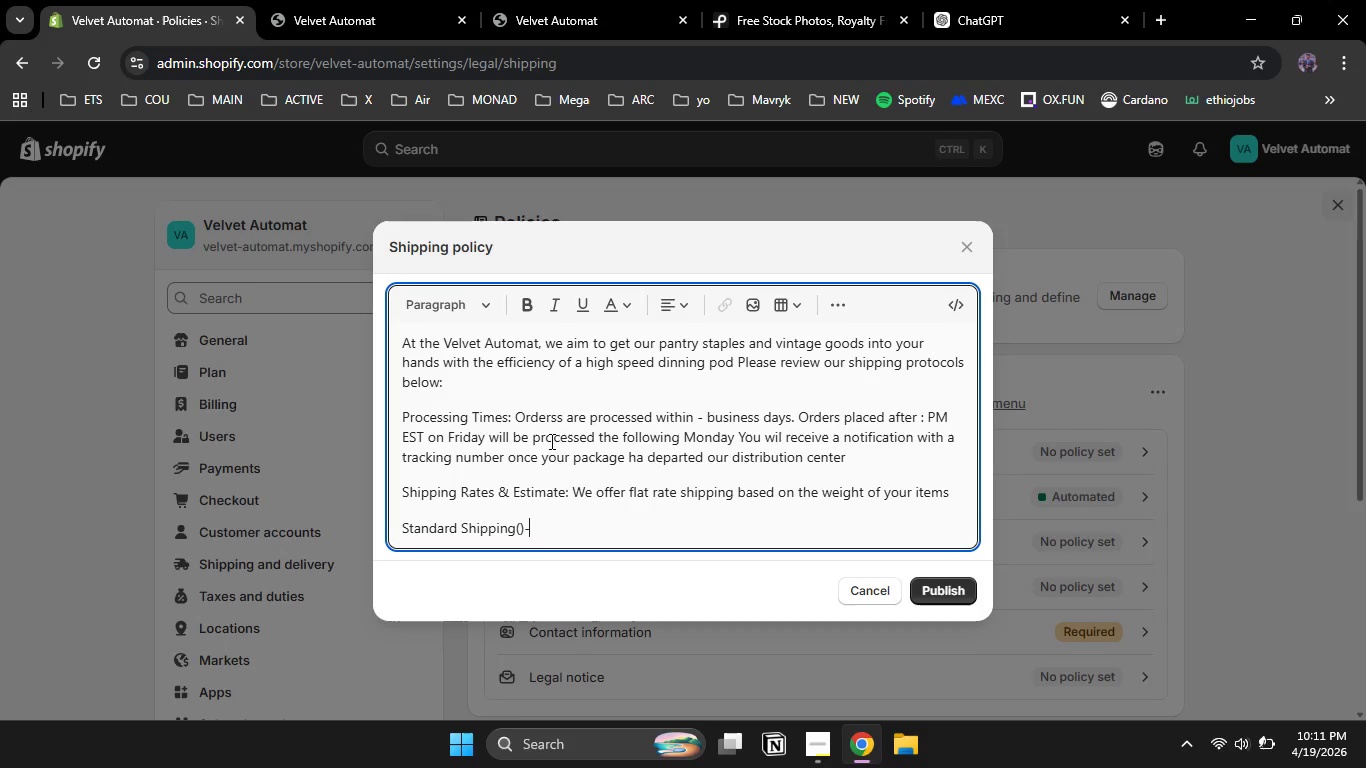 
key(Minus)
 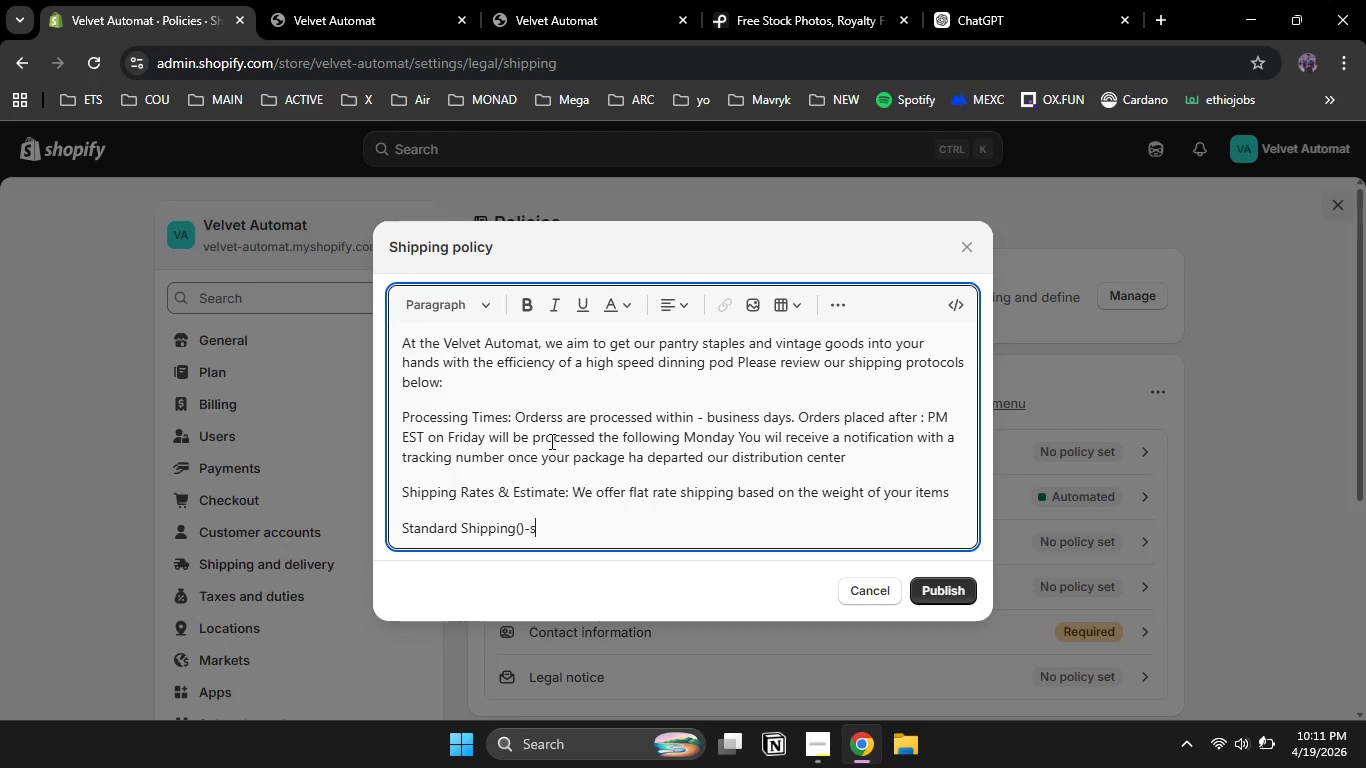 
key(S)
 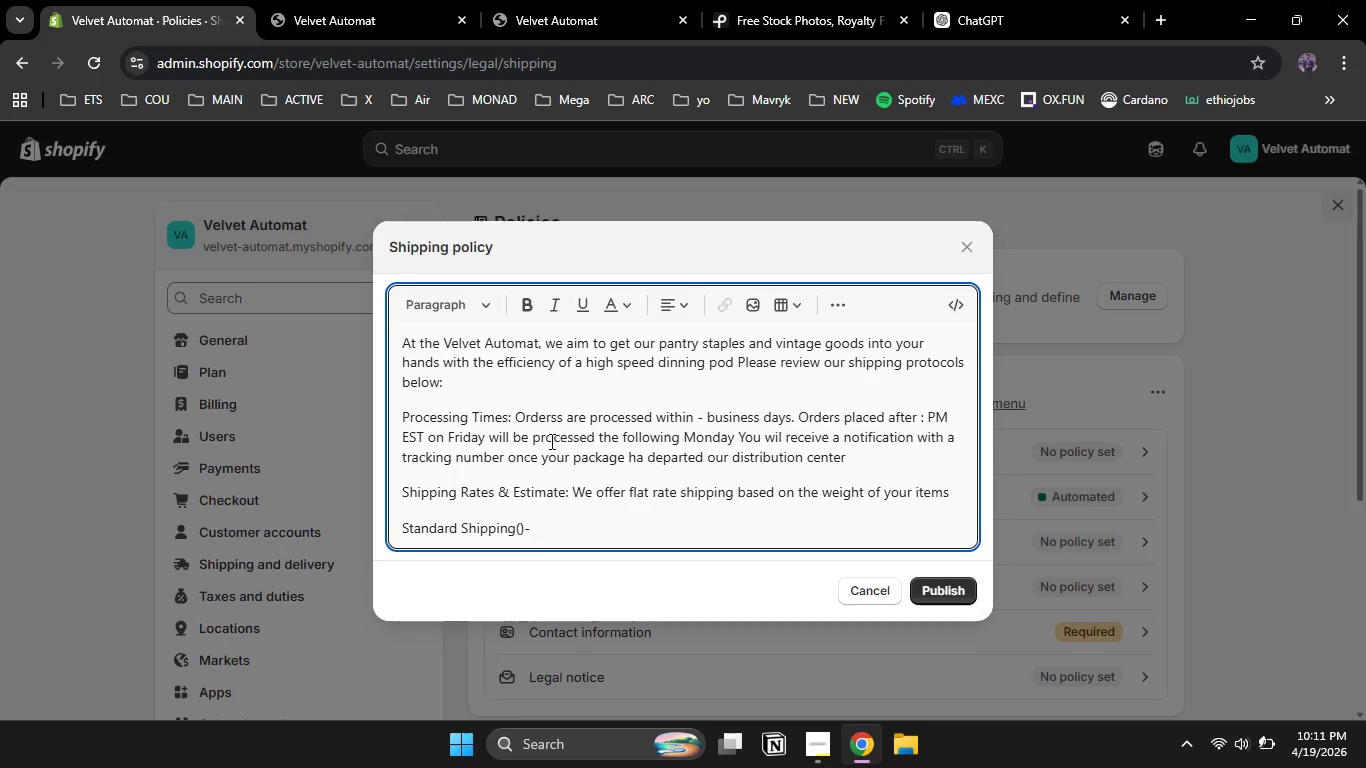 
key(Backspace)
 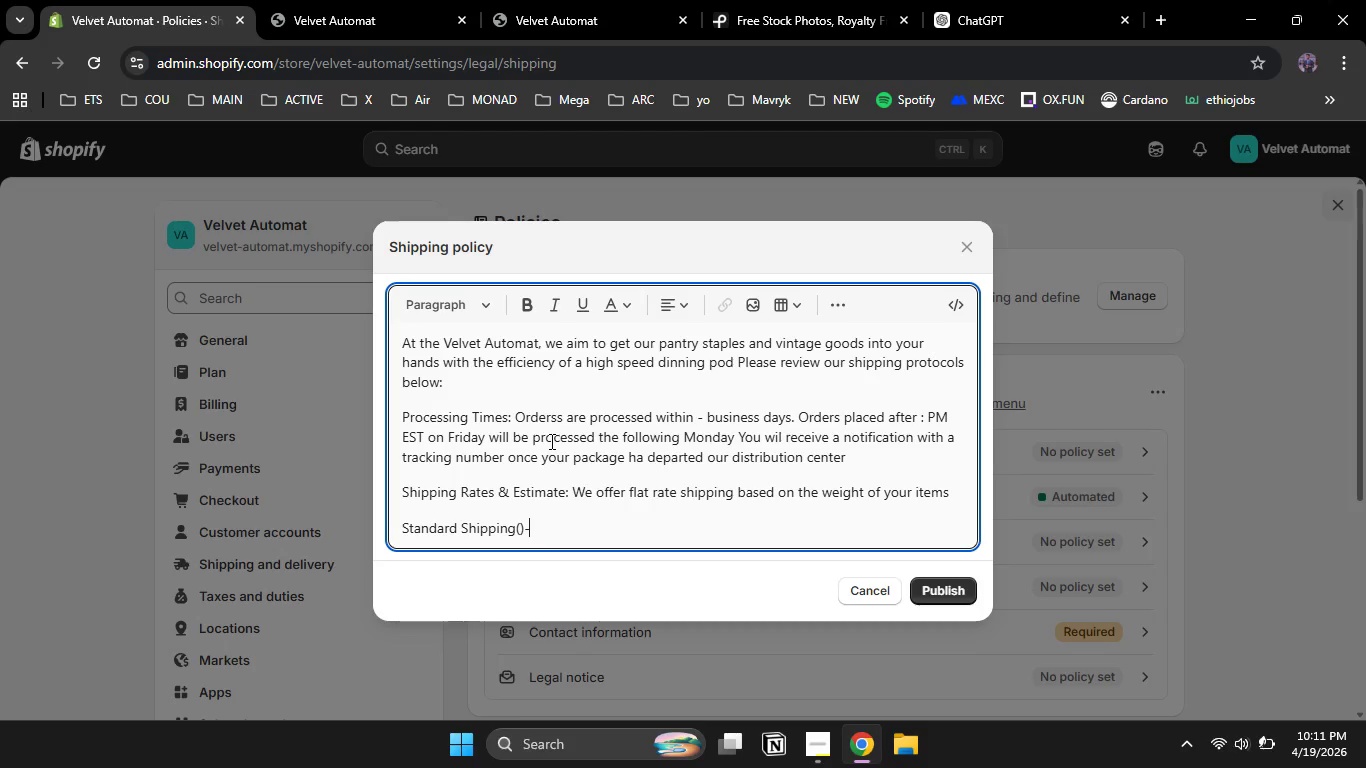 
key(BrightnessDown)
 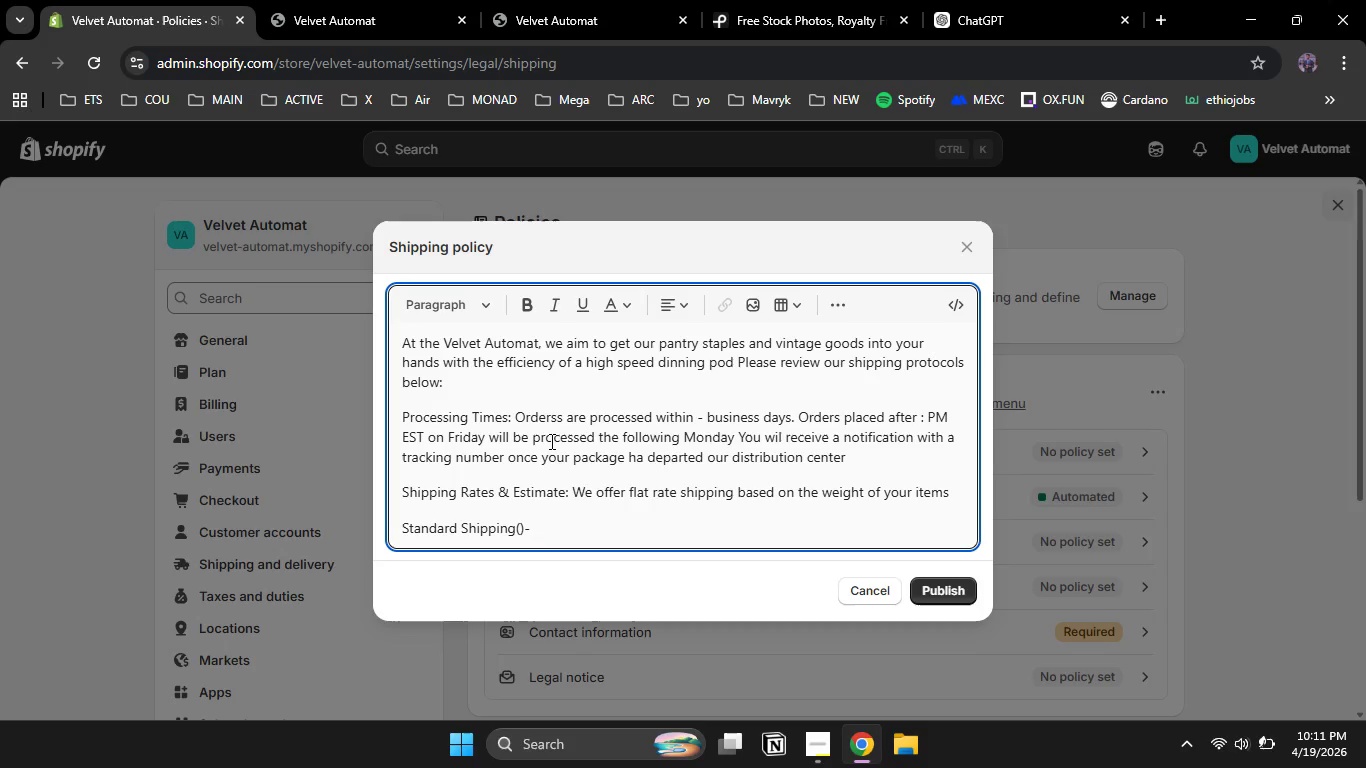 
key(ArrowLeft)
 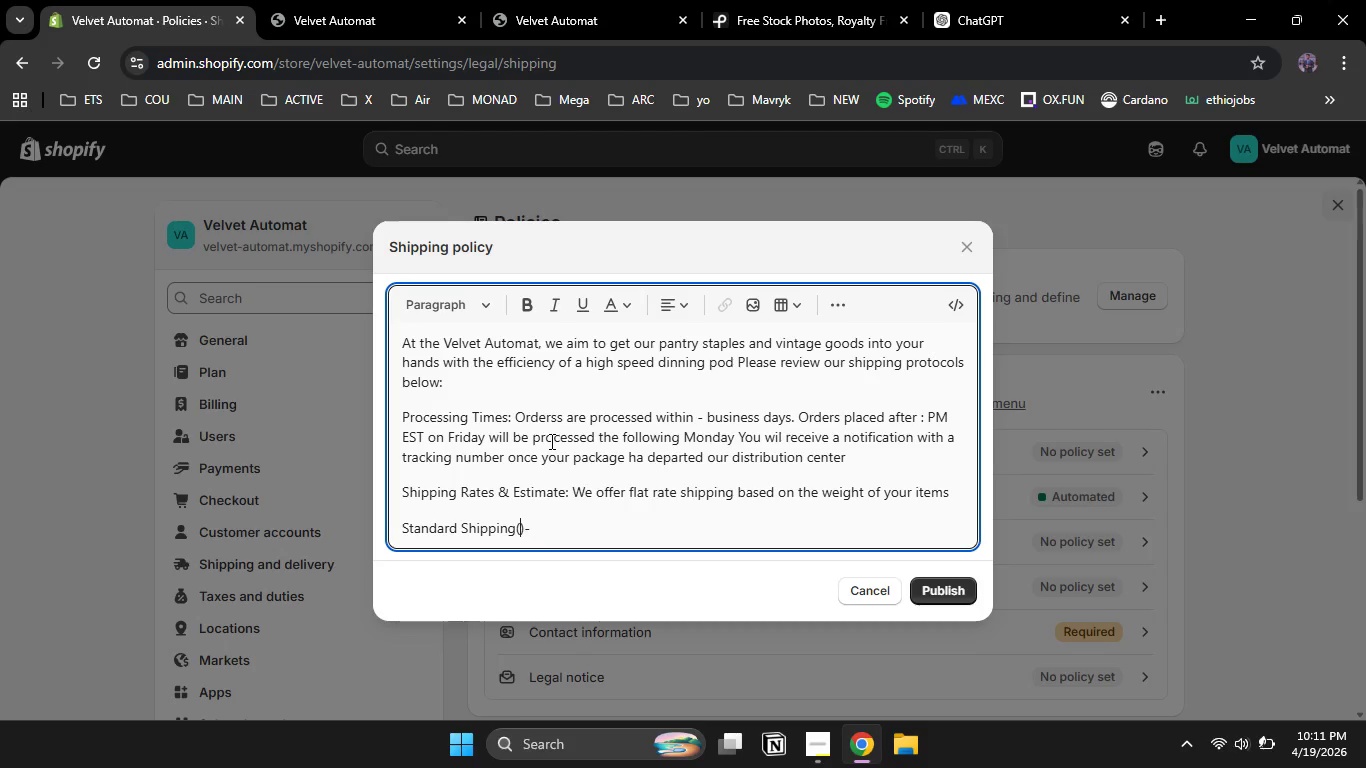 
key(ArrowLeft)
 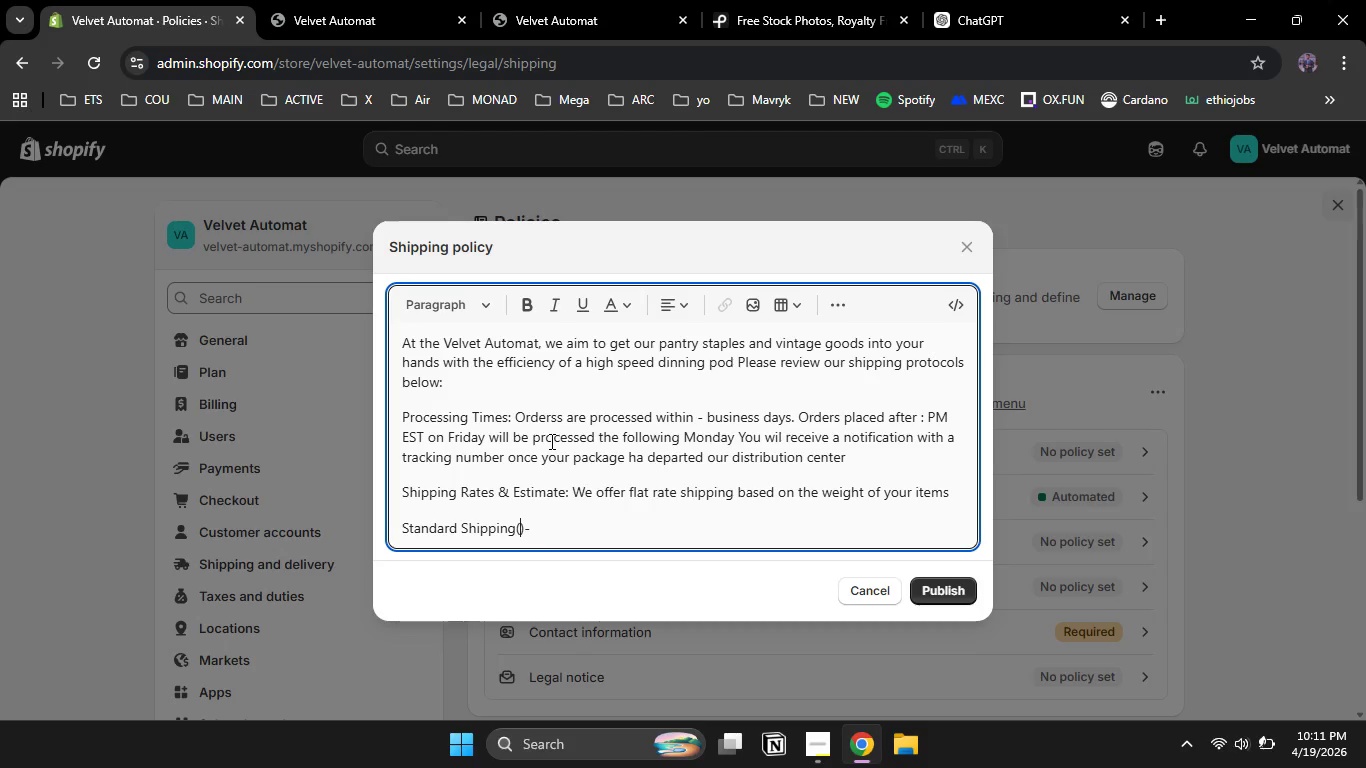 
type([NumLock]3-5 Business Days)
 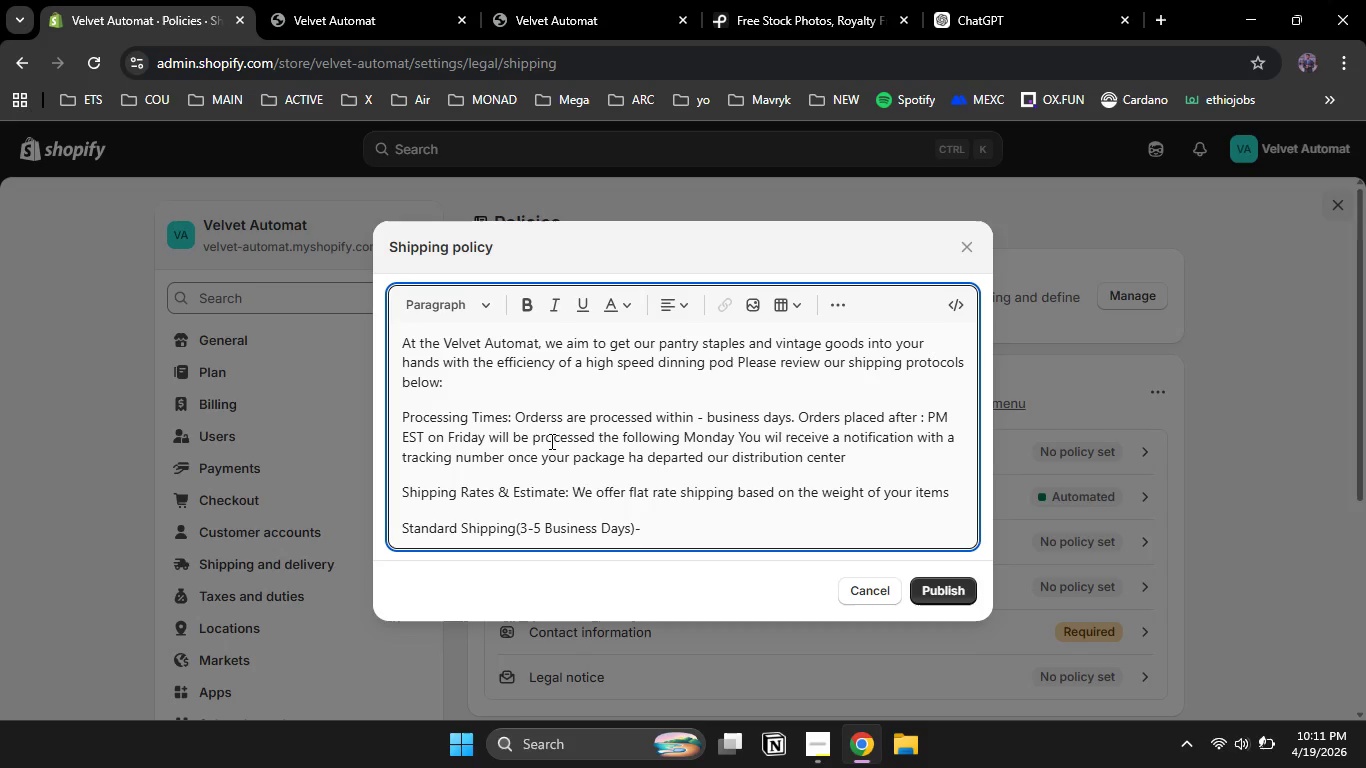 
key(ArrowRight)
 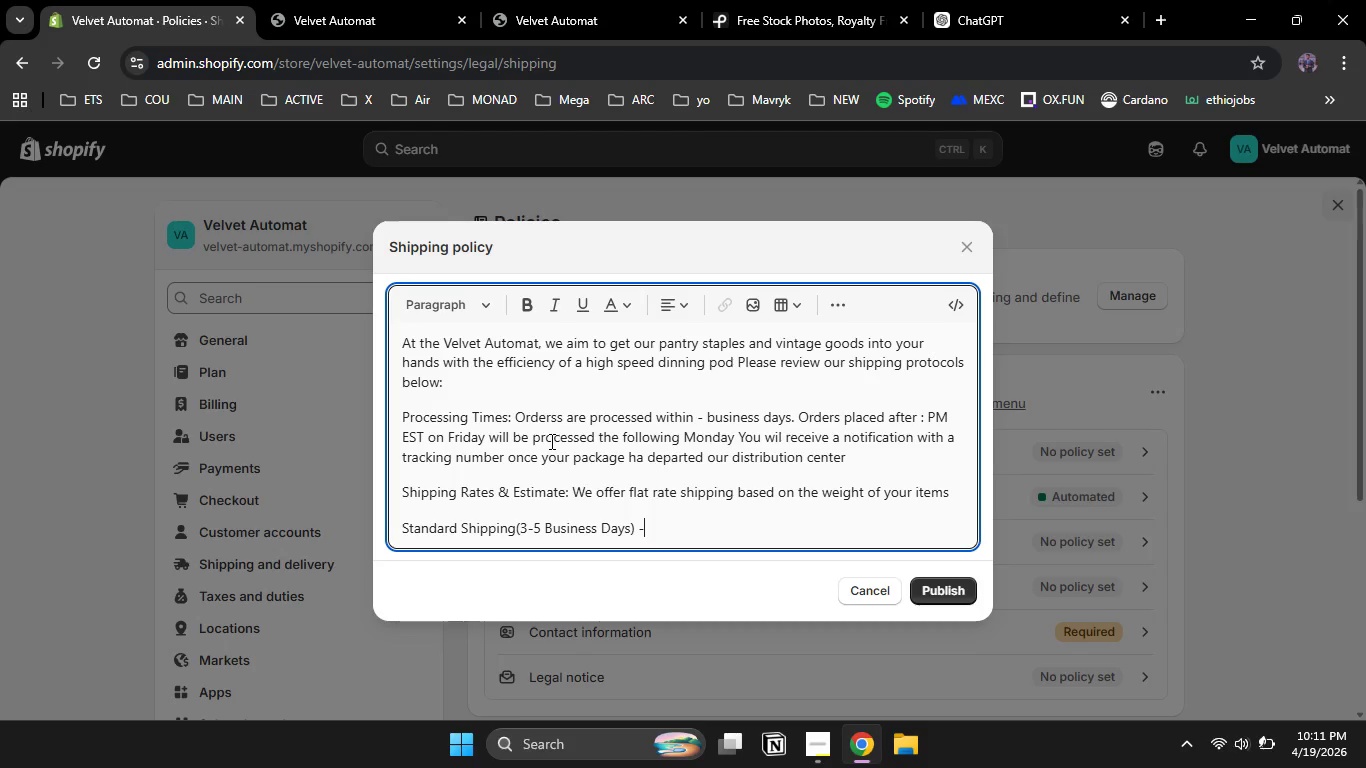 
key(Space)
 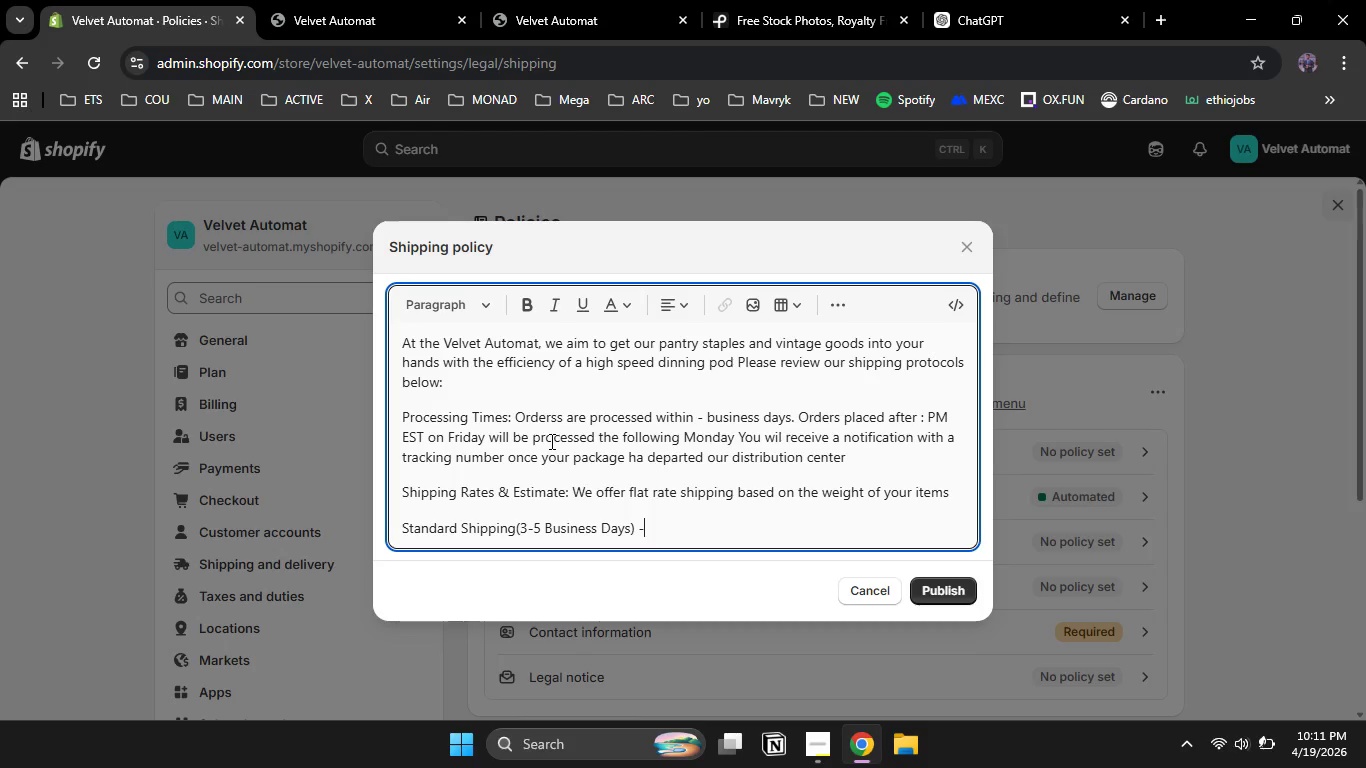 
key(ArrowRight)
 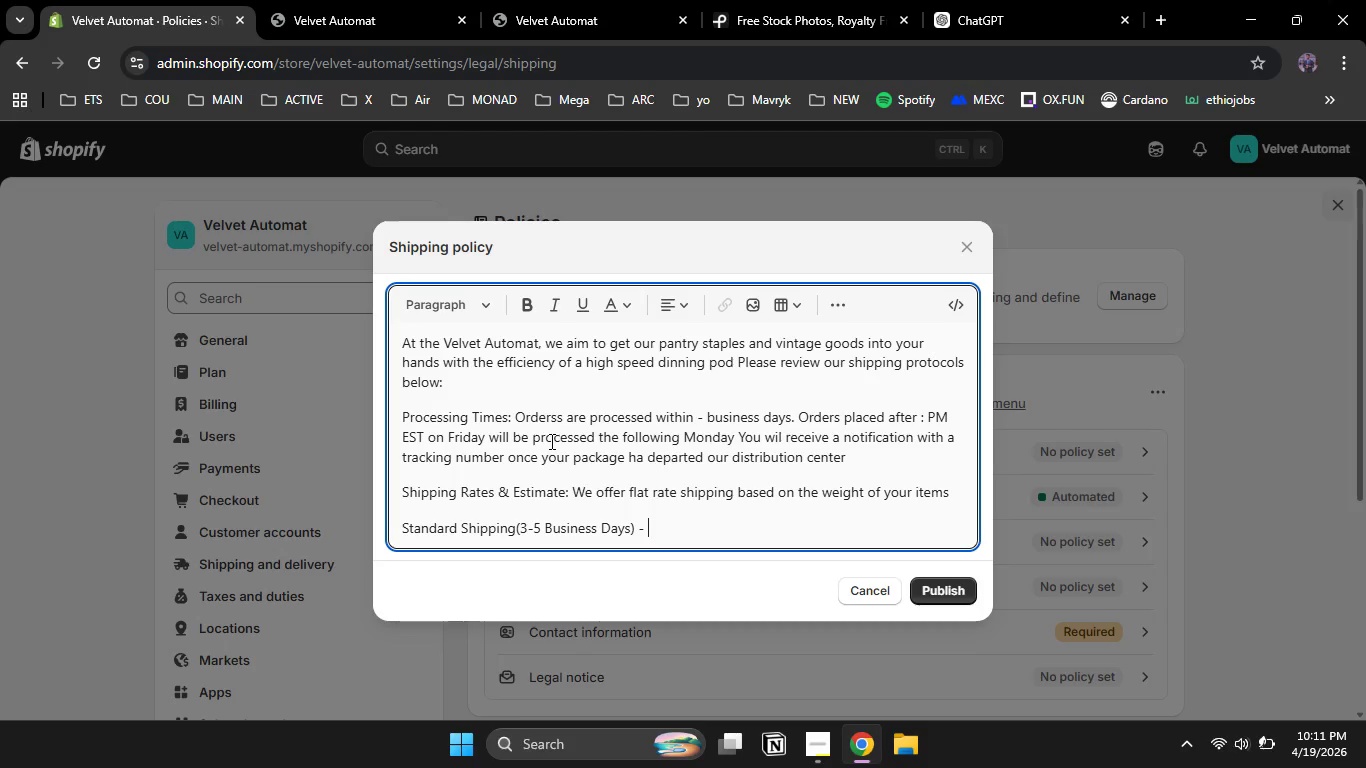 
type( Calculated at chekout.)
 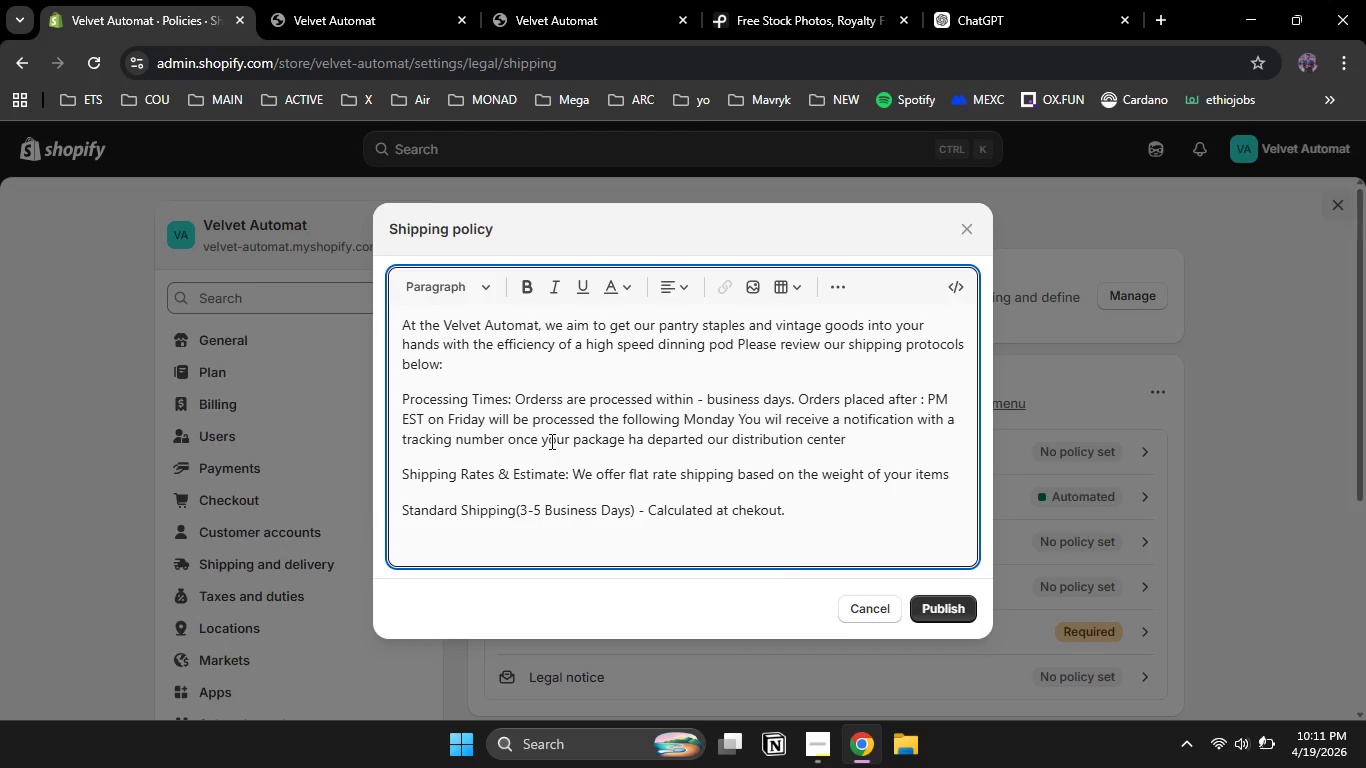 
 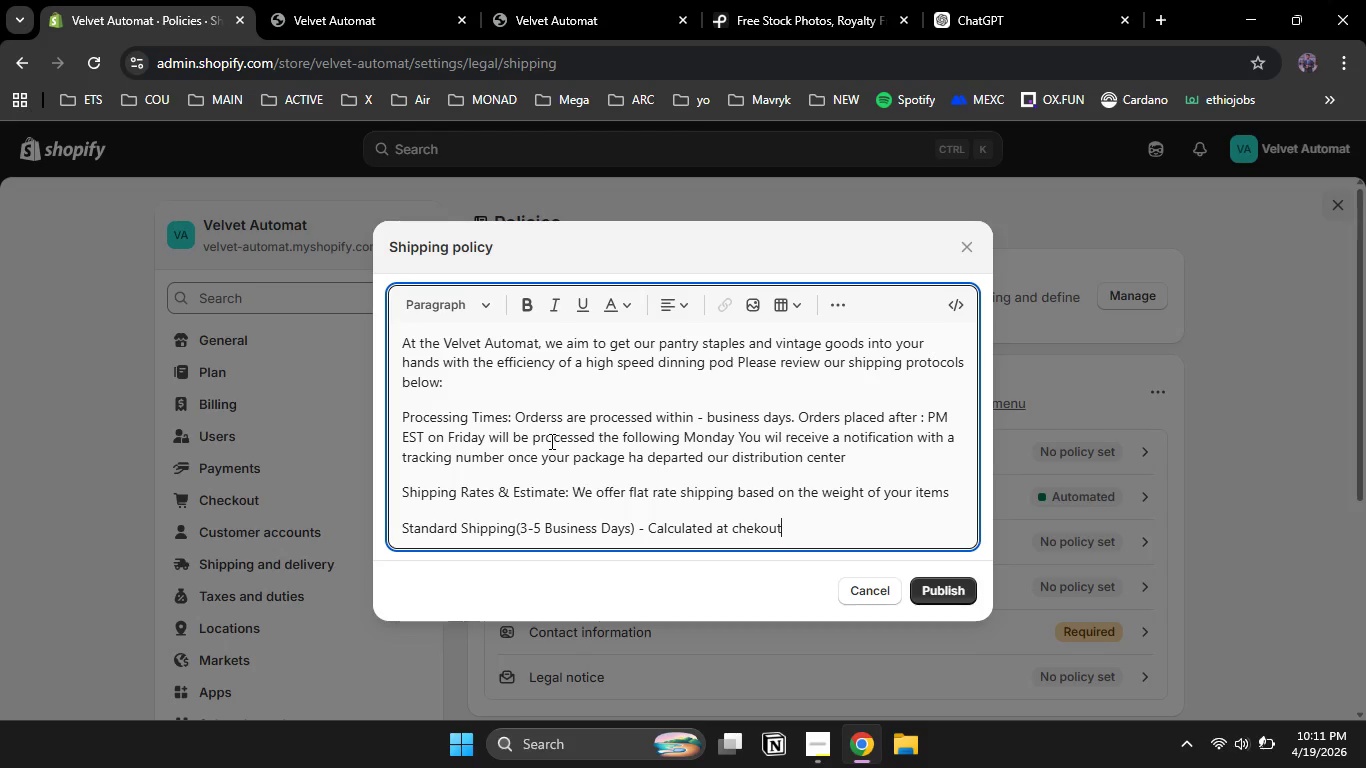 
key(Enter)
 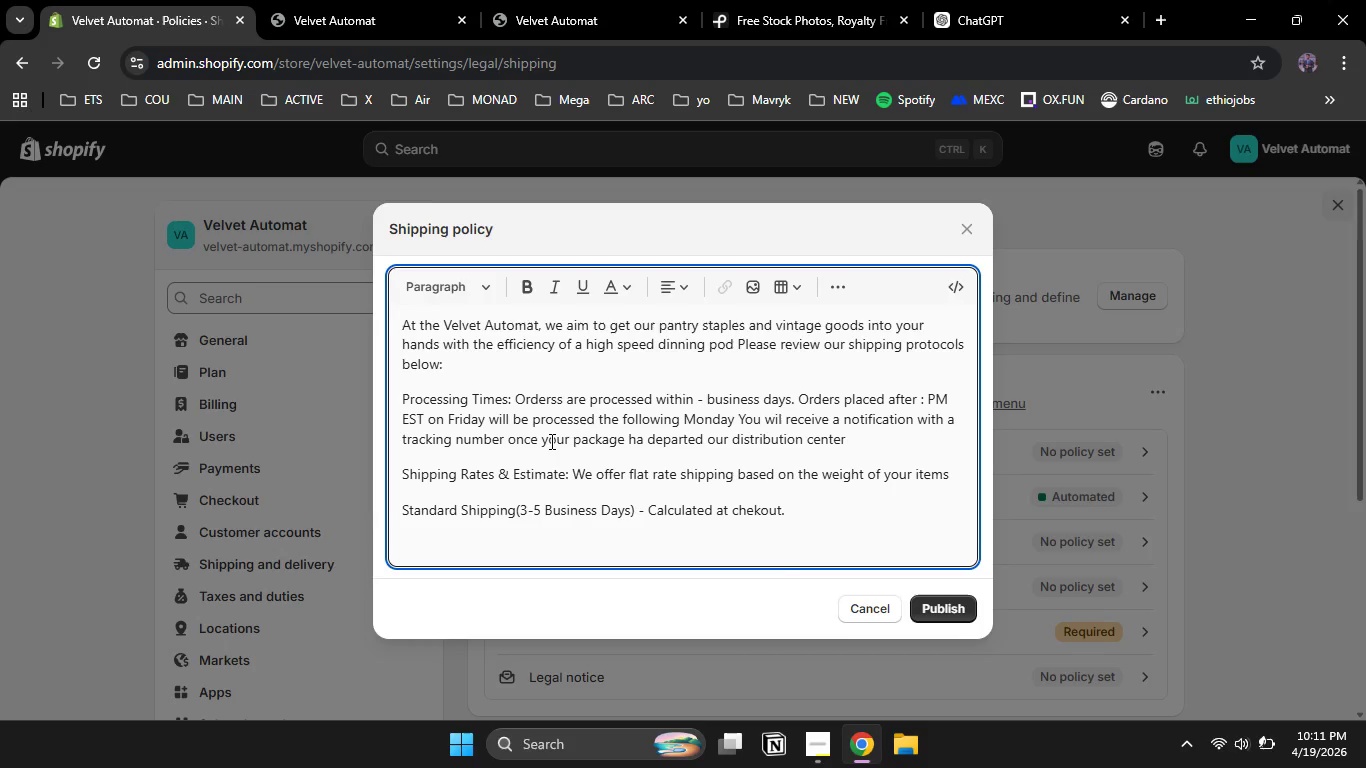 
hold_key(key=ShiftLeft, duration=1.52)
 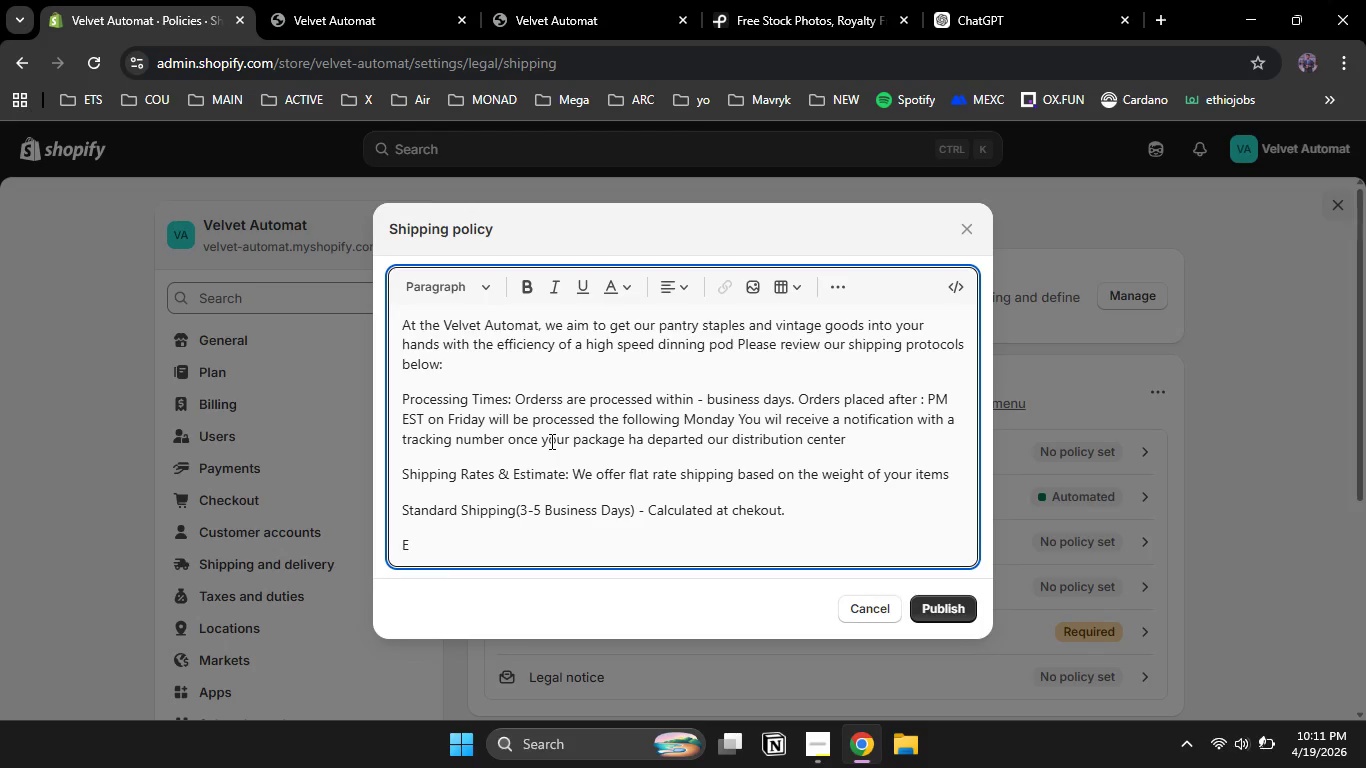 
type(E)
key(Backspace)
type(Exoedited Shipping ))
key(Backspace)
type(())
 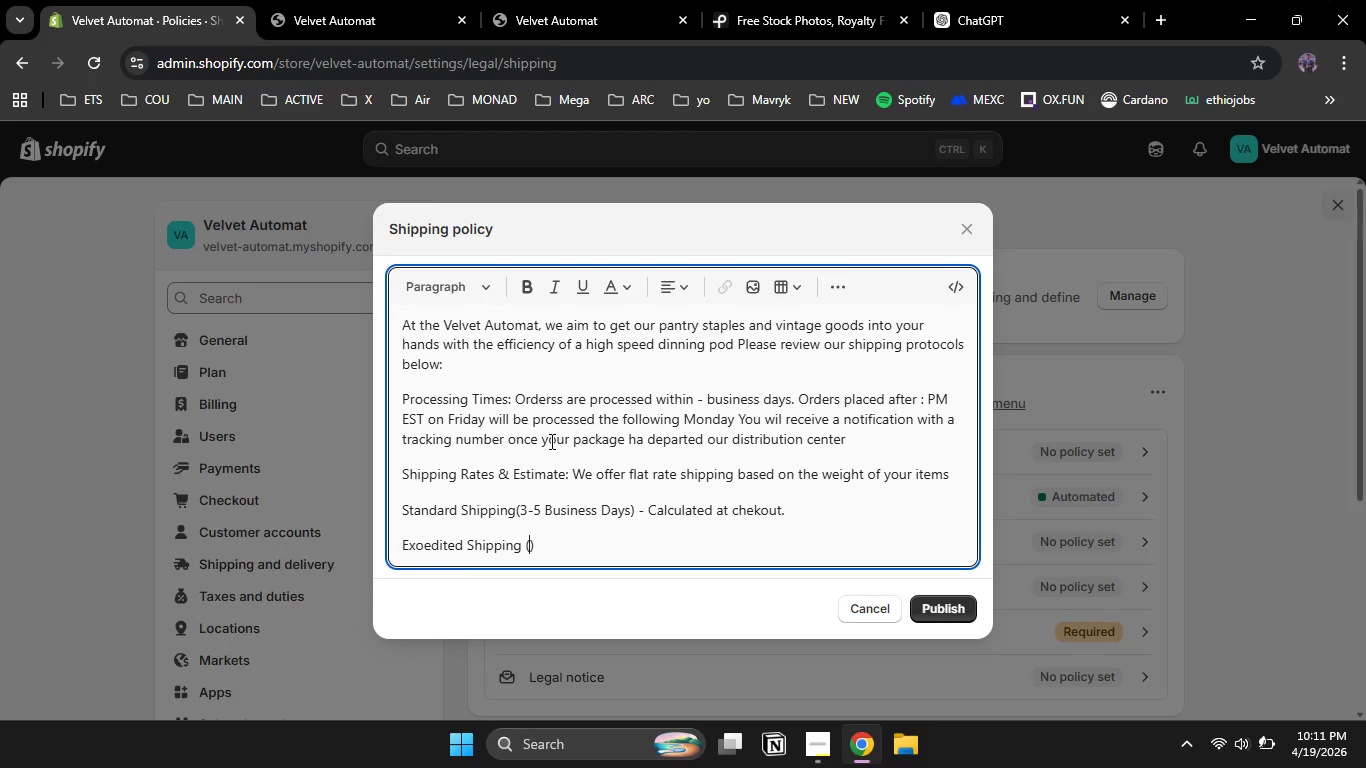 
key(ArrowLeft)
 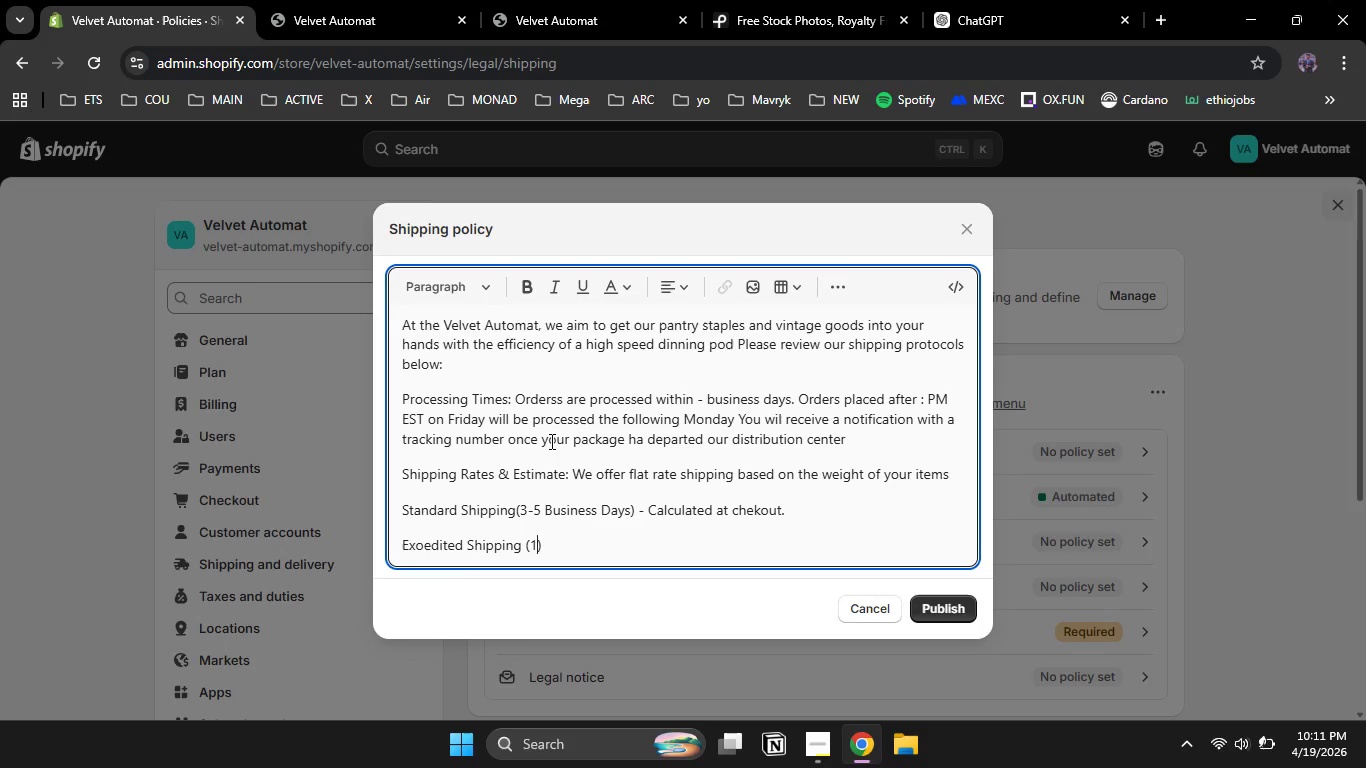 
type(1-2 Bi=)
key(Backspace)
key(Backspace)
type(i)
key(Backspace)
type(usiness Days)
 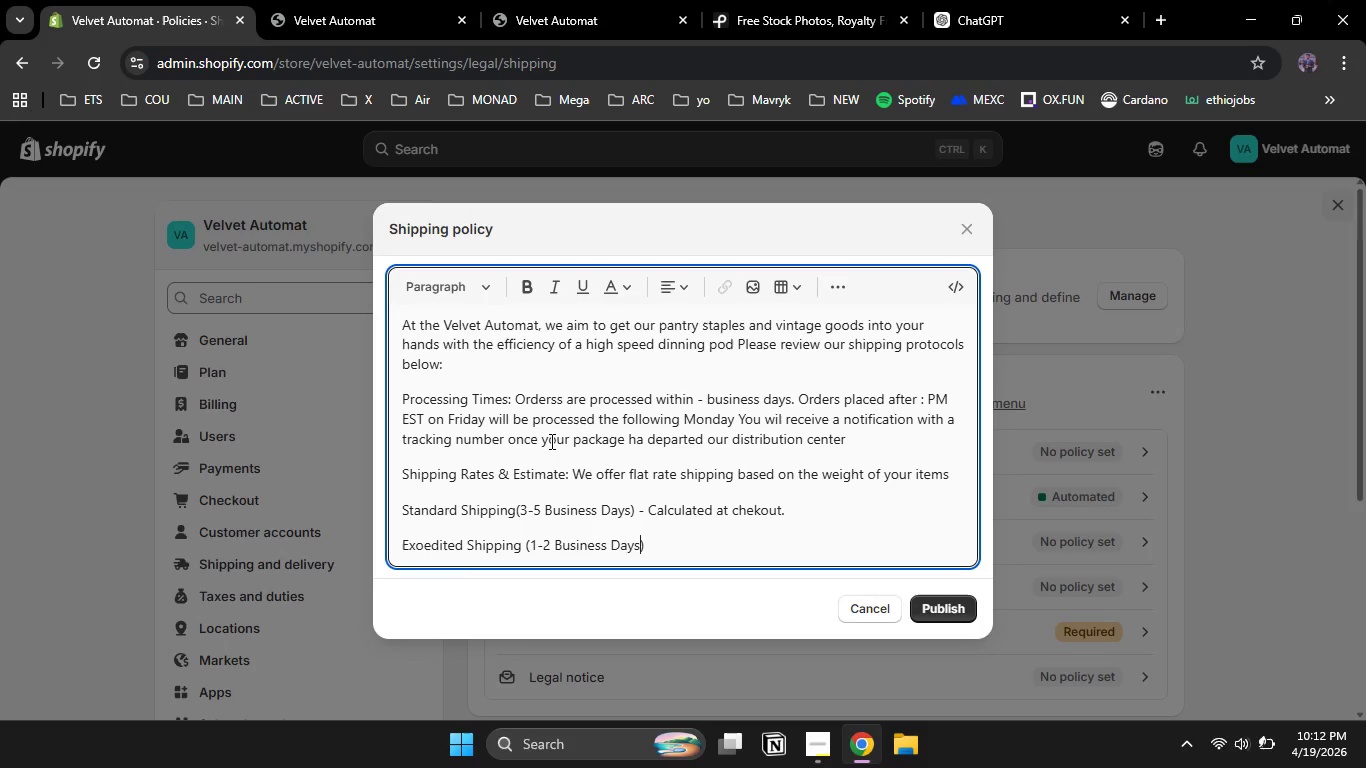 
key(ArrowRight)
 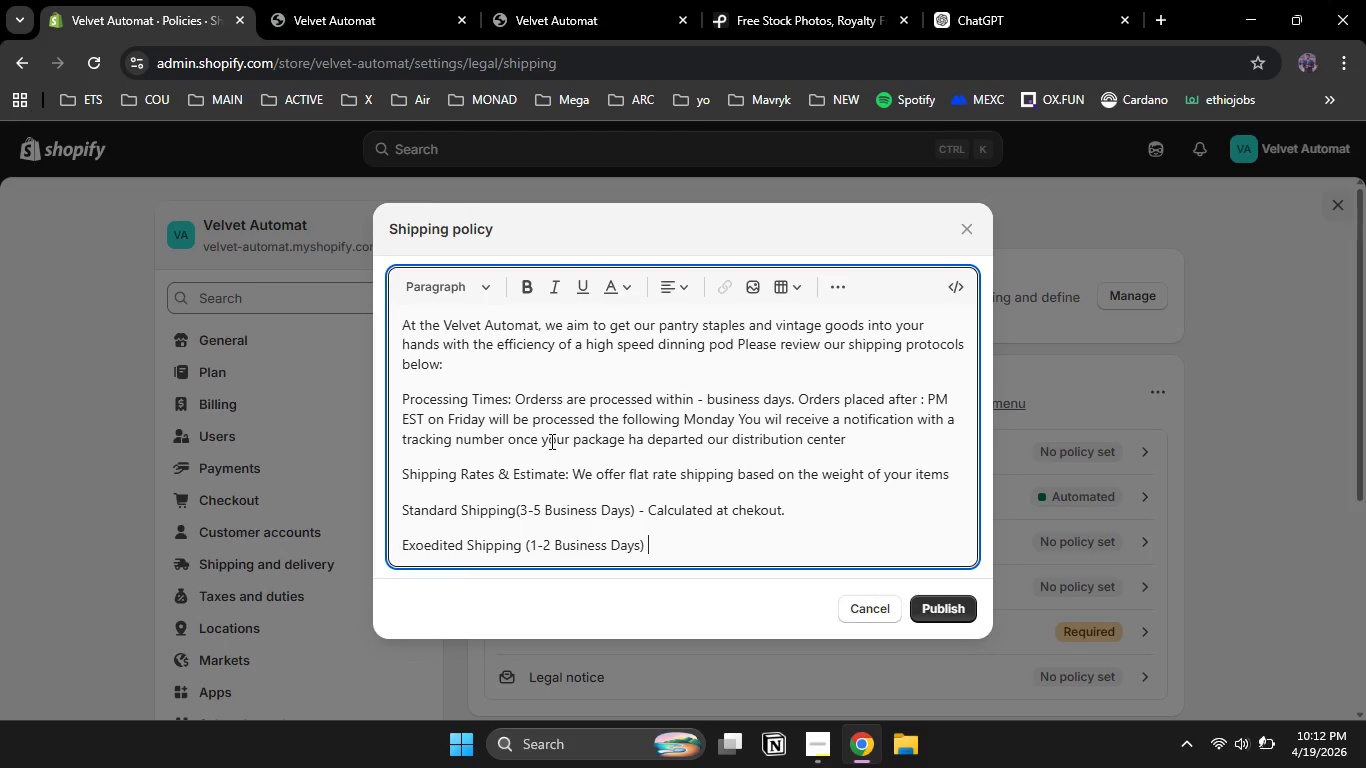 
type( - Available for additional fee)
 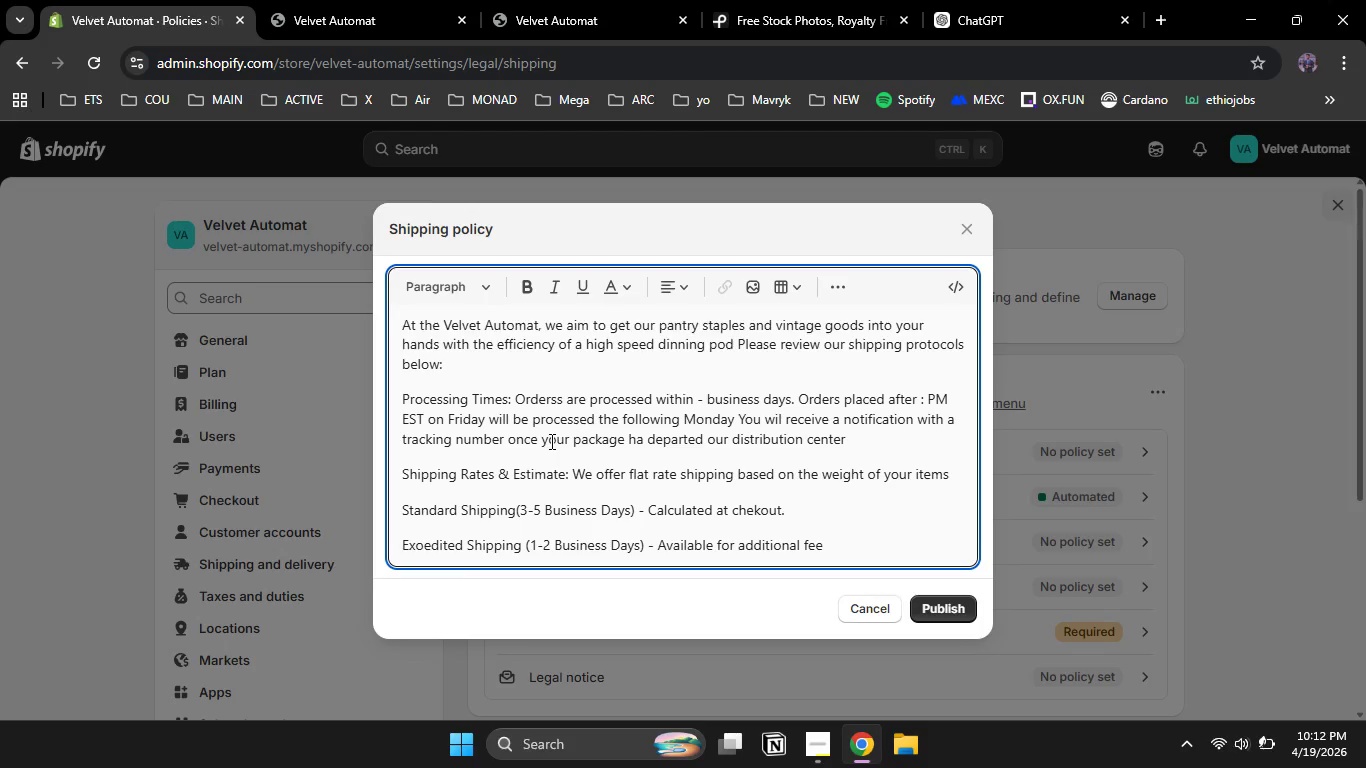 
key(Backspace)
 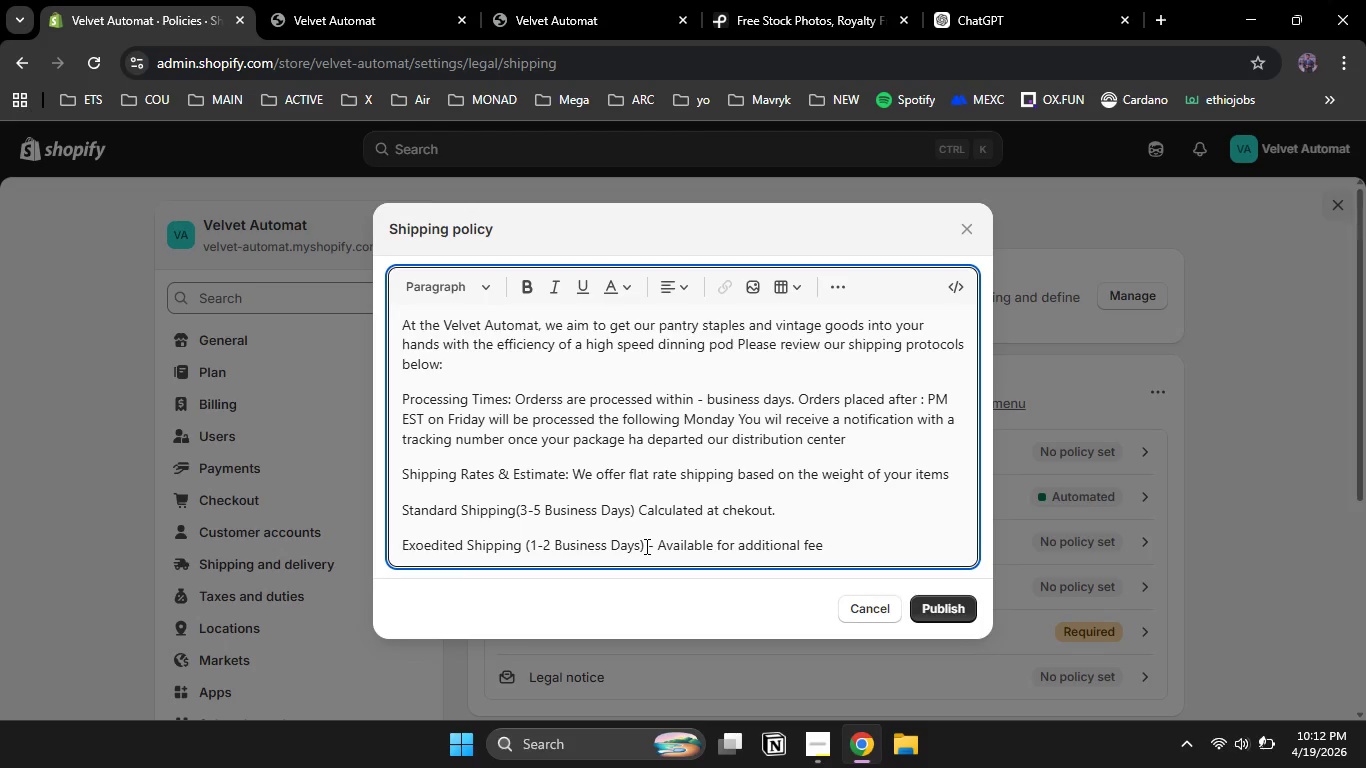 
key(Backspace)
 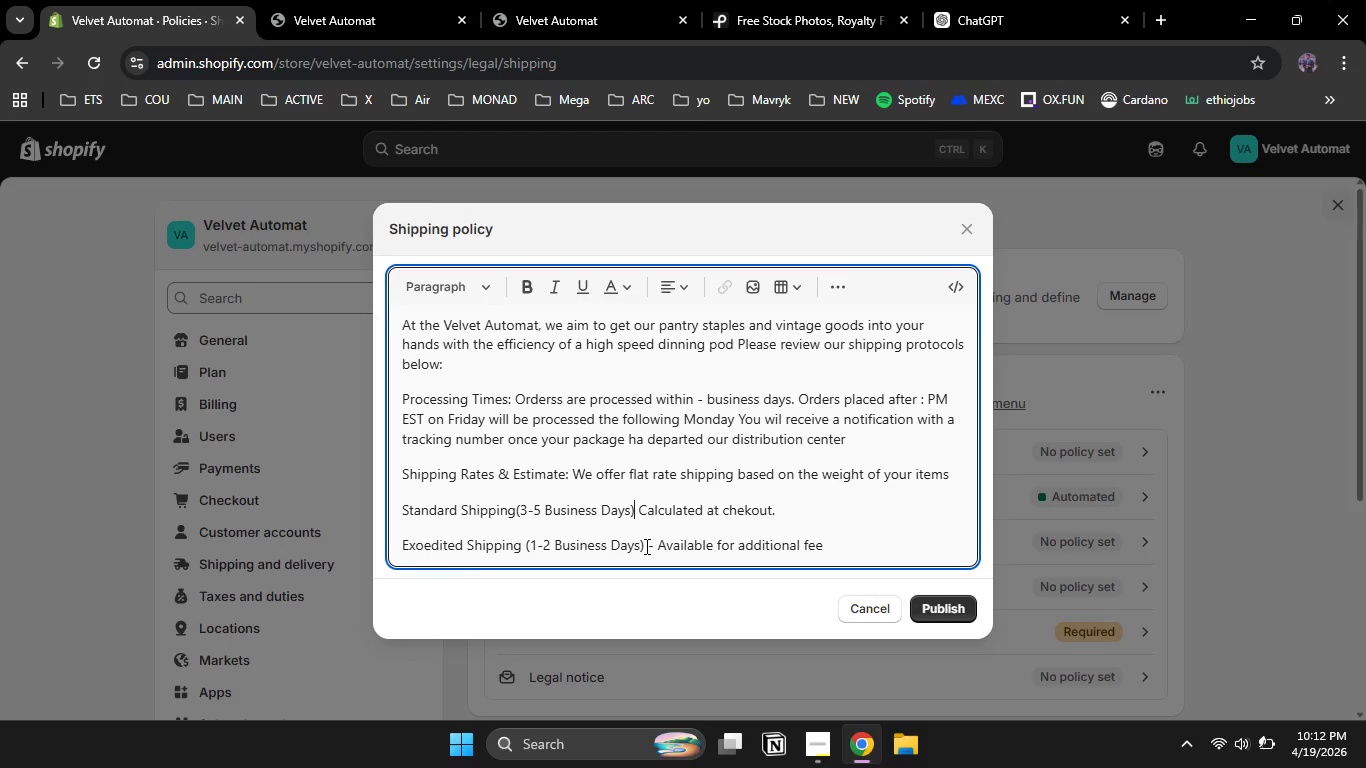 
key(Shift+Semicolon)
 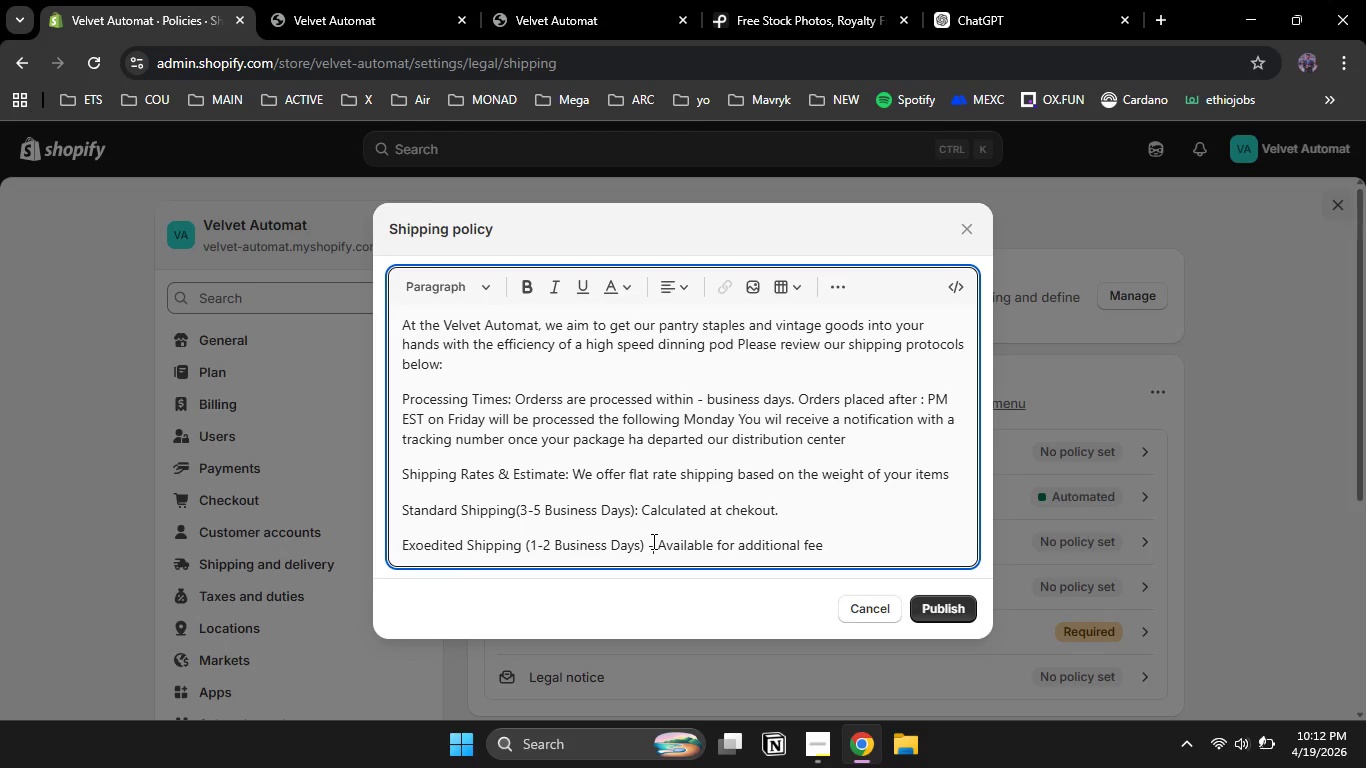 
left_click([652, 541])
 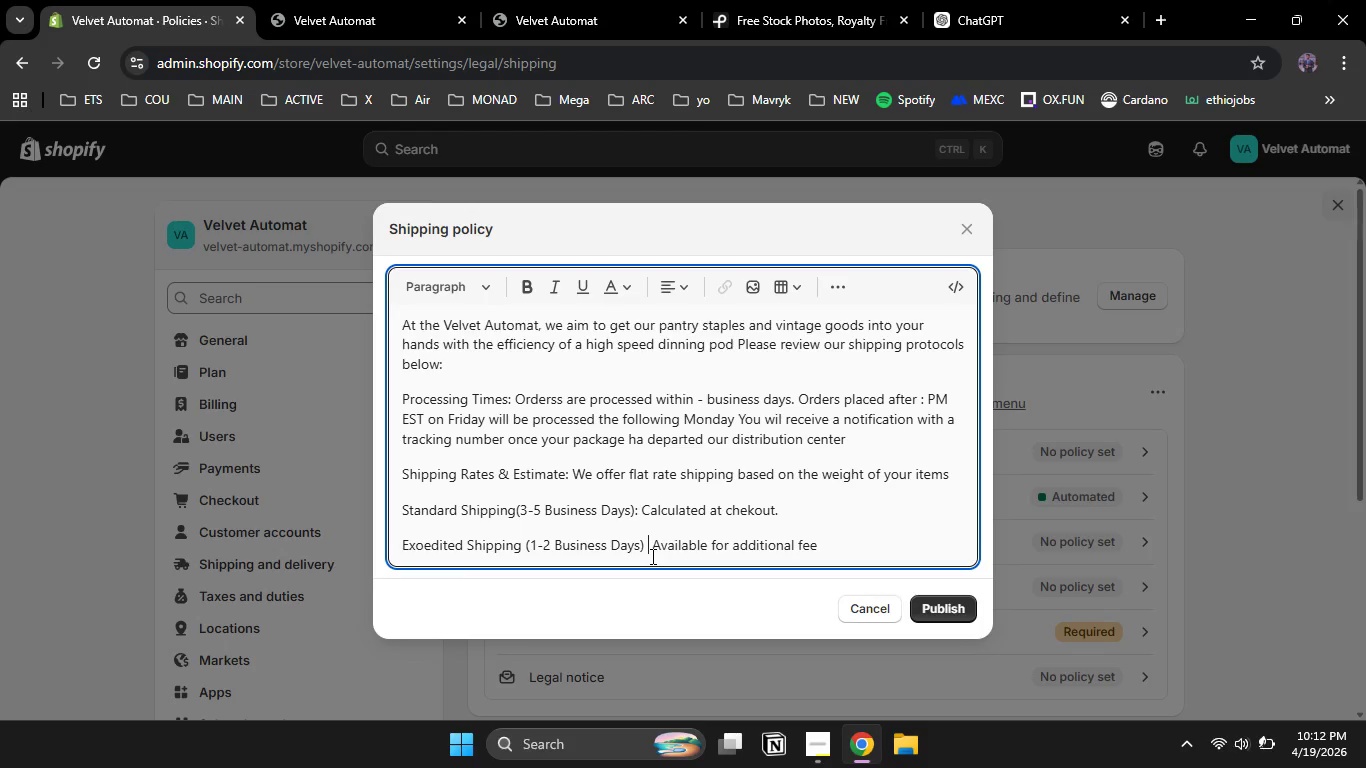 
key(Backspace)
 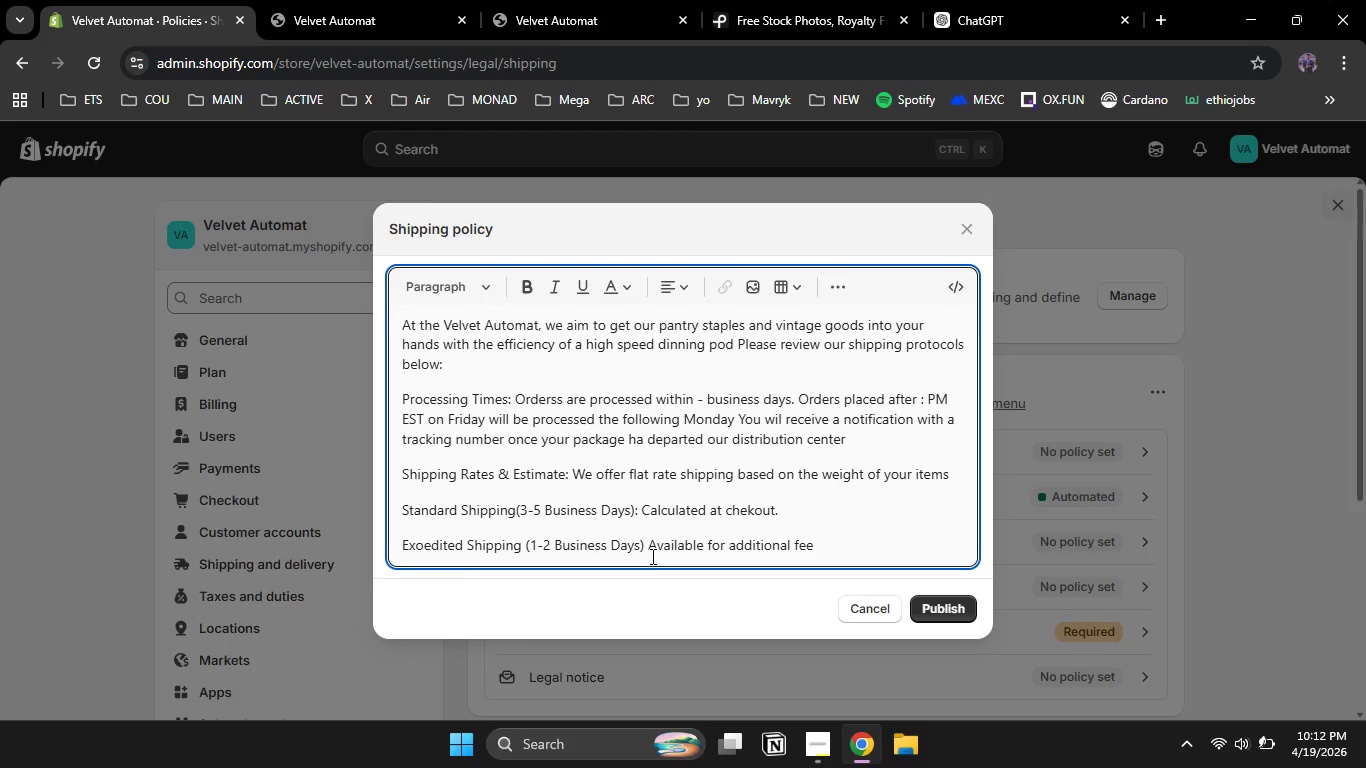 
key(Backspace)
 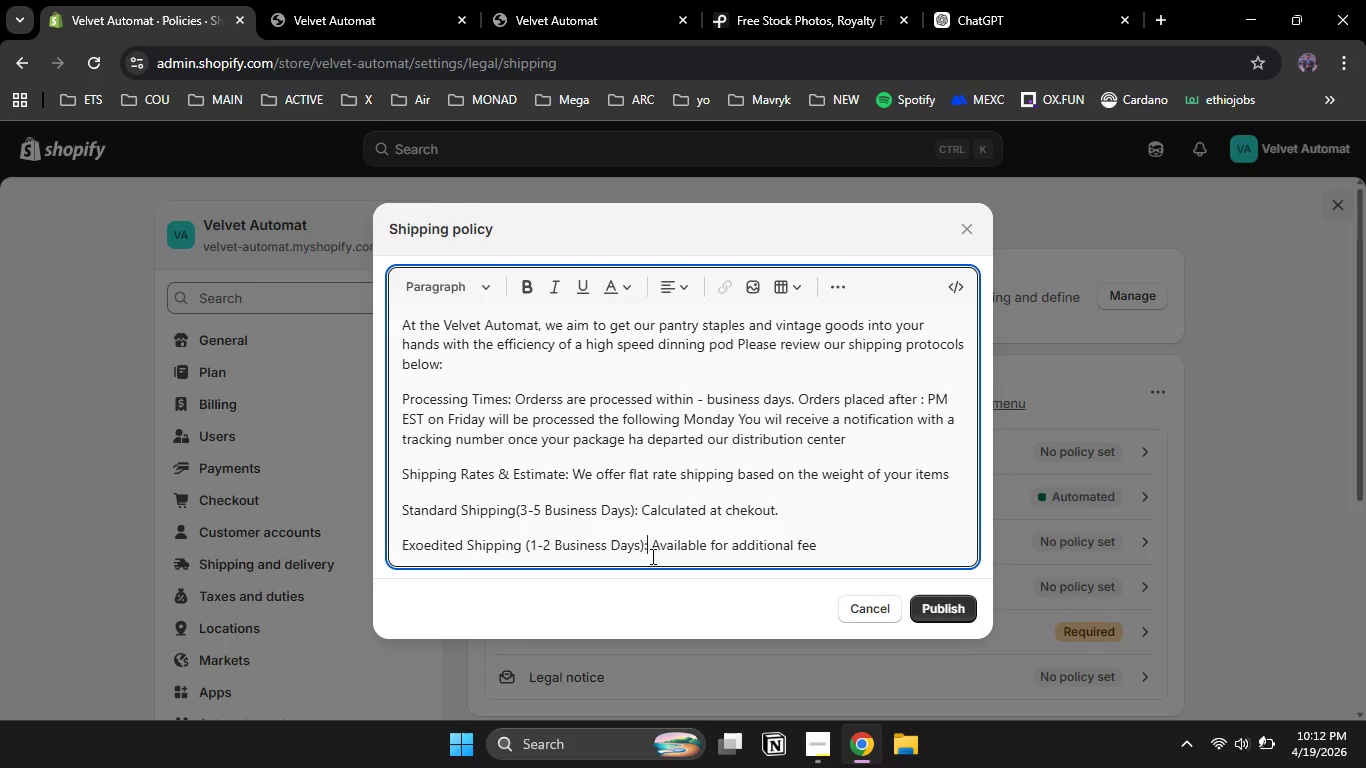 
key(Shift+Semicolon)
 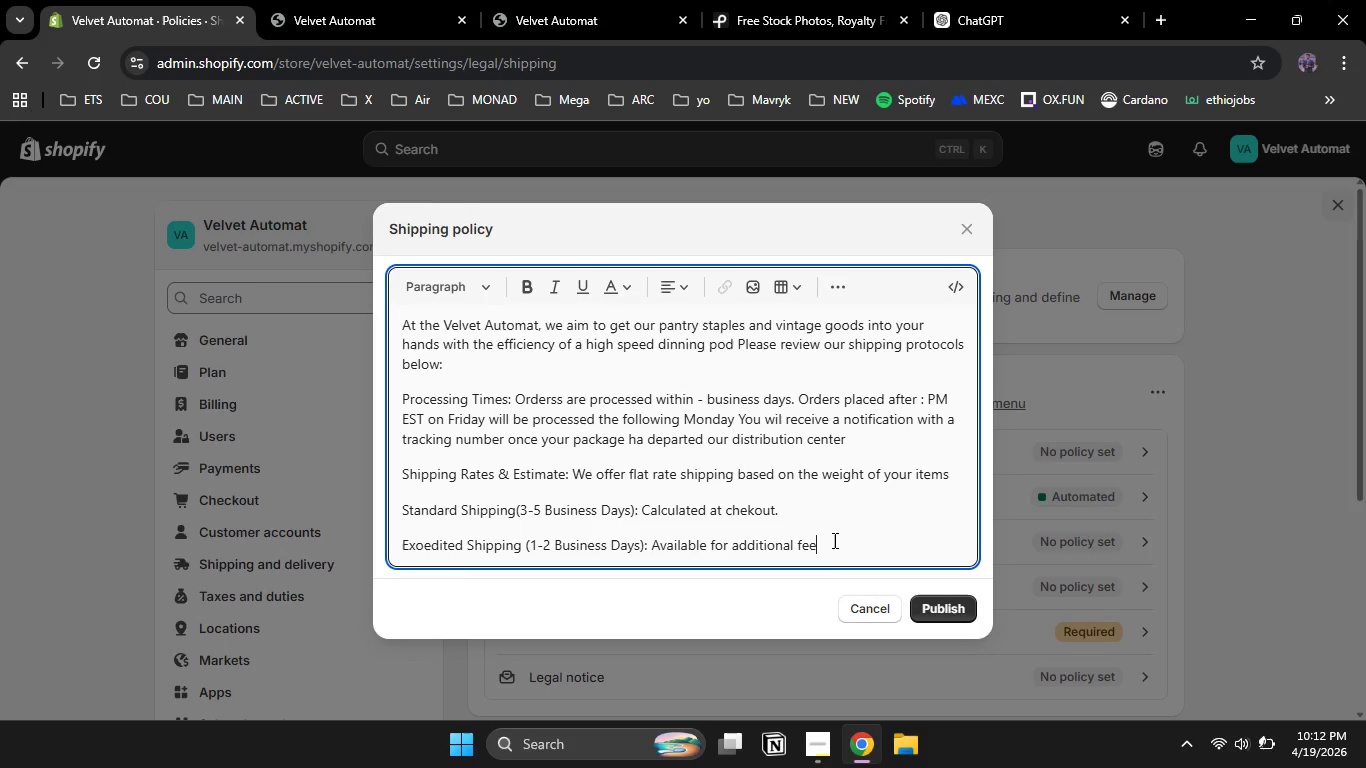 
left_click([837, 542])
 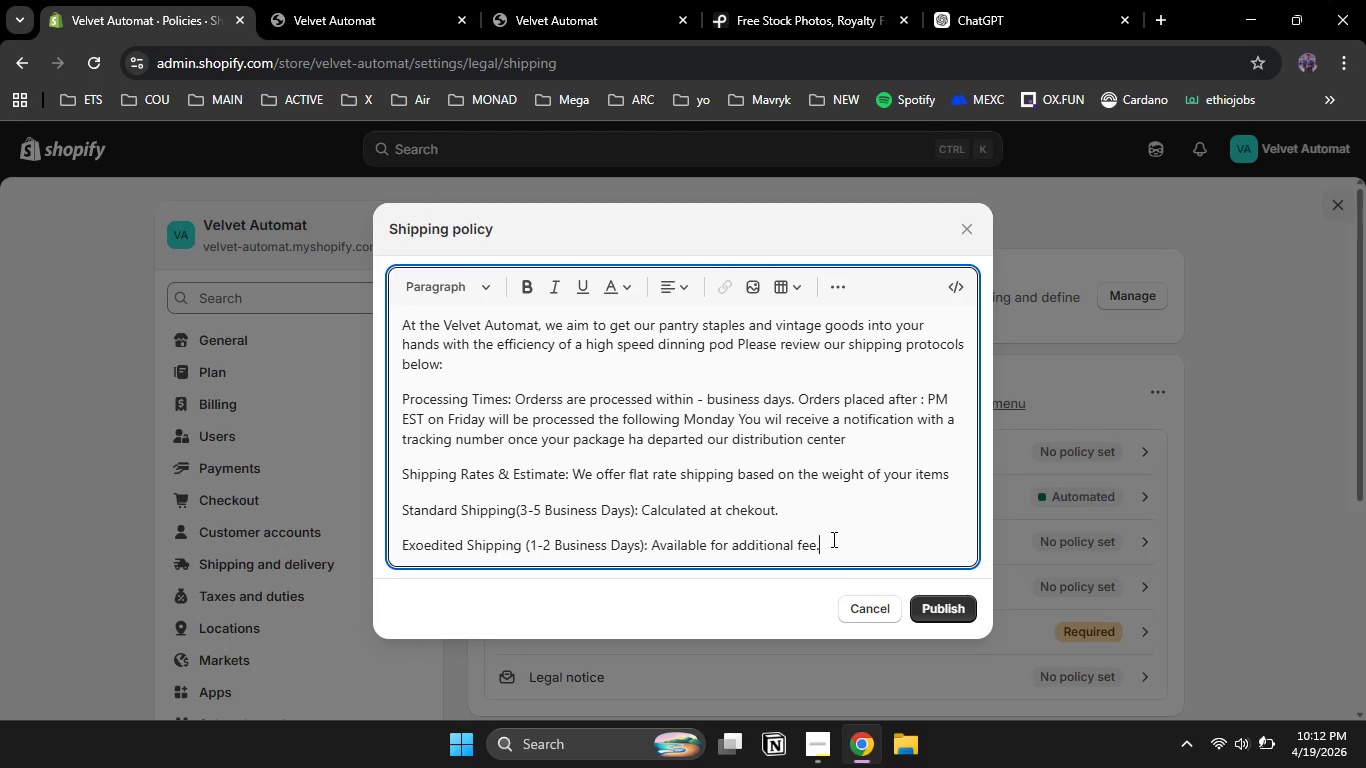 
key(NumpadDecimal)
 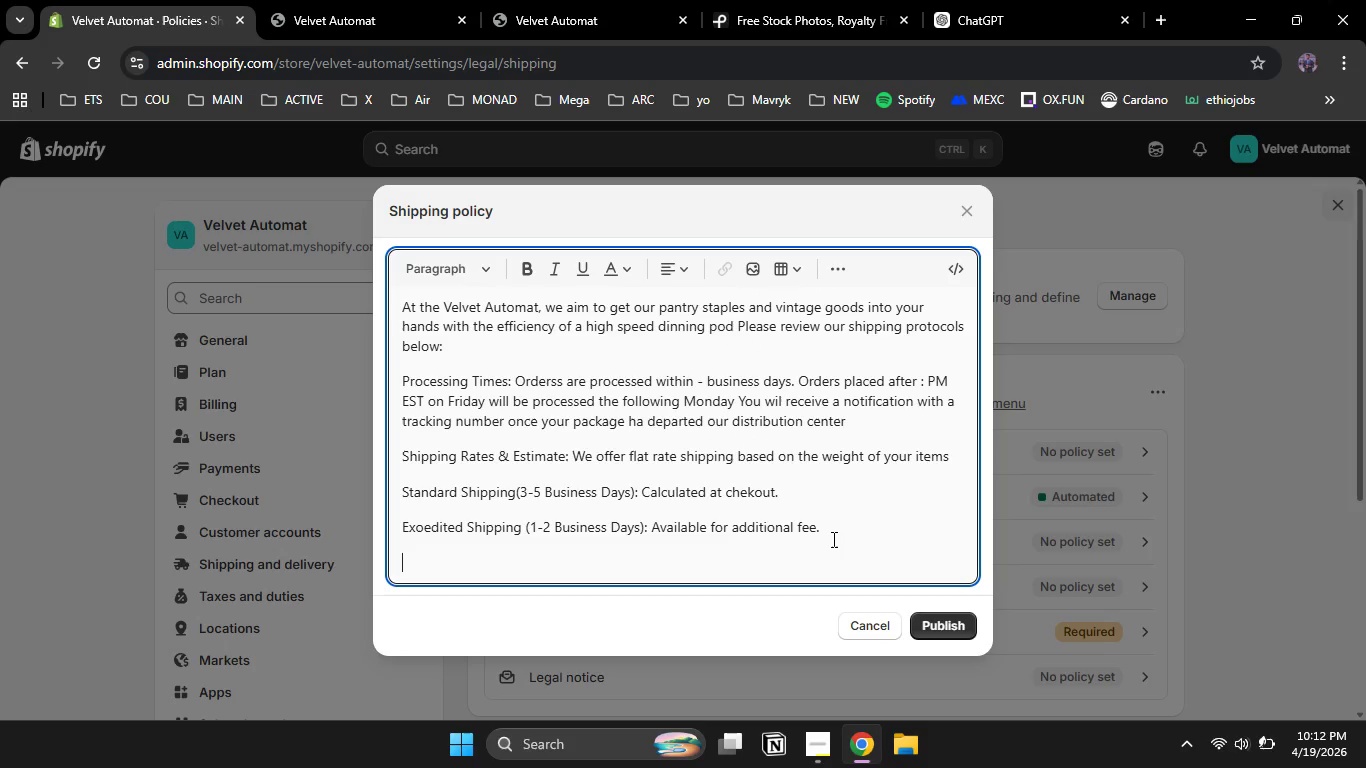 
key(Enter)
 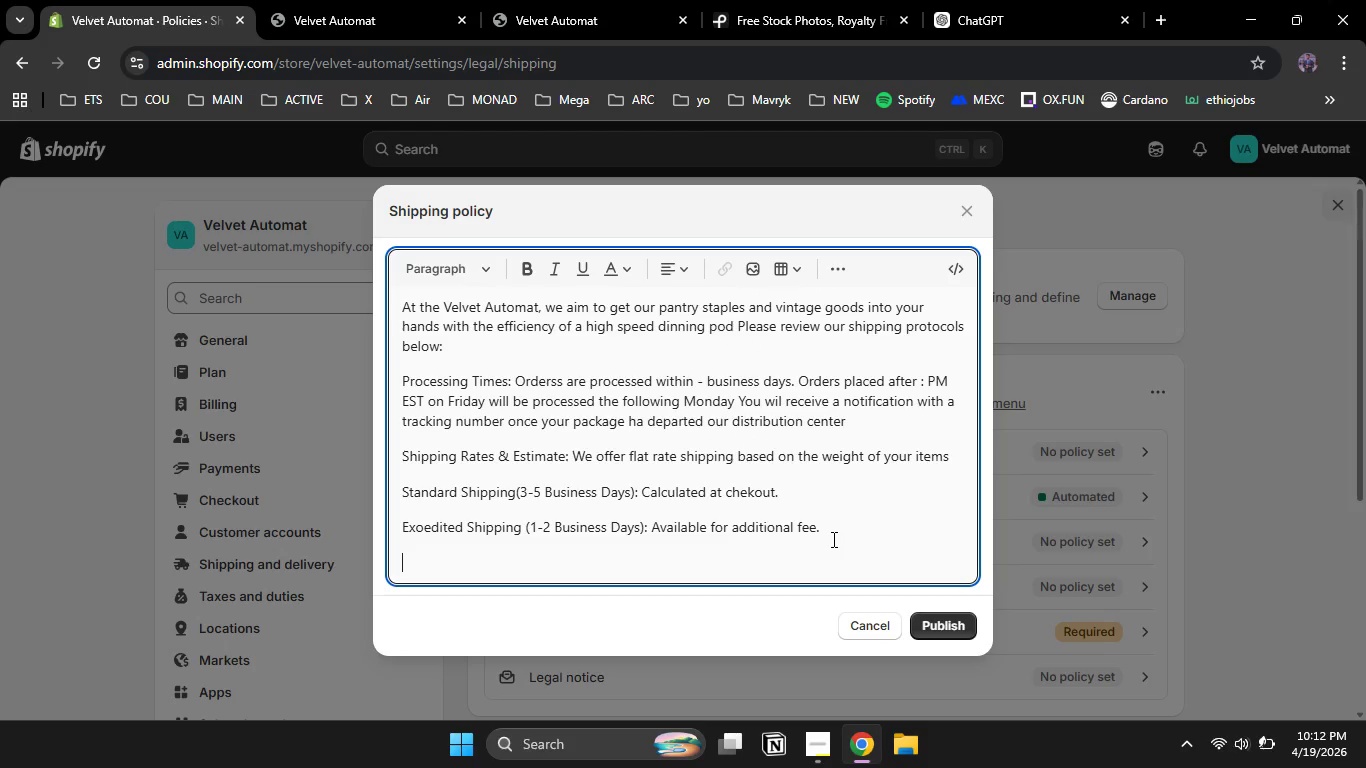 
type(Domestic @)
key(Backspace)
type(& International )
key(Backspace)
type(: Currently we ship )
 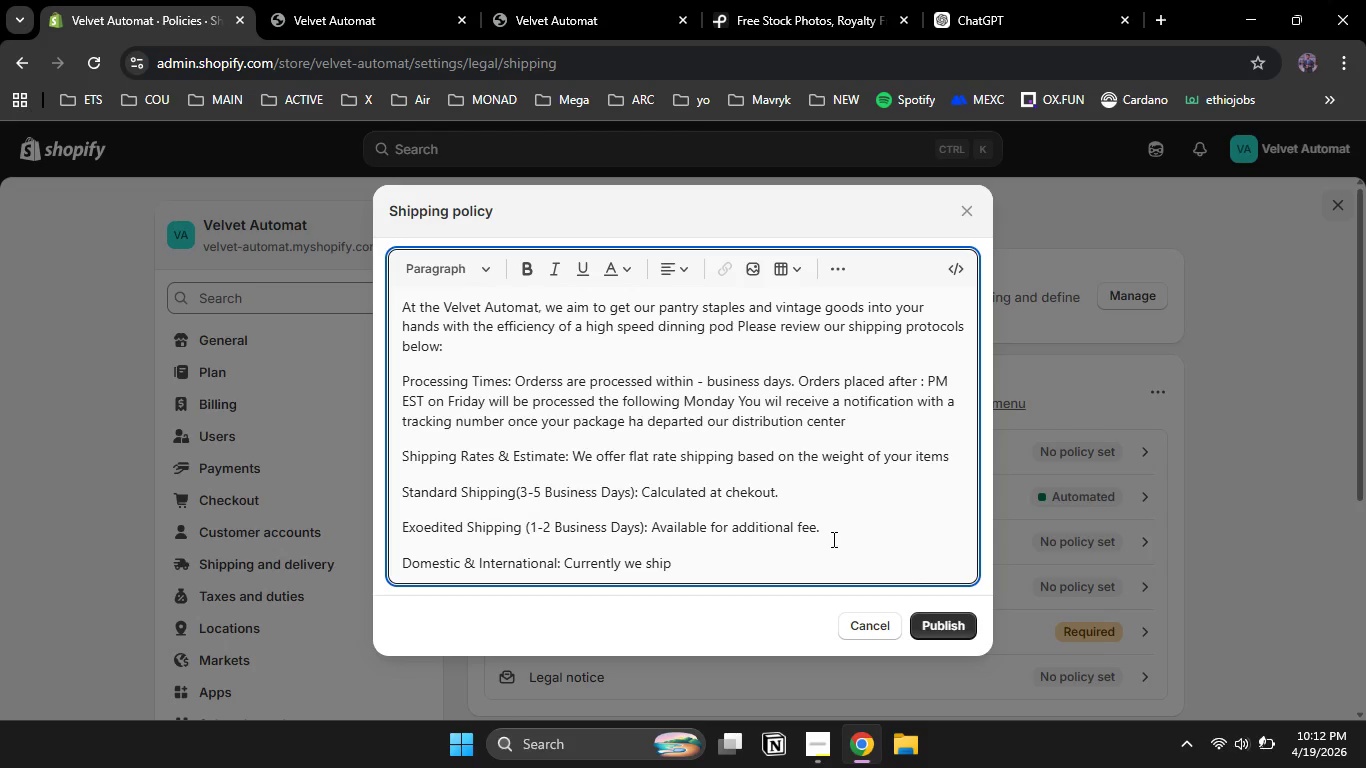 
type(to local states)
 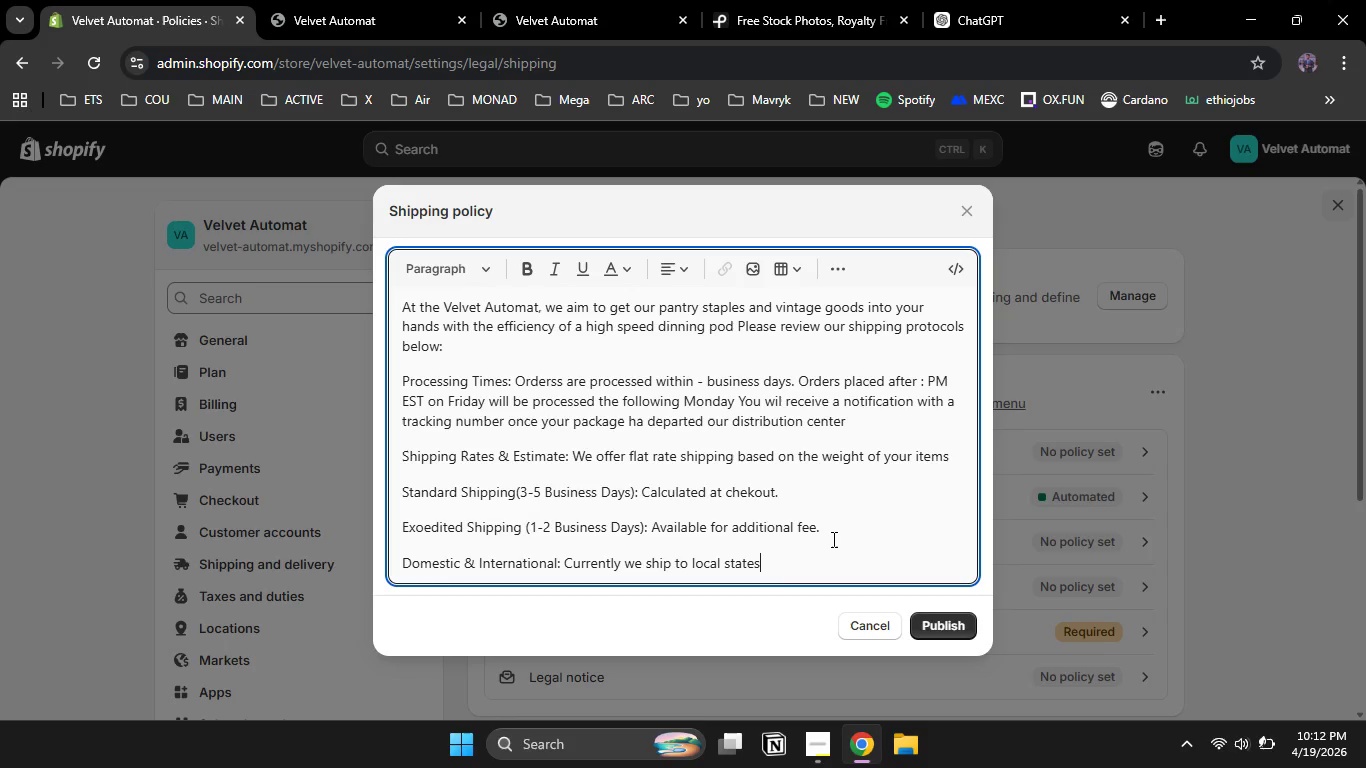 
type( both the pantry staples and vintage goods.)
 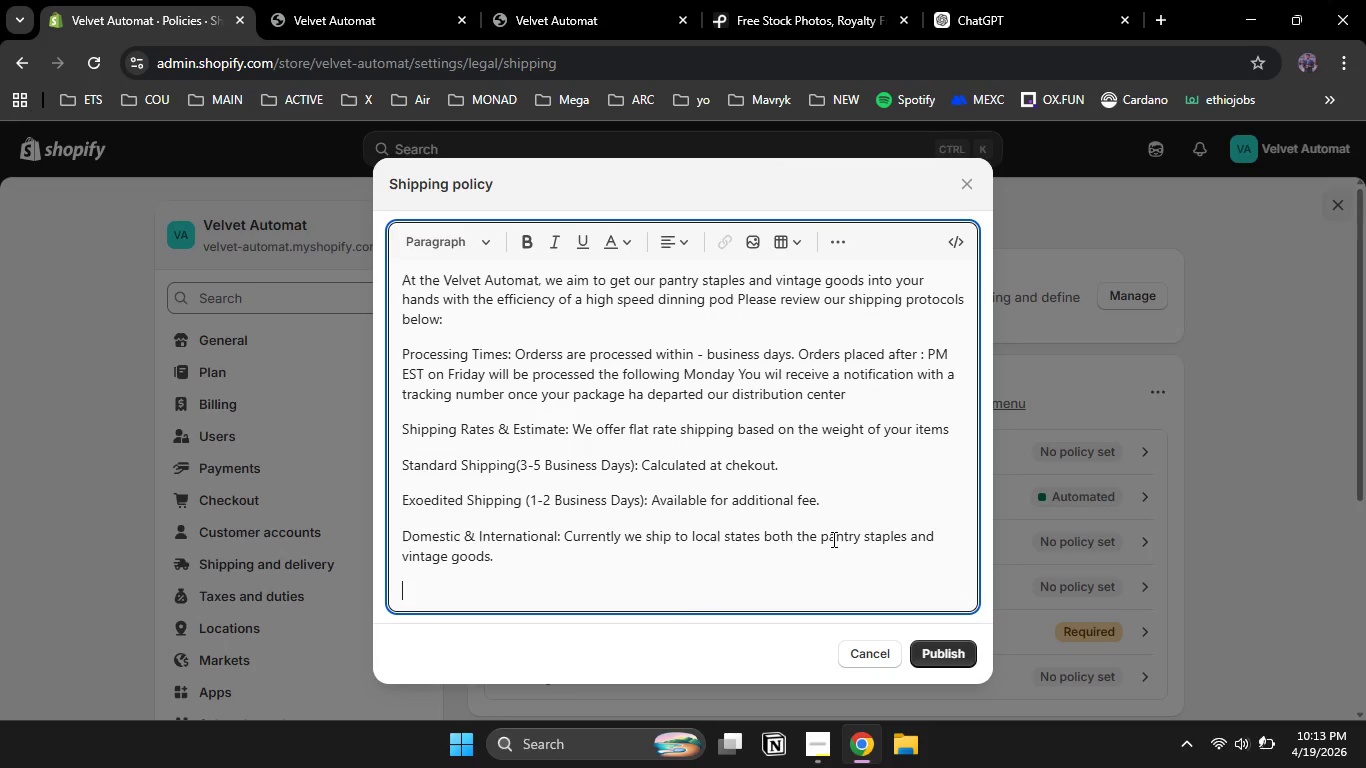 
key(Enter)
 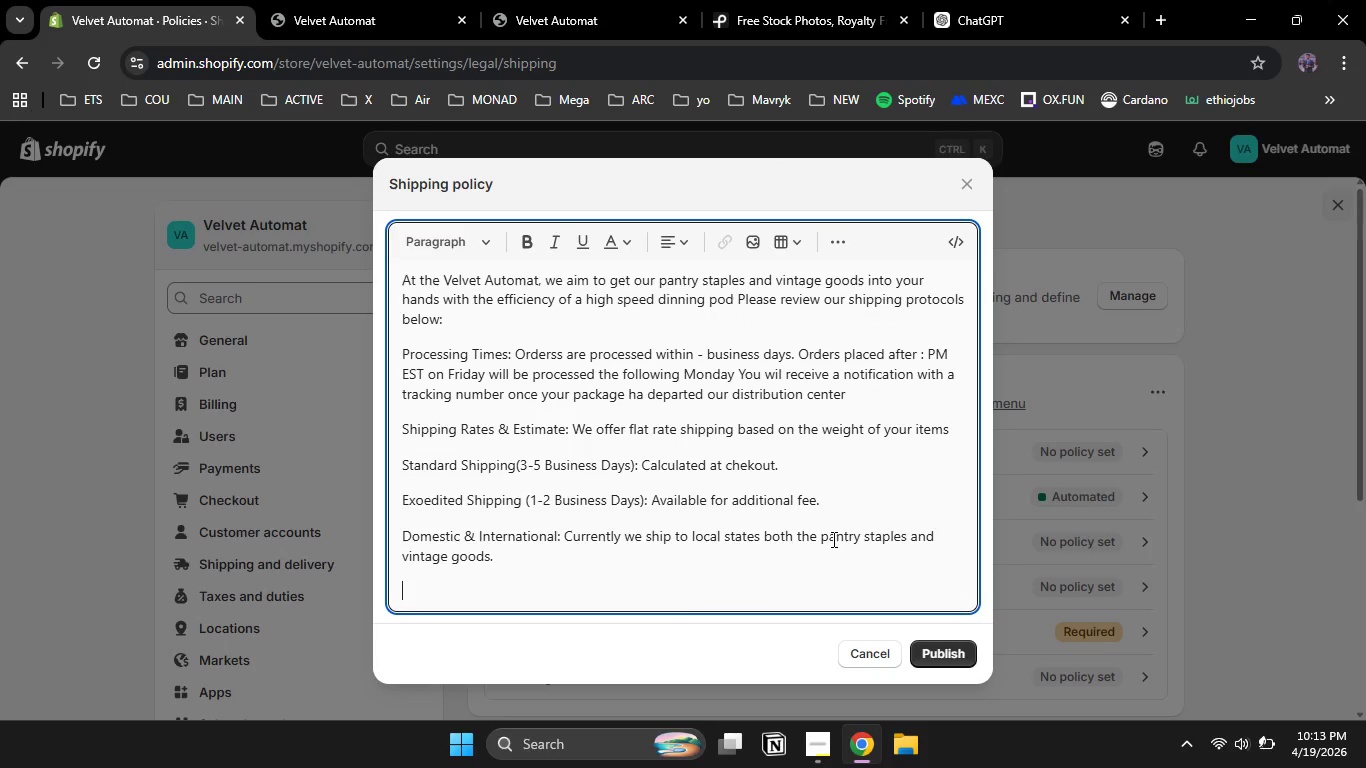 
type(Damage:)
 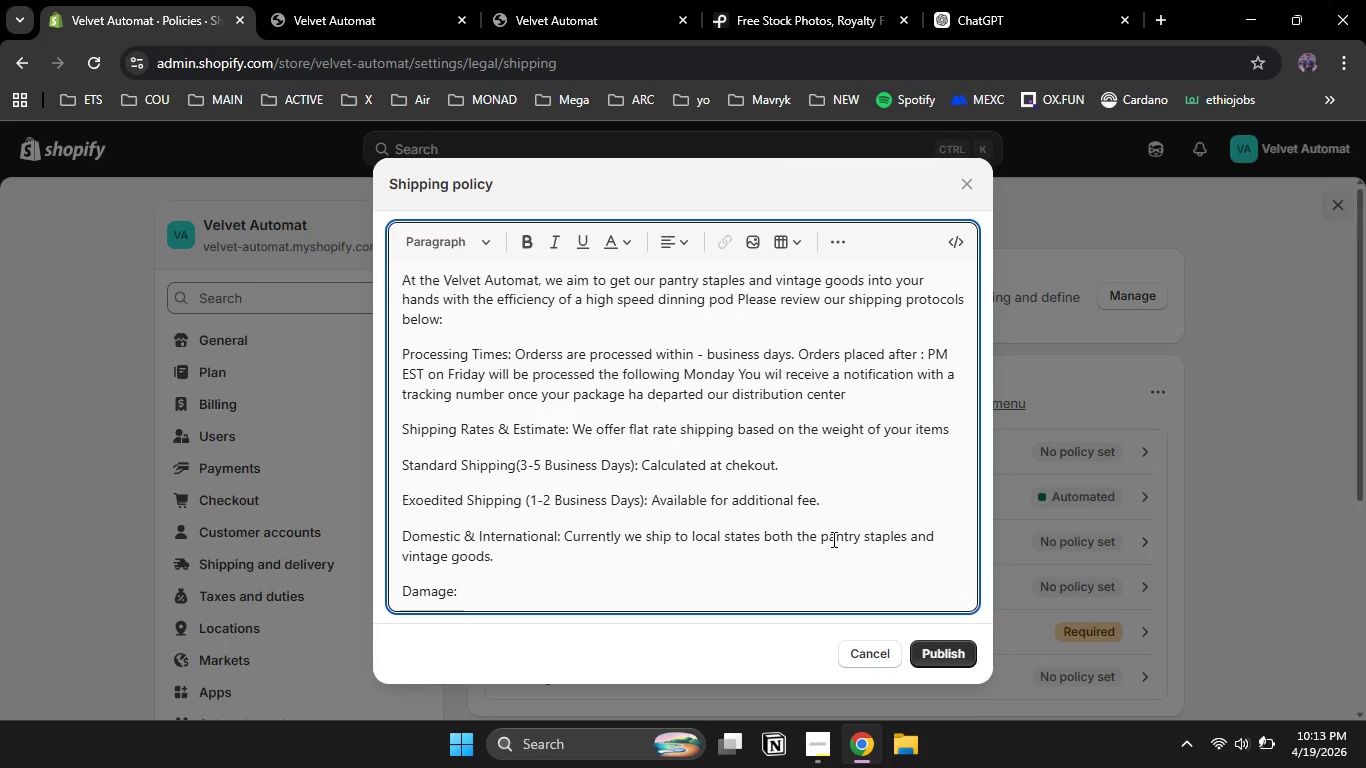 
type(I)
key(Backspace)
type( If a)
key(Backspace)
type(your product order arrives f)
key(Backspace)
type(damged ())
 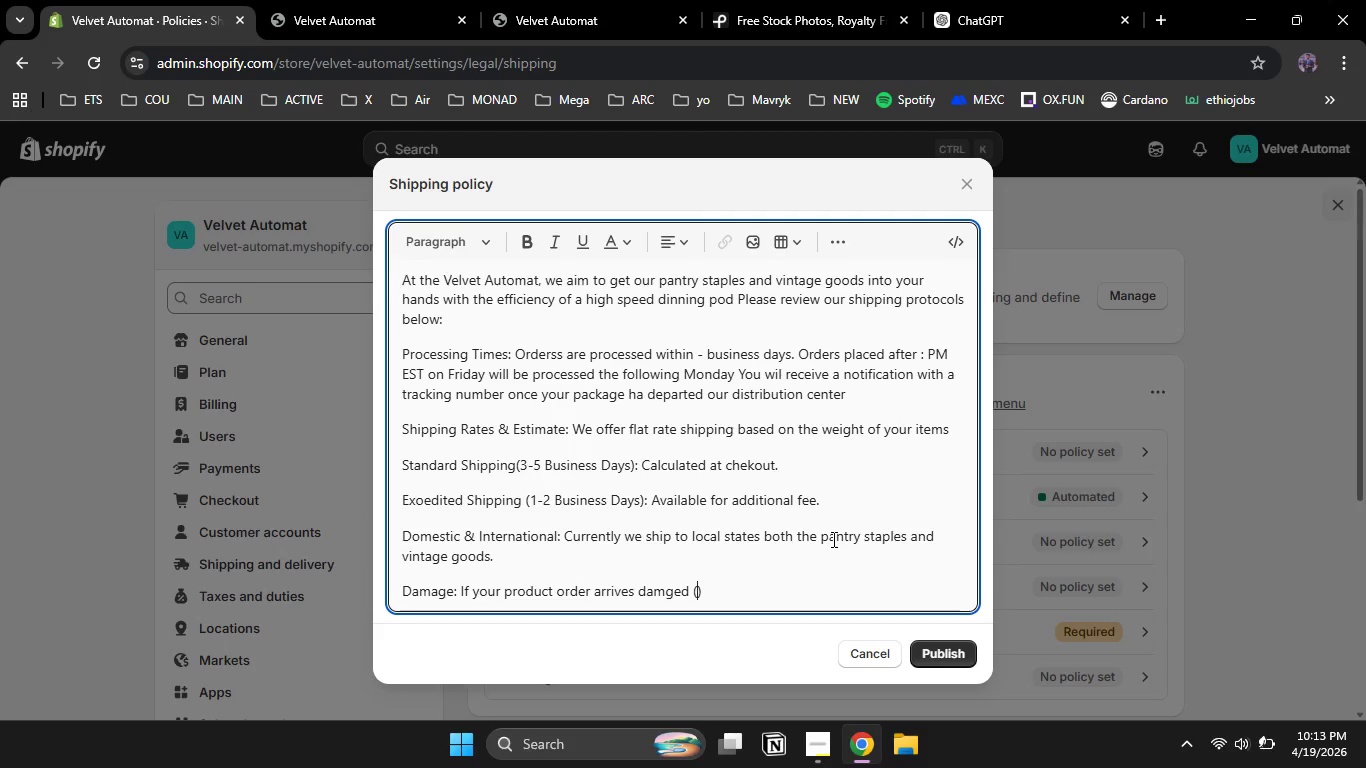 
key(ArrowLeft)
 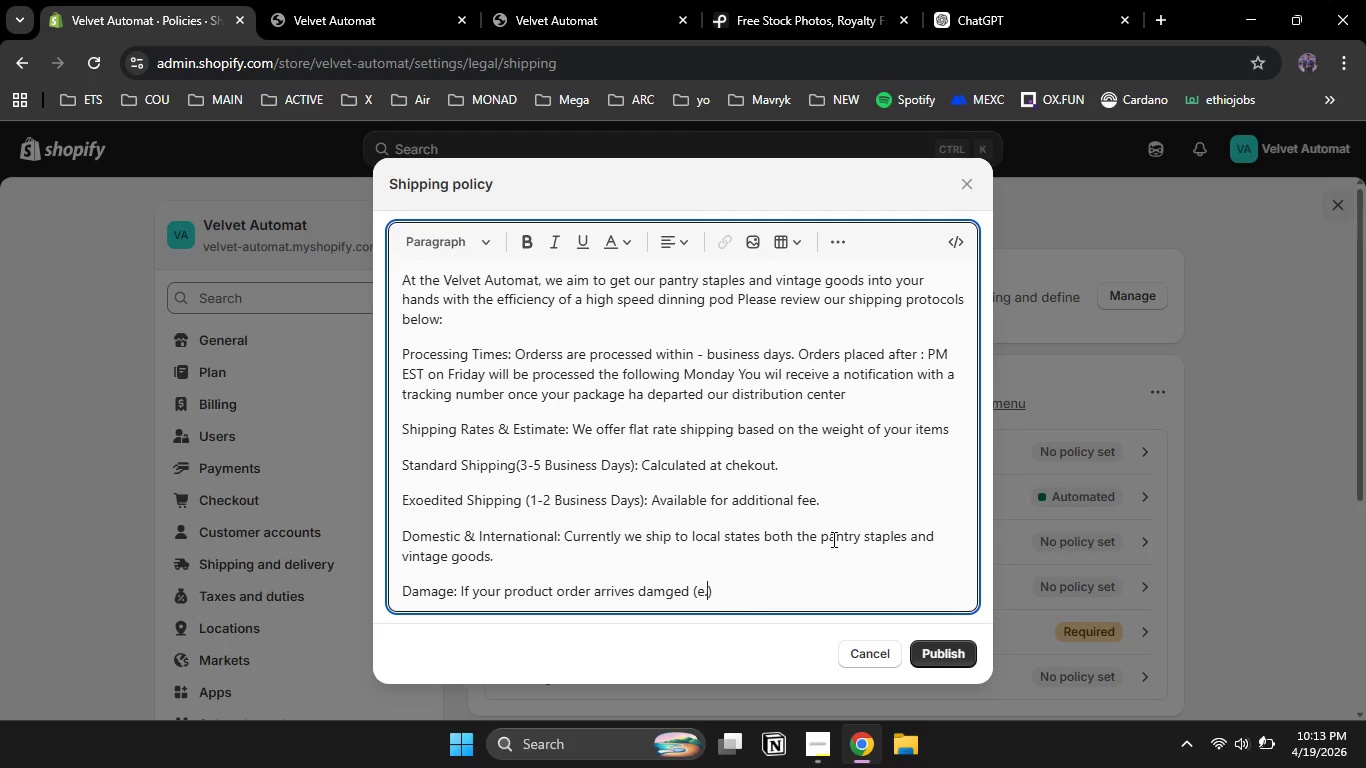 
type(e.g. a broken glass bottle g)
key(Backspace)
type(of hot sauce or a chipped g)
key(Backspace)
type(diner mug), Please save all packages )
 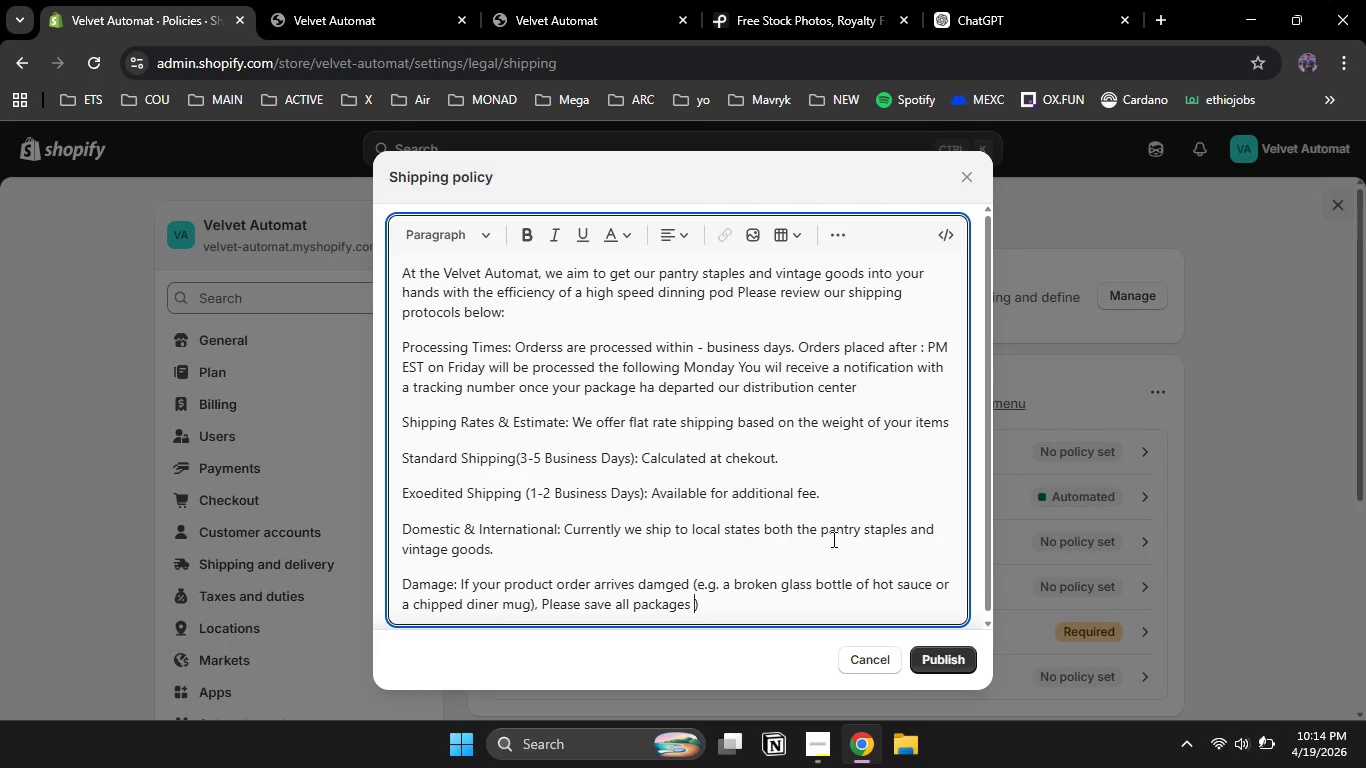 
wait(5.47)
 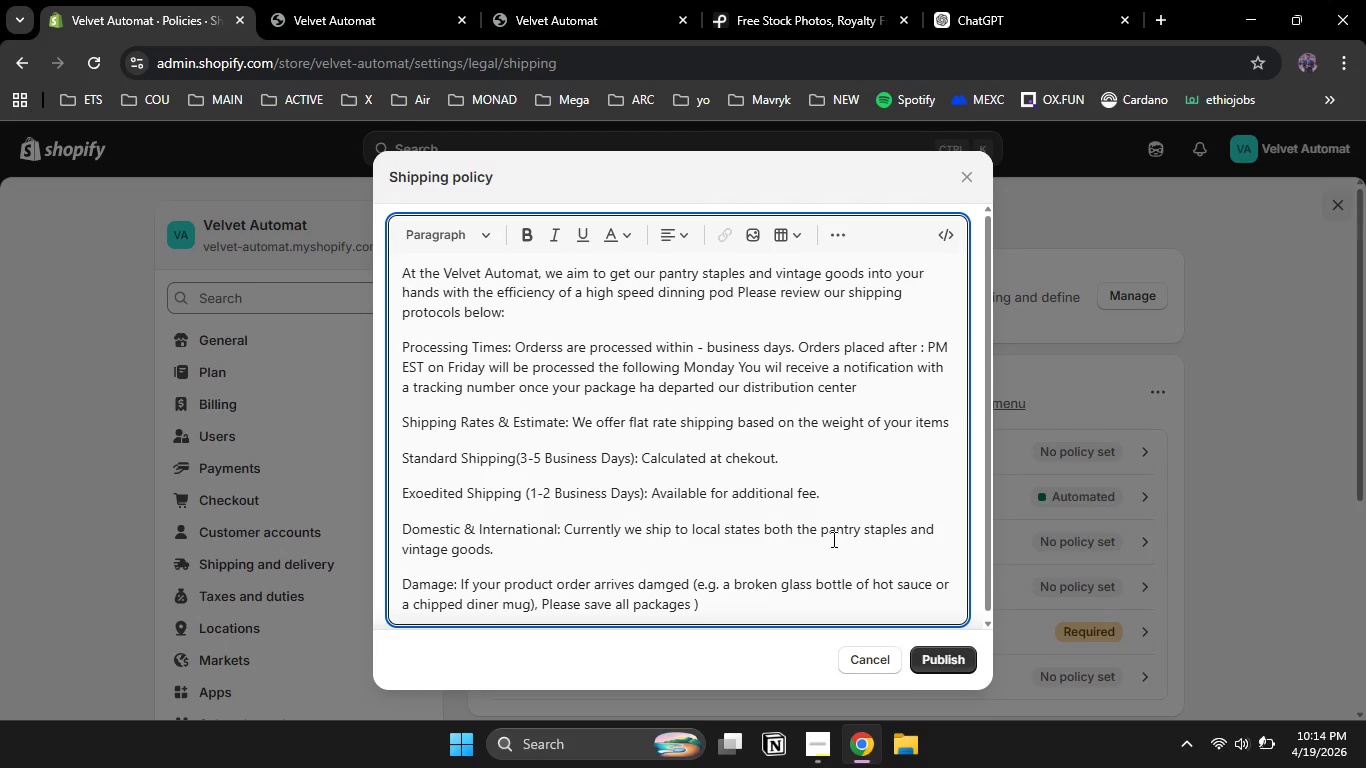 
key(Backspace)
 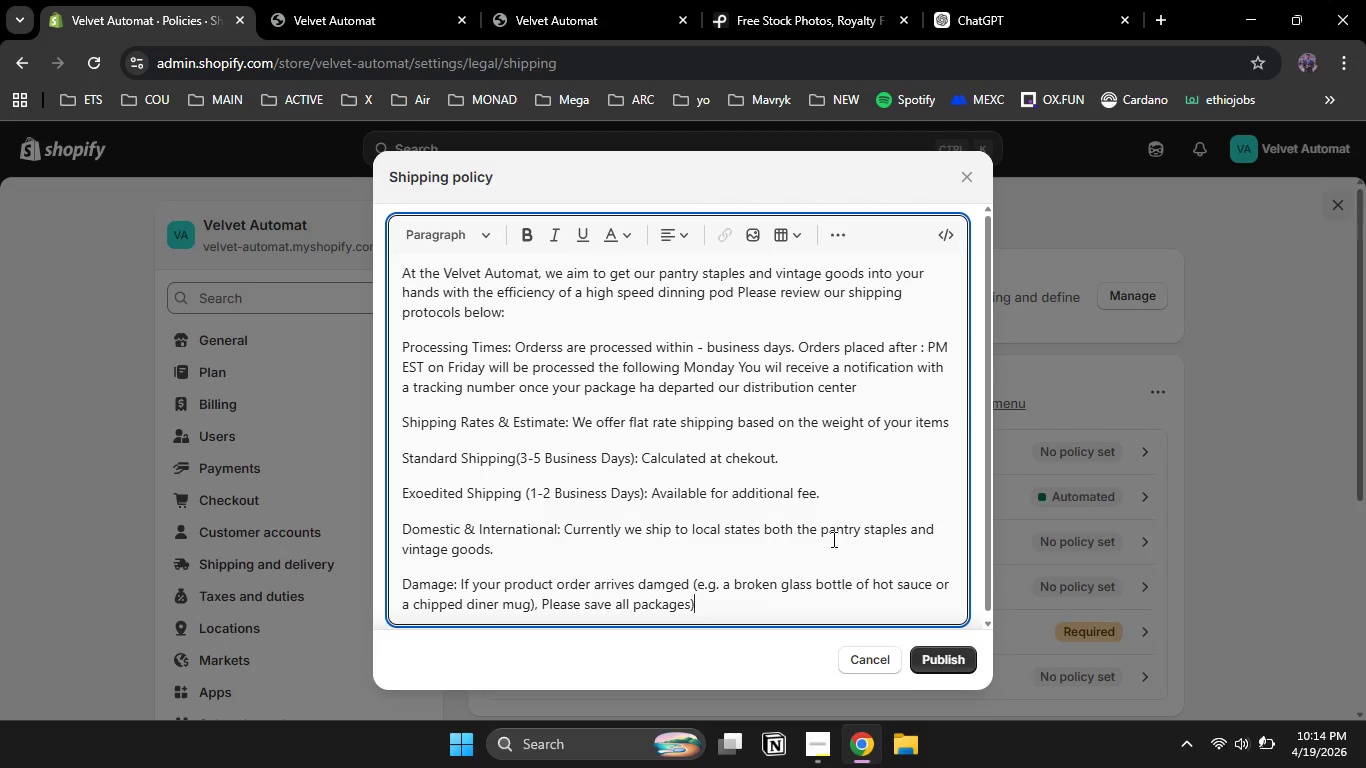 
key(ArrowRight)
 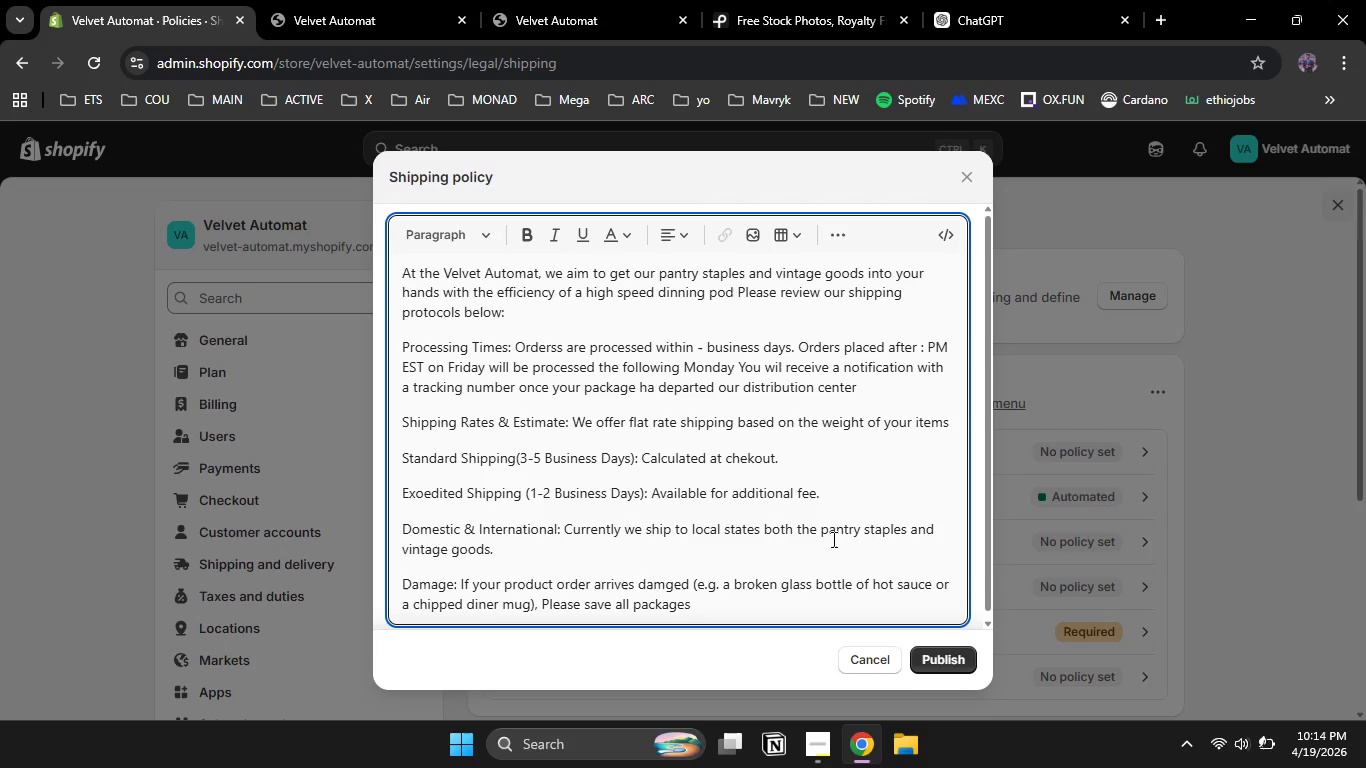 
hold_key(key=Backspace, duration=0.77)
 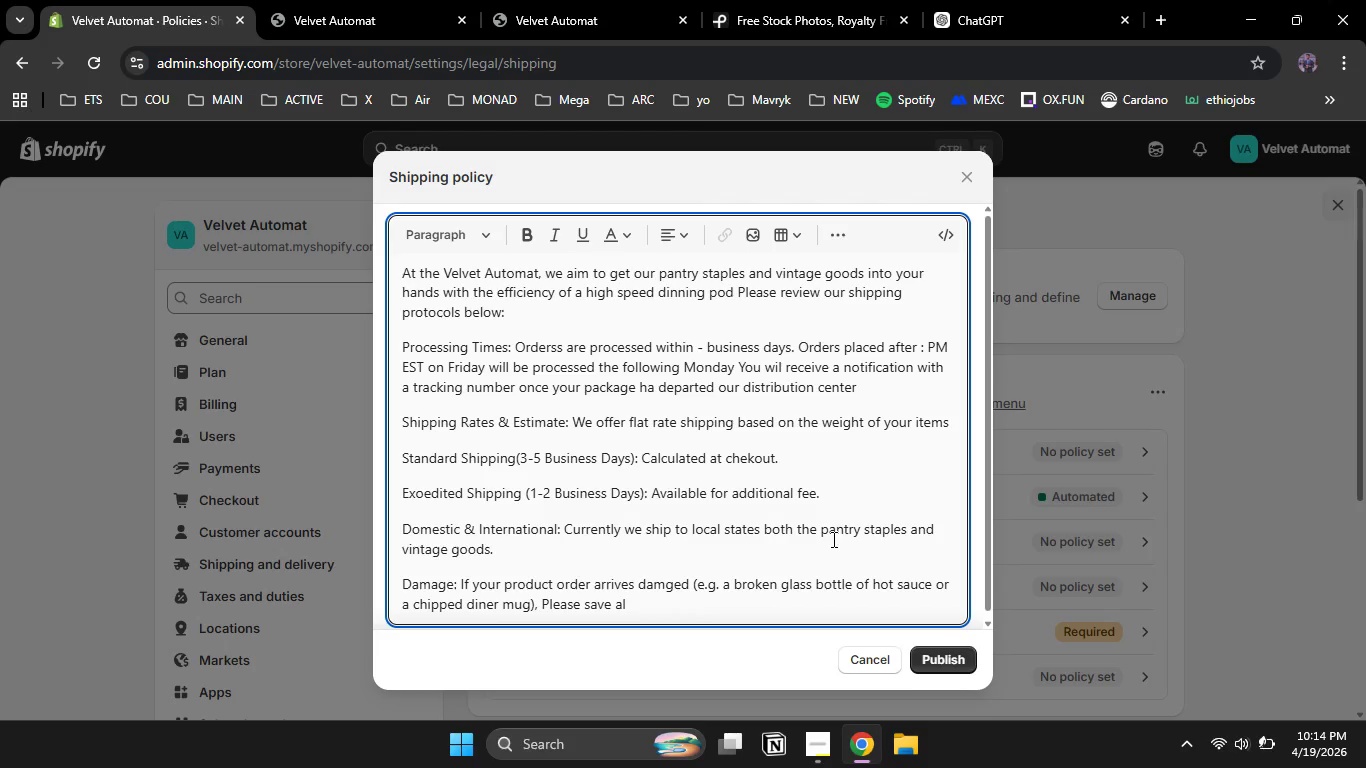 
key(Backspace)
key(Backspace)
type(l packaging materials and dameged goods. Contact our u)
key(Backspace)
type(support team within 48 hours with a photo of damage to initial )
key(Backspace)
key(Backspace)
type(te )
 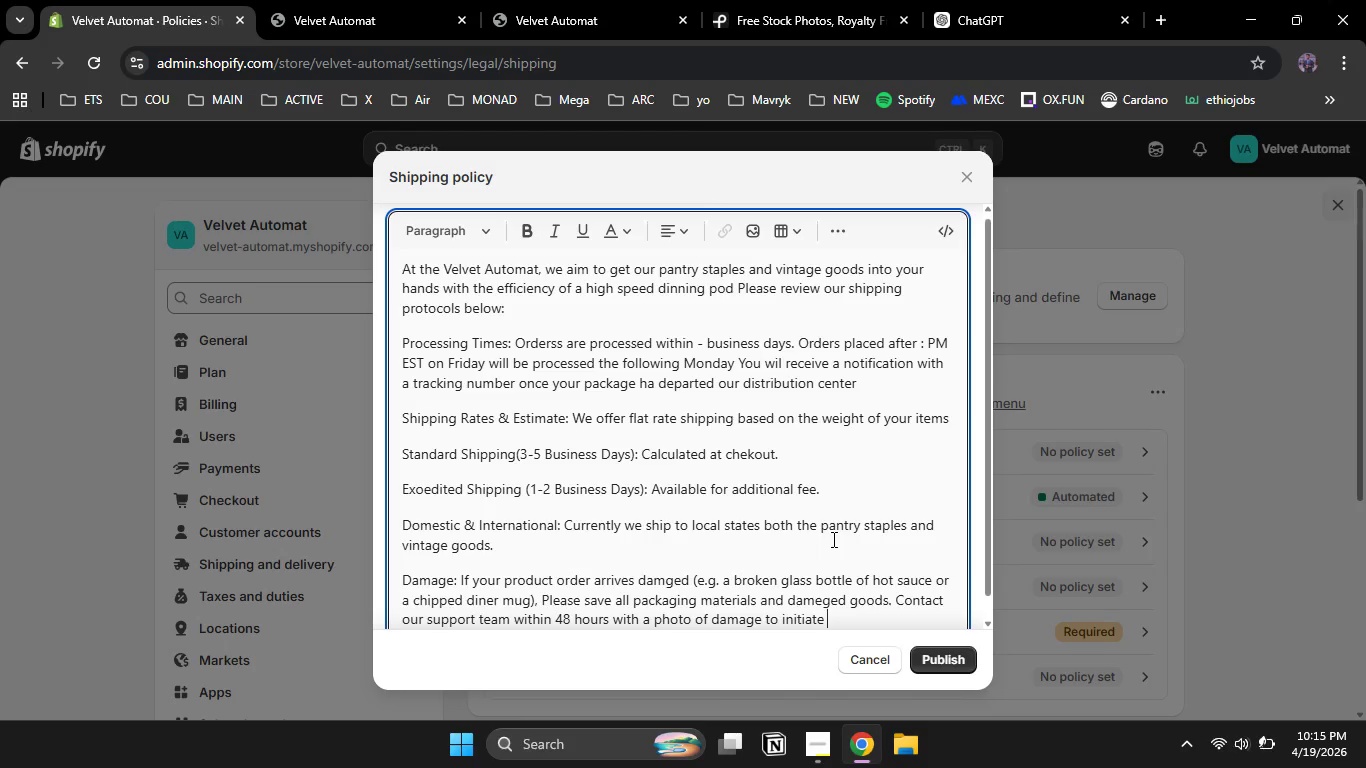 
type(a replacement.)
 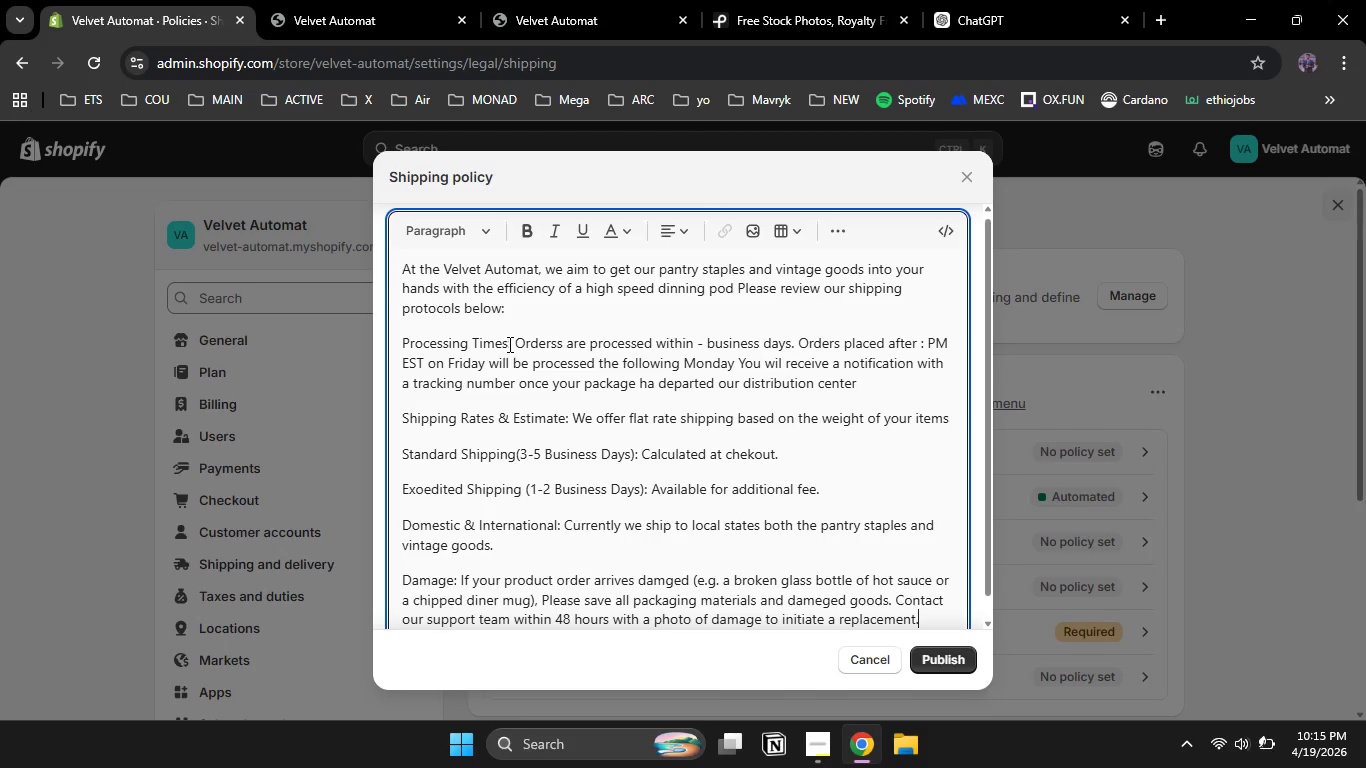 
wait(5.44)
 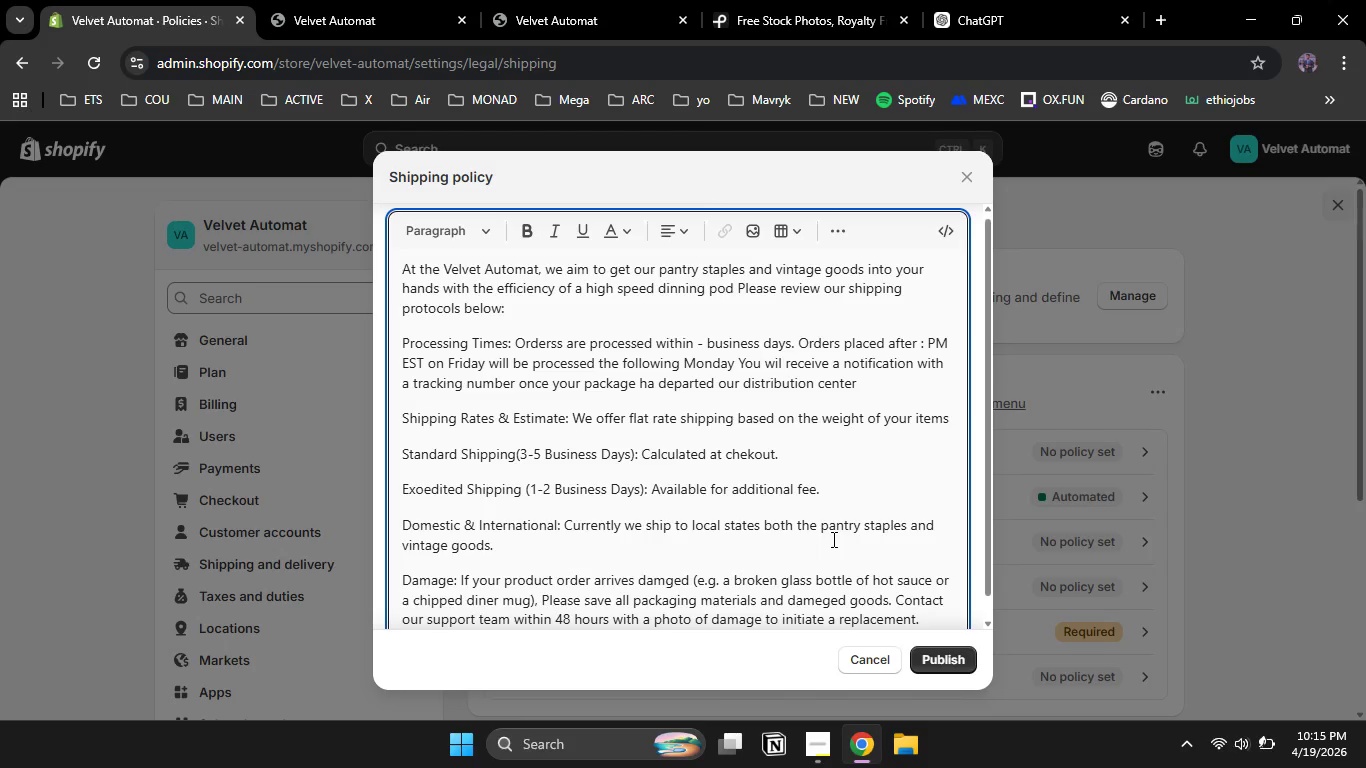 
left_click_drag(start_coordinate=[507, 343], to_coordinate=[353, 345])
 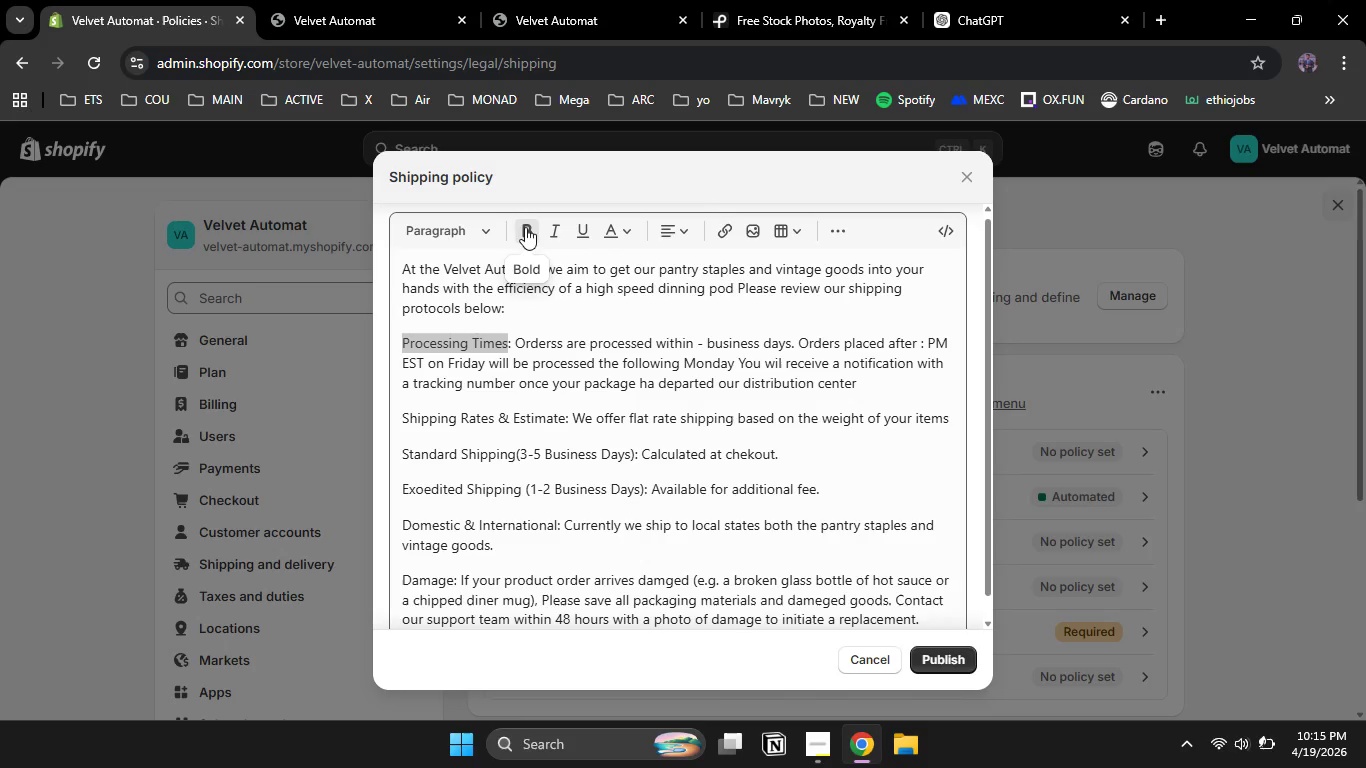 
left_click([525, 227])
 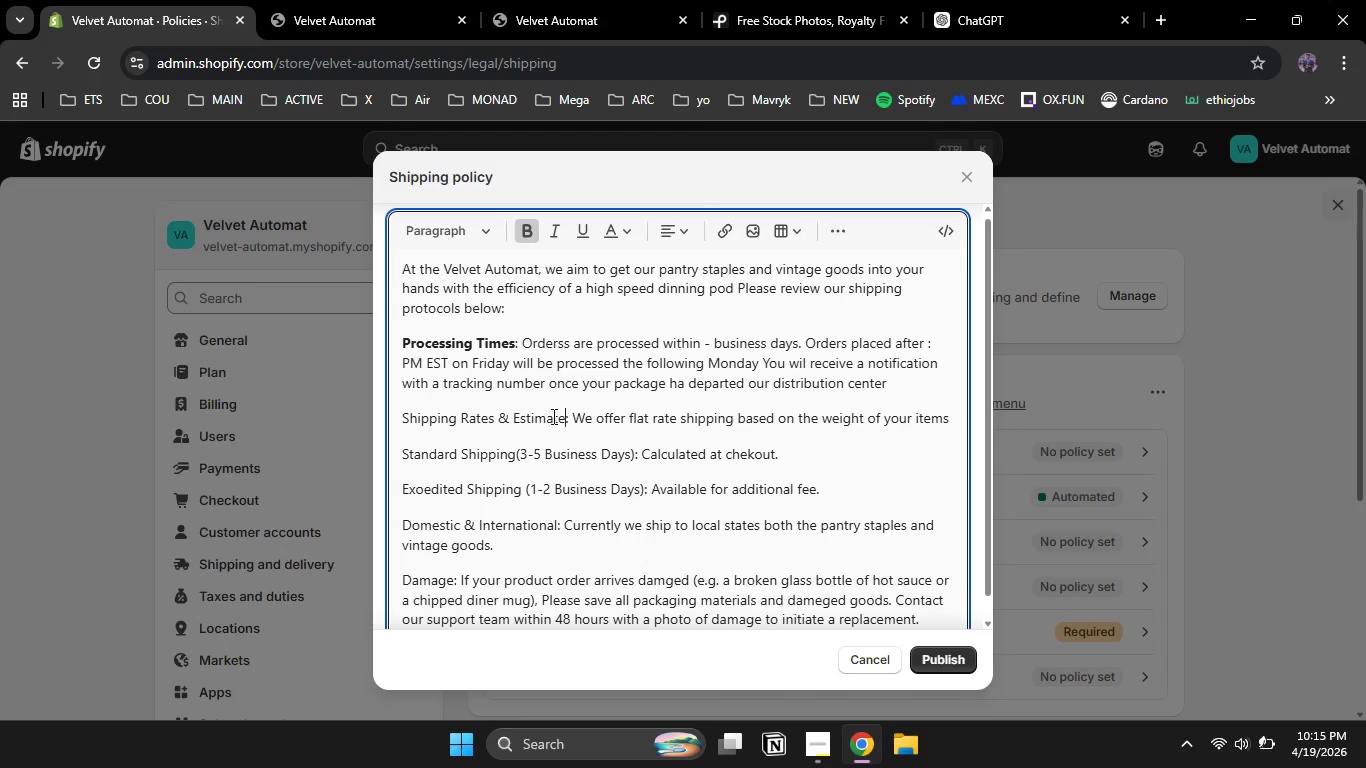 
left_click_drag(start_coordinate=[565, 416], to_coordinate=[382, 415])
 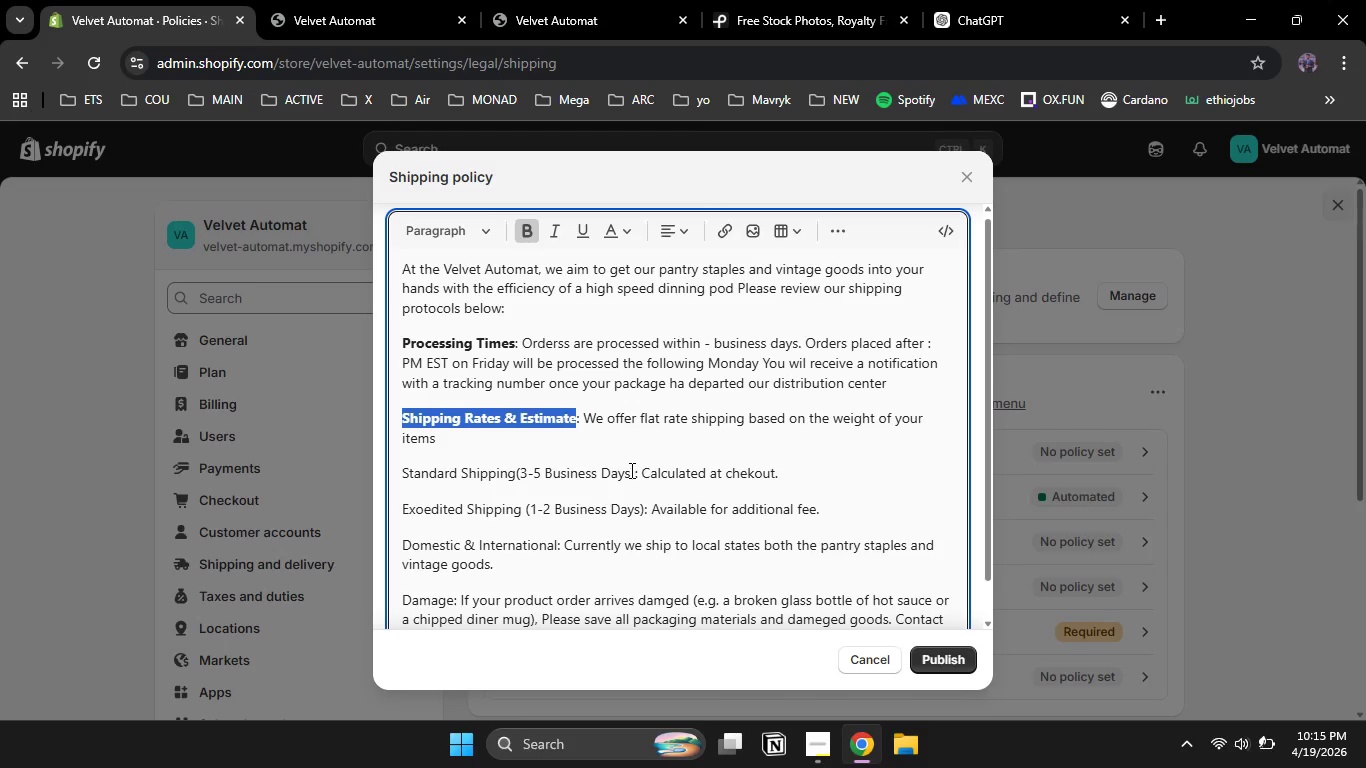 
wait(5.47)
 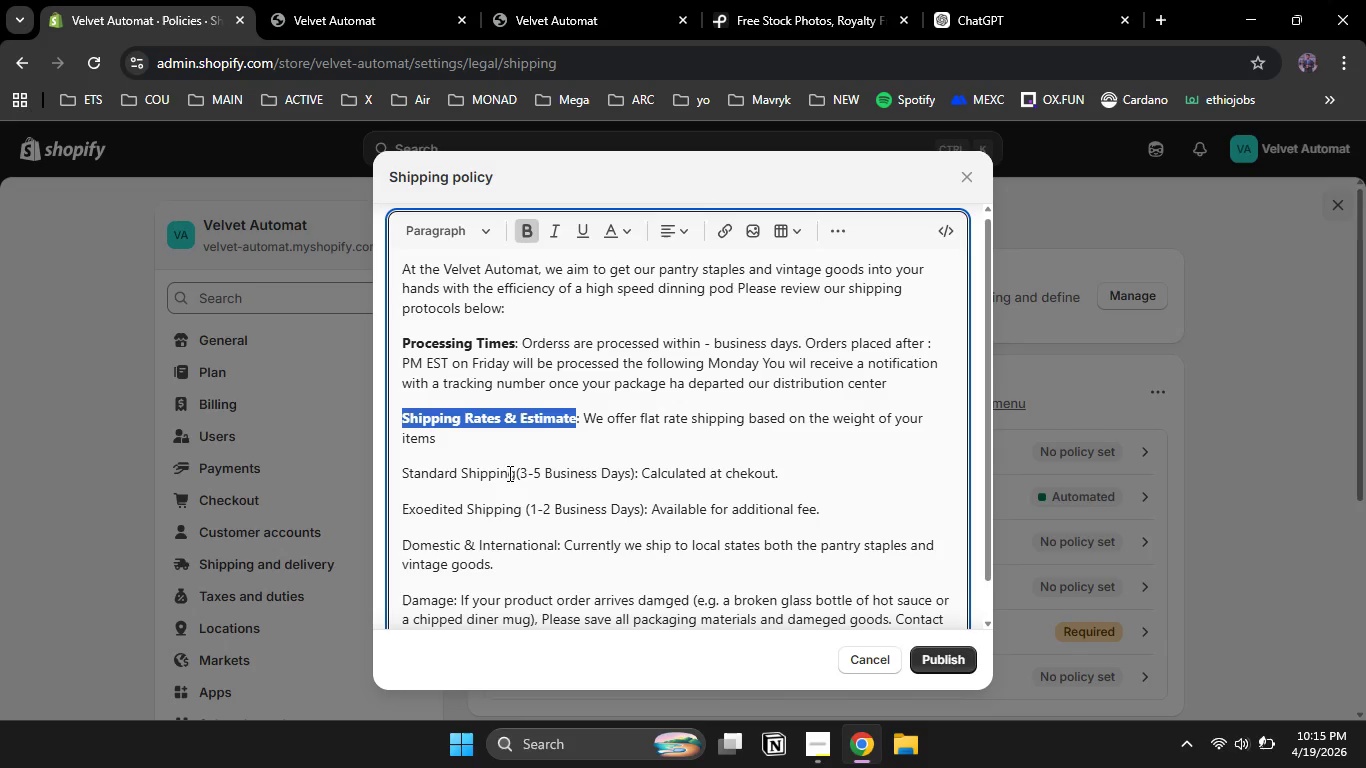 
left_click_drag(start_coordinate=[633, 471], to_coordinate=[409, 464])
 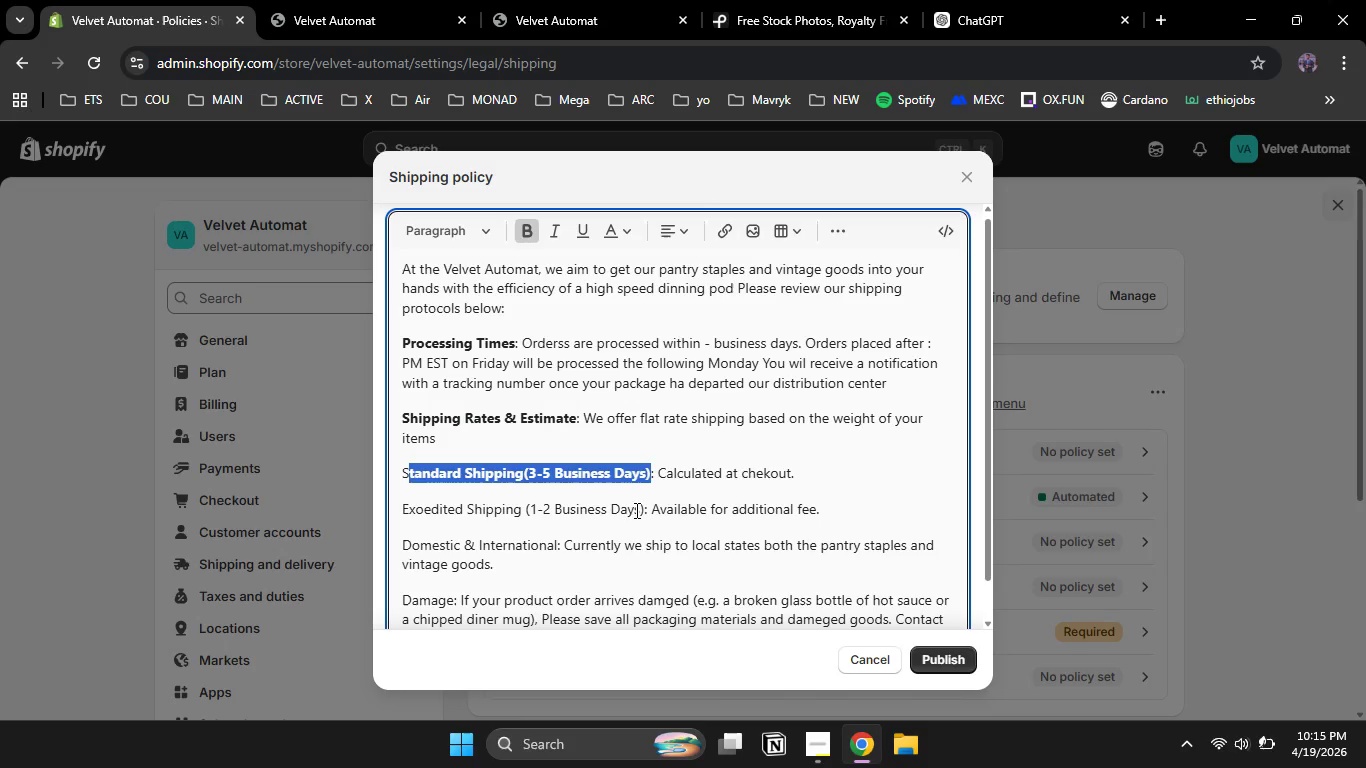 
left_click([526, 224])
 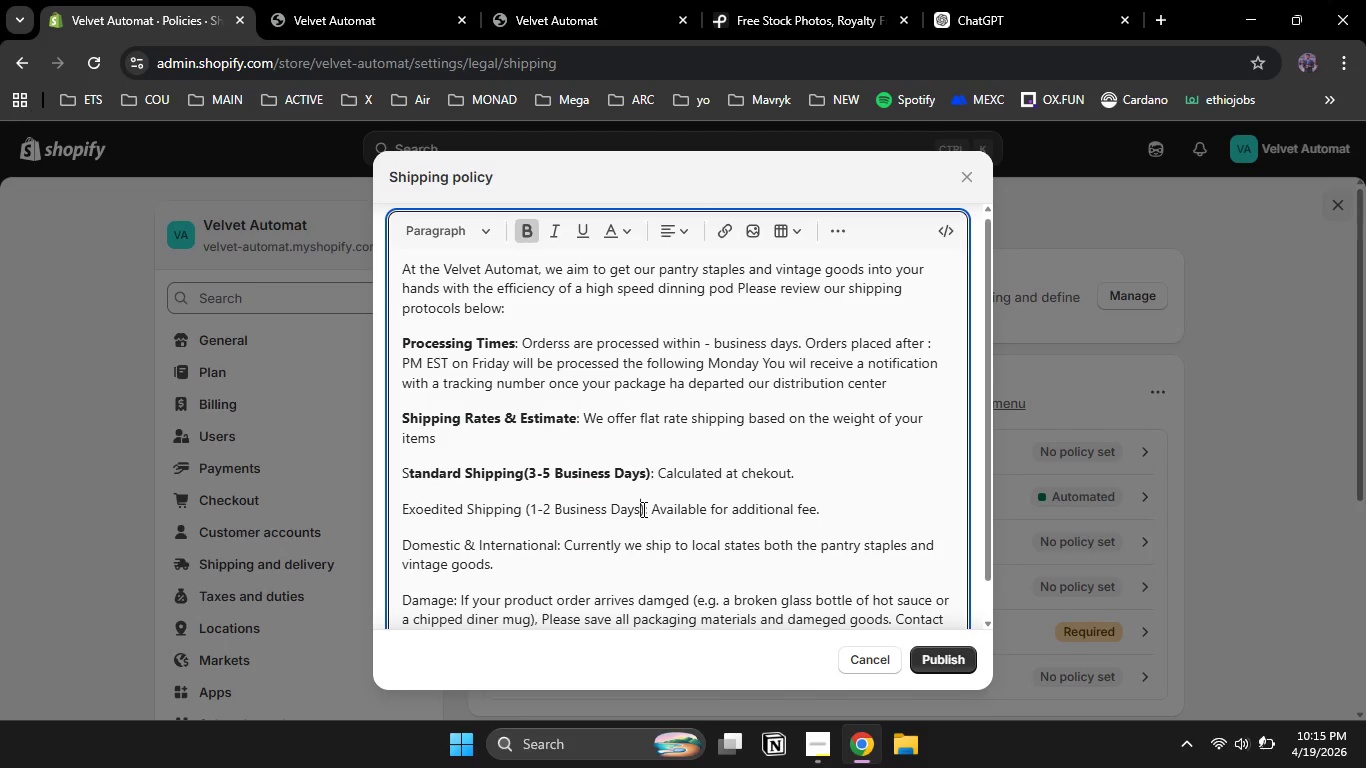 
left_click_drag(start_coordinate=[642, 509], to_coordinate=[389, 517])
 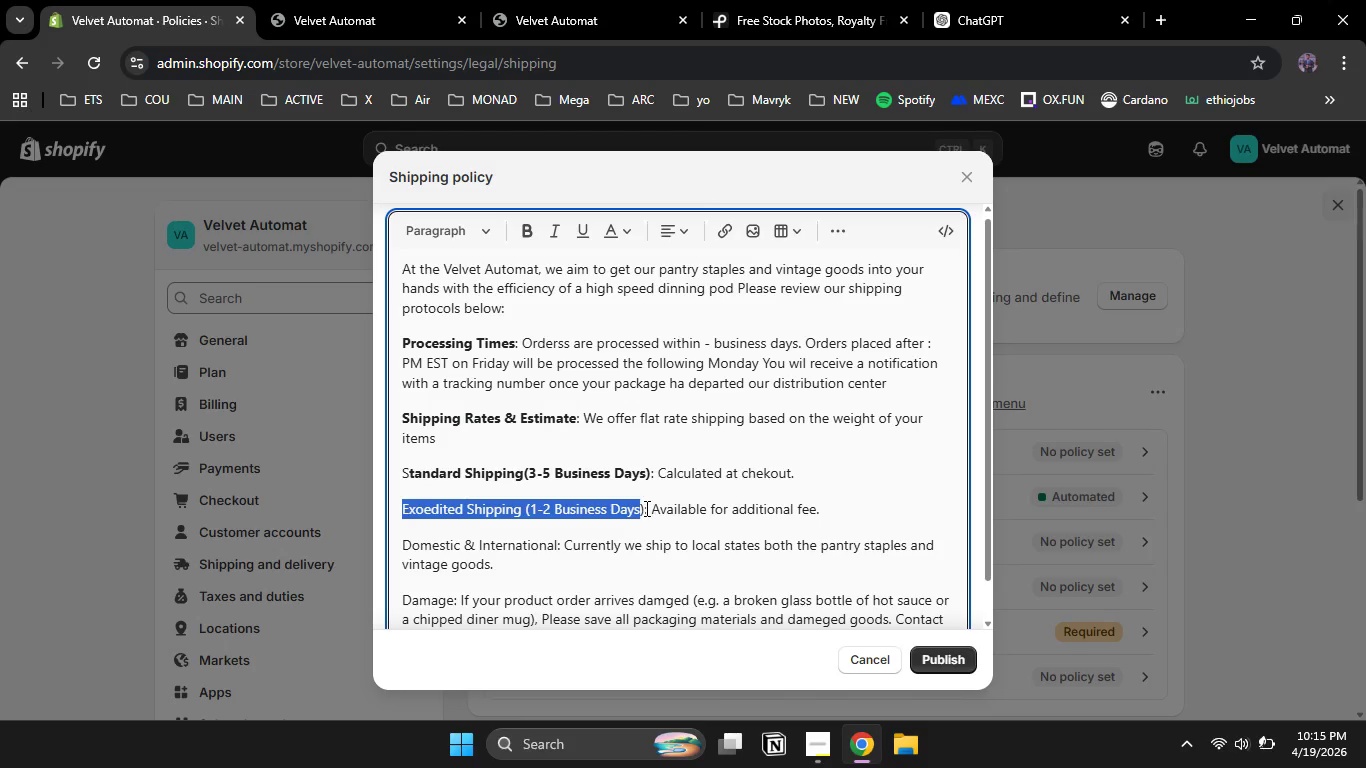 
left_click_drag(start_coordinate=[645, 508], to_coordinate=[387, 505])
 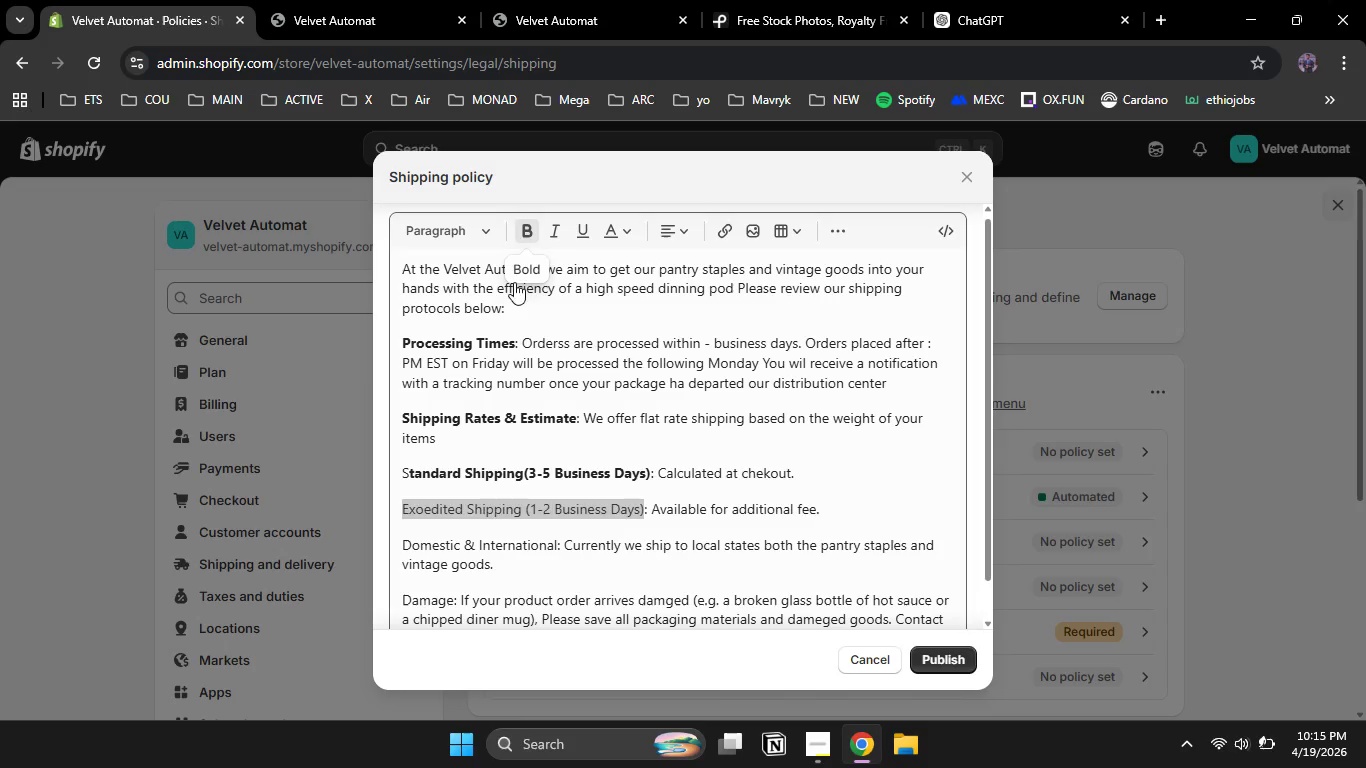 
left_click([533, 223])
 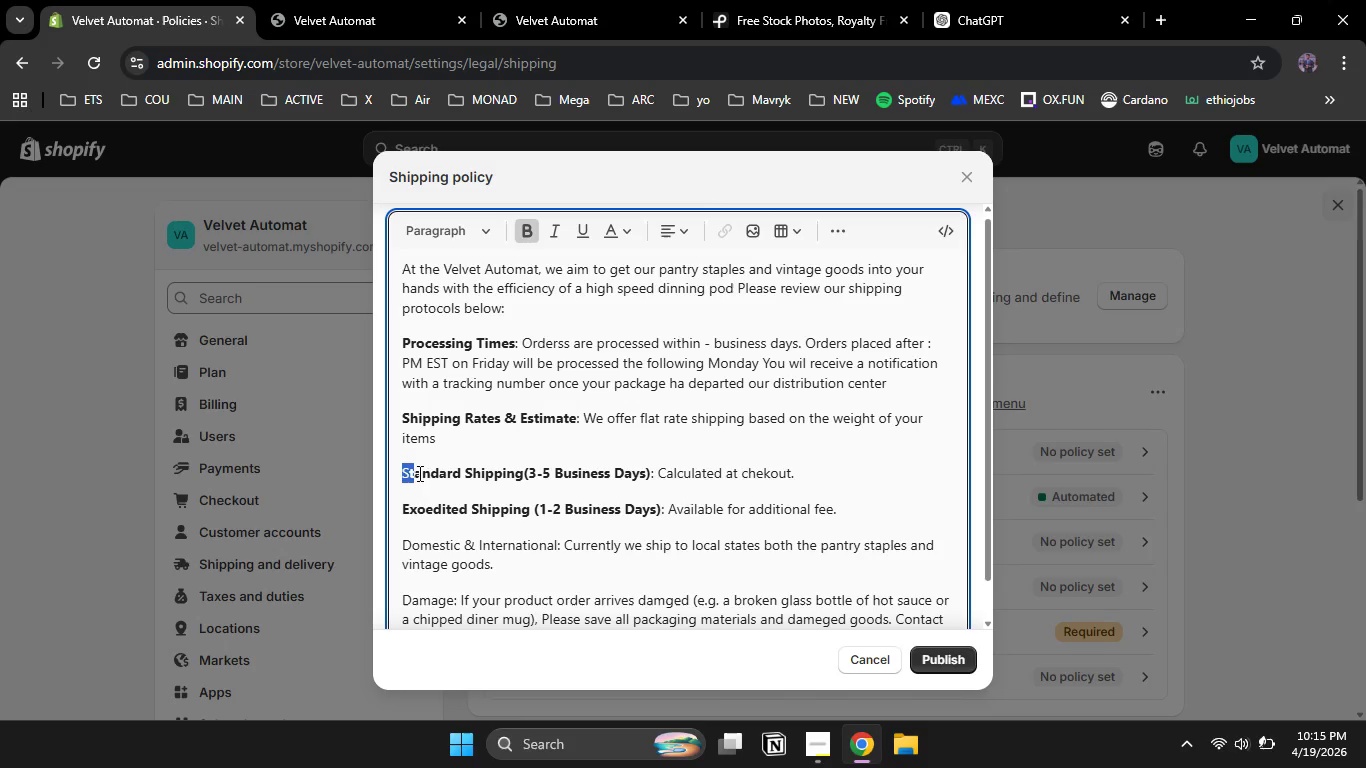 
left_click_drag(start_coordinate=[402, 473], to_coordinate=[423, 474])
 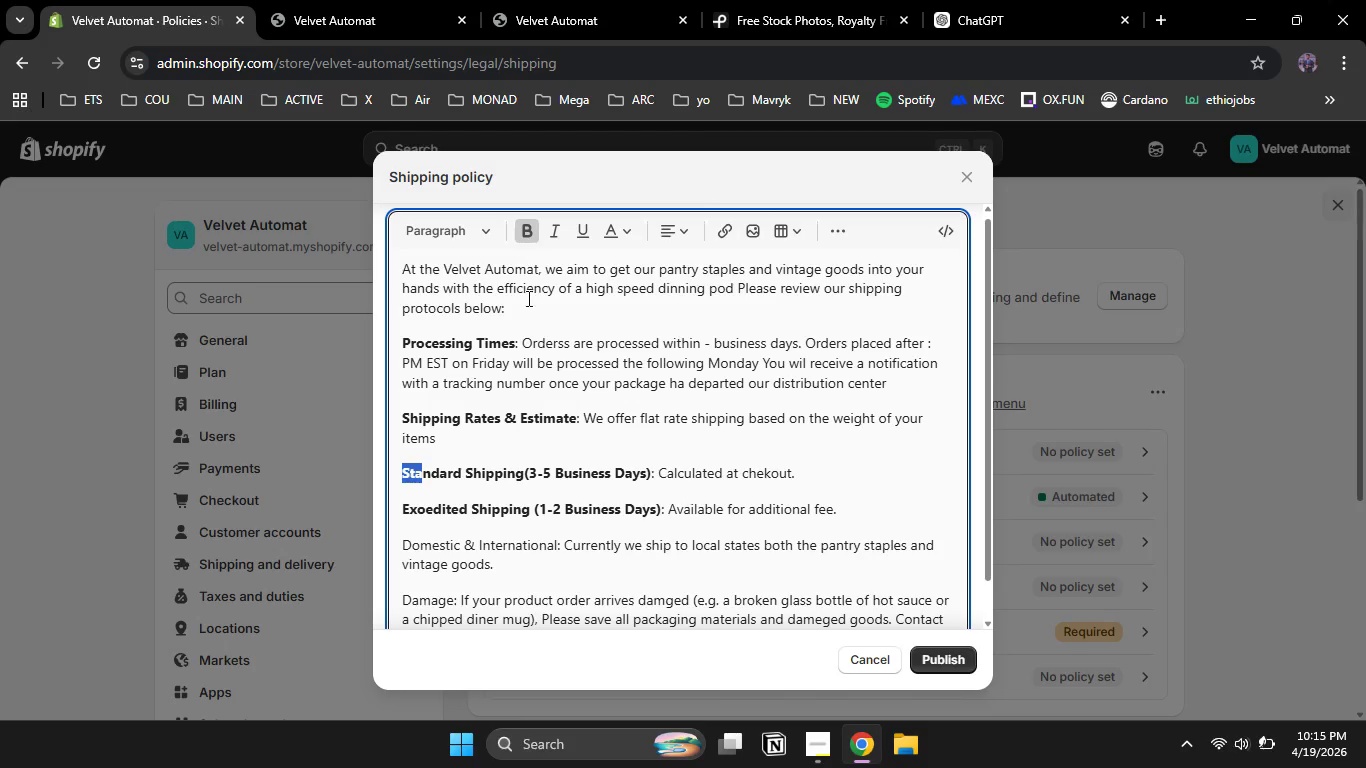 
left_click([531, 232])
 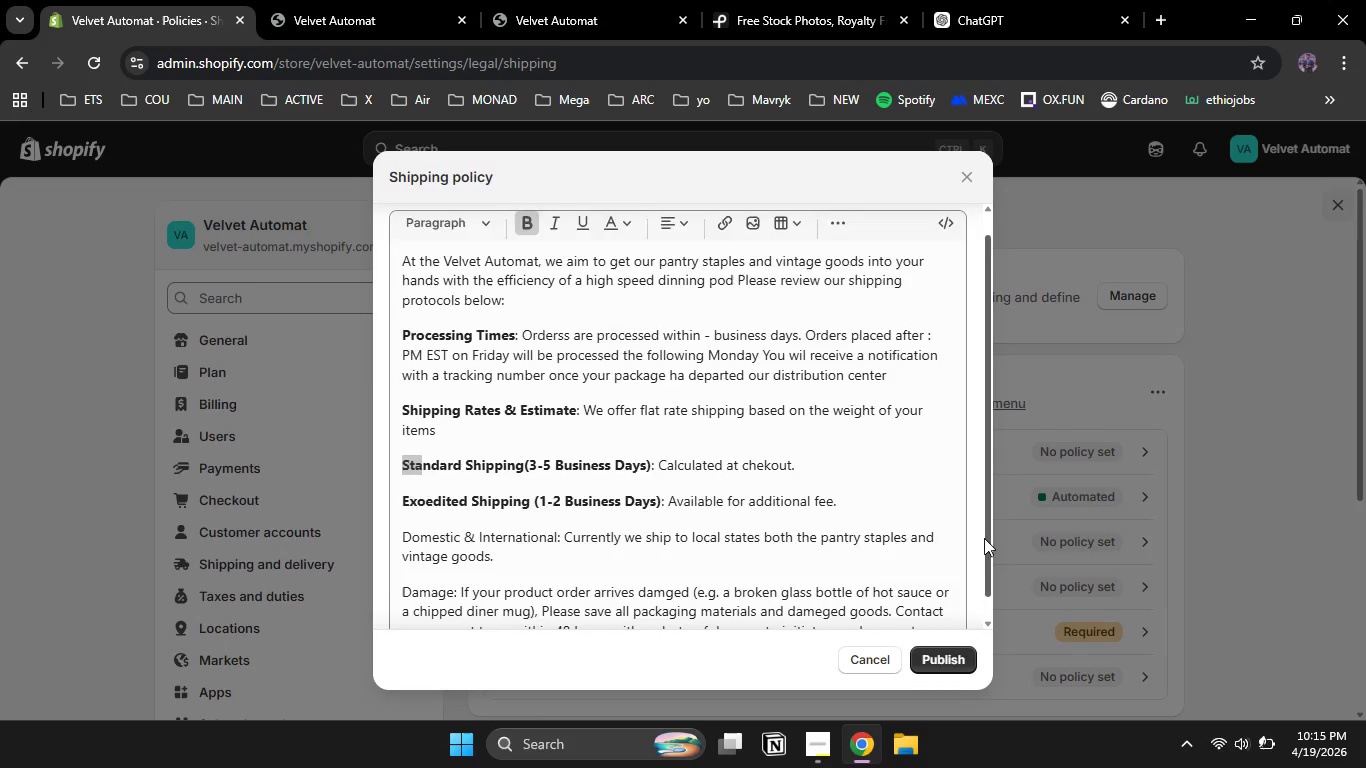 
left_click_drag(start_coordinate=[984, 516], to_coordinate=[979, 600])
 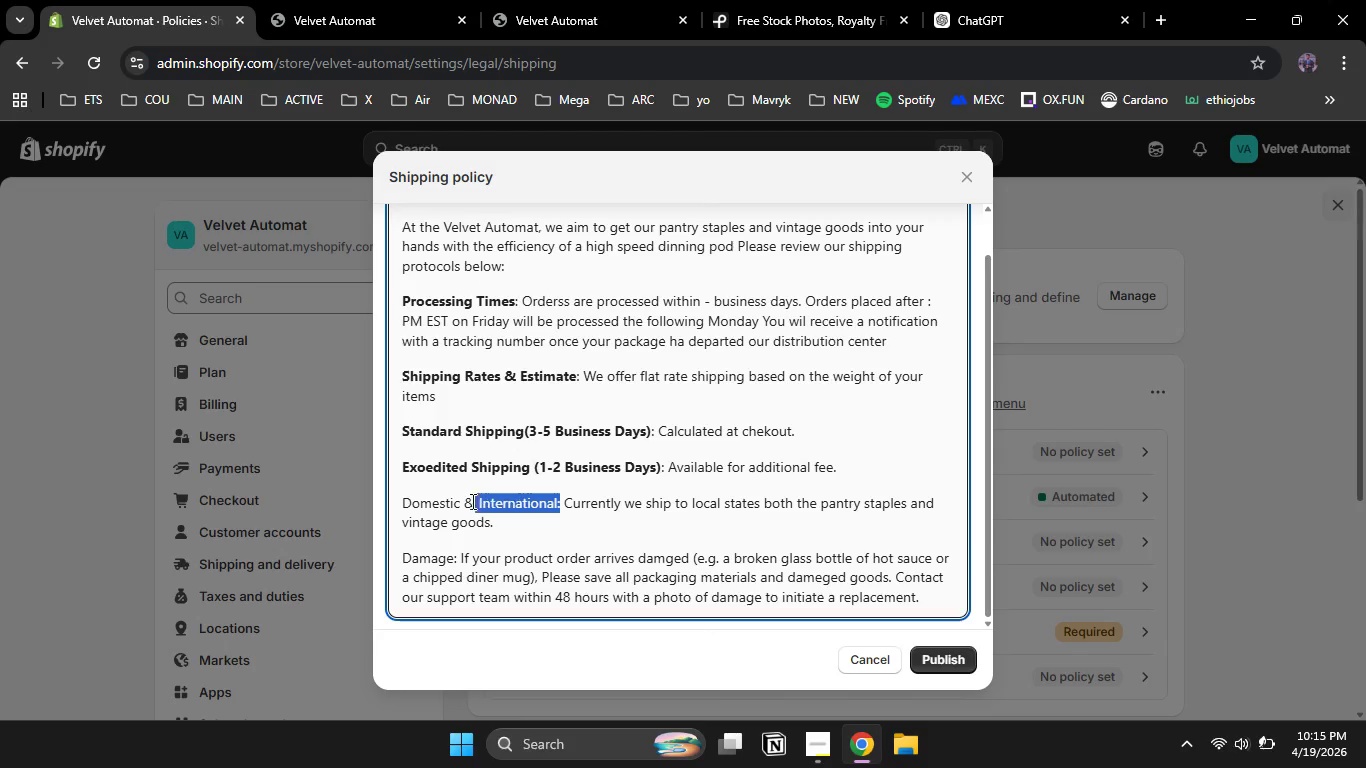 
left_click_drag(start_coordinate=[561, 508], to_coordinate=[397, 503])
 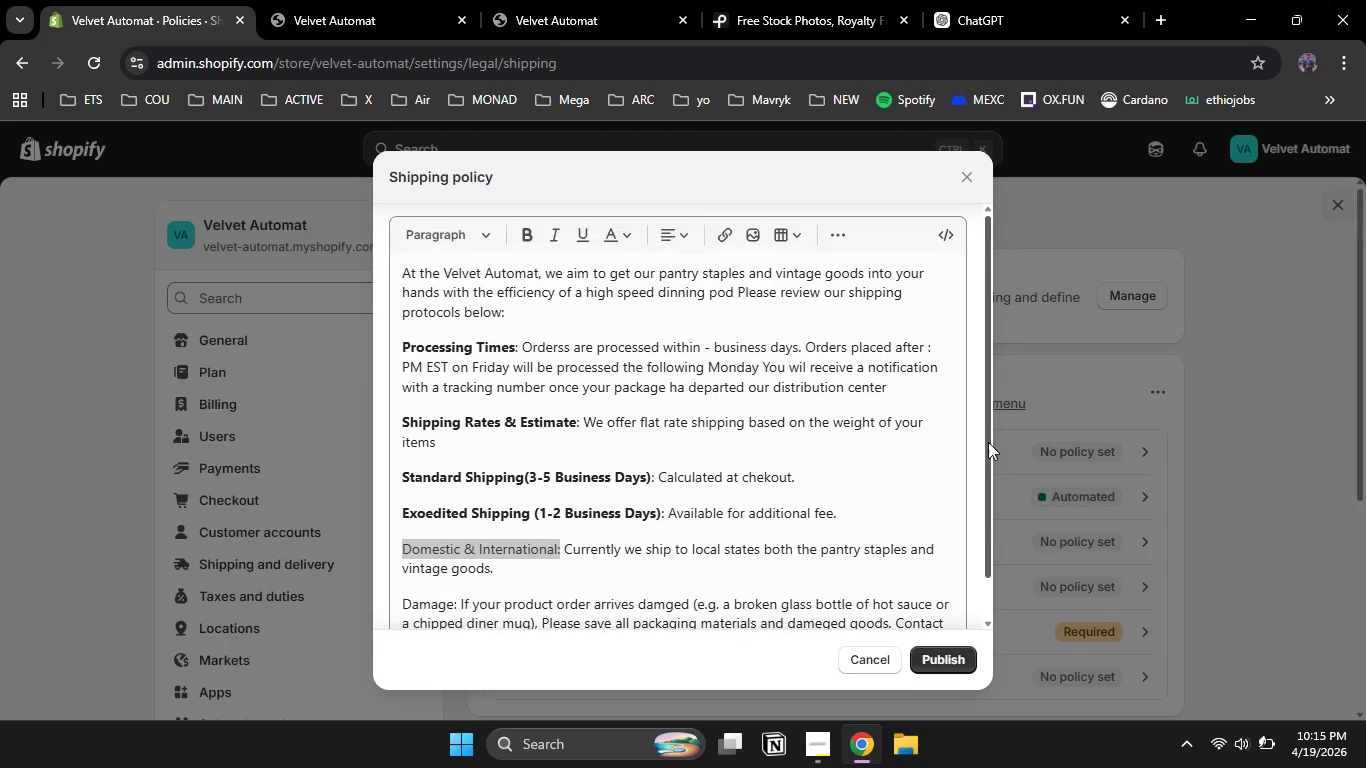 
left_click_drag(start_coordinate=[986, 534], to_coordinate=[975, 427])
 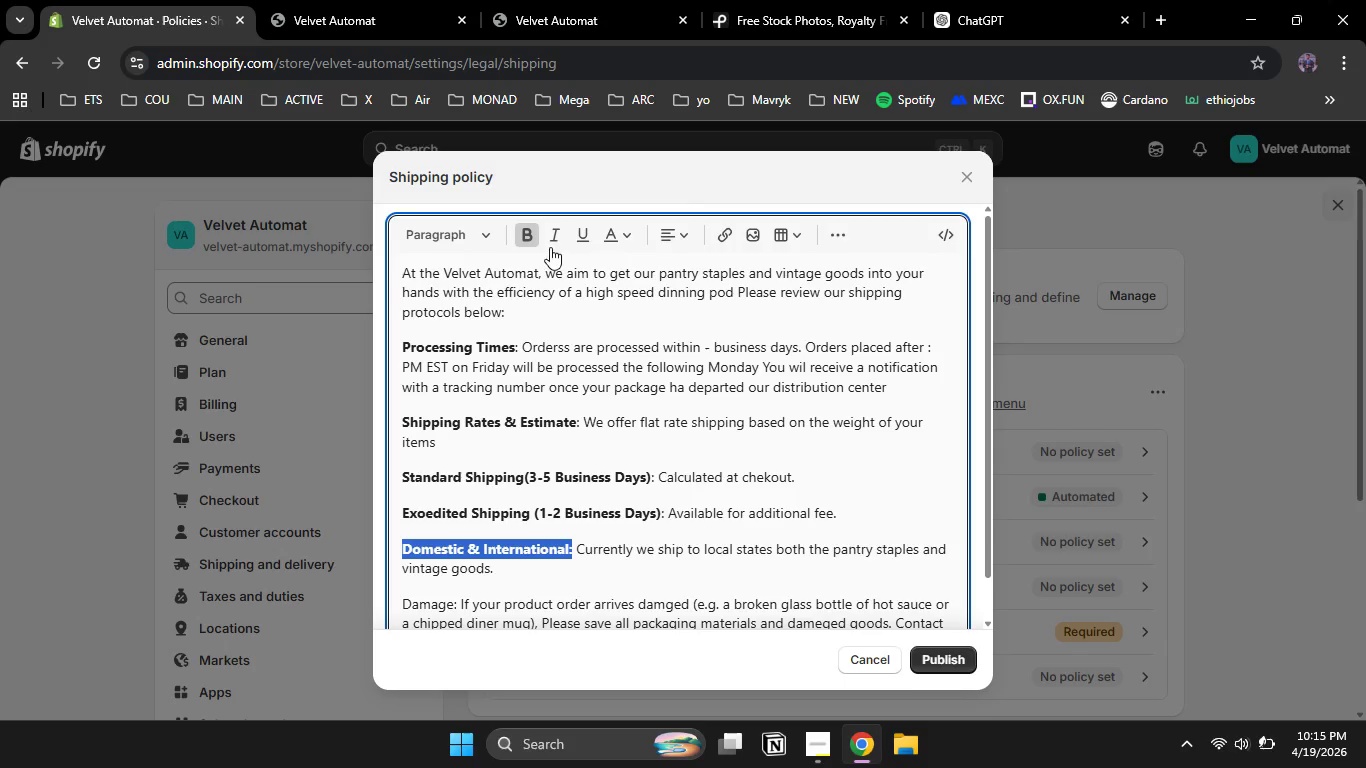 
left_click([522, 239])
 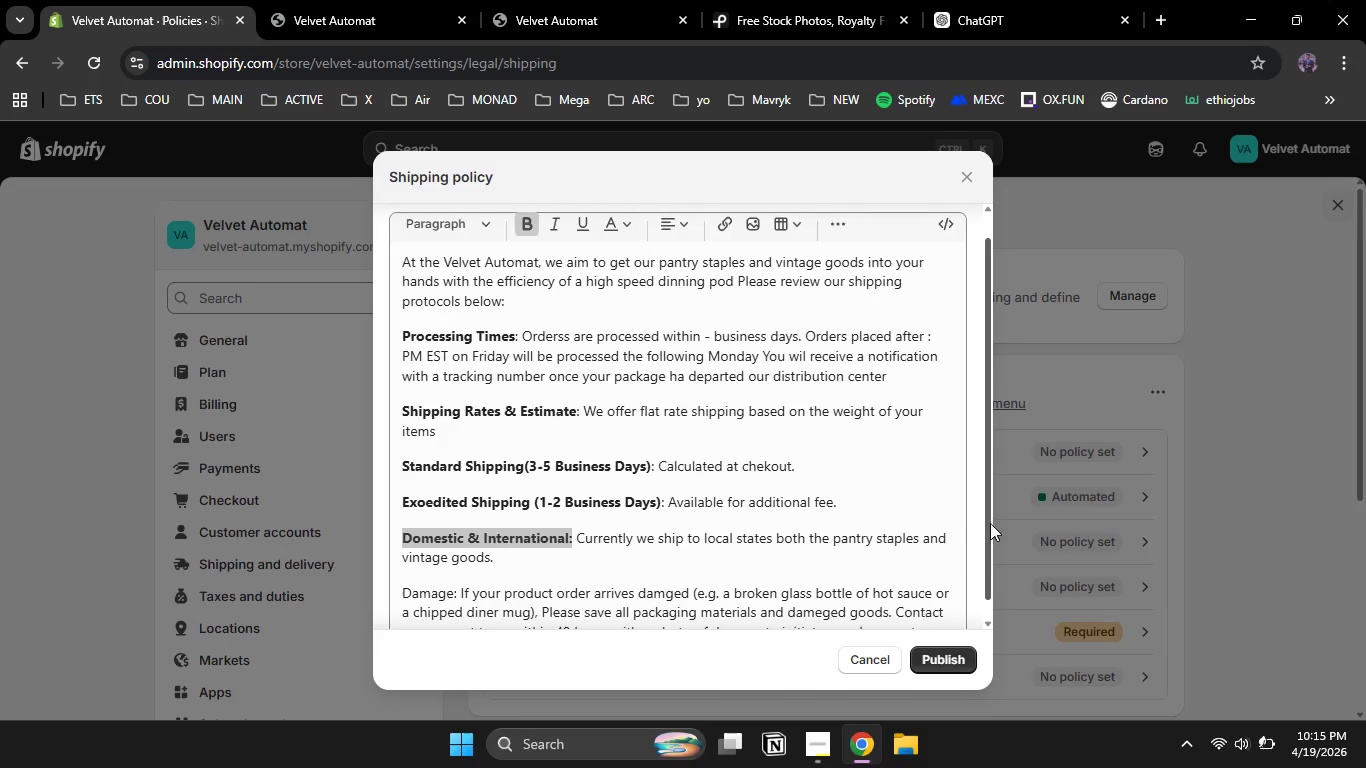 
left_click_drag(start_coordinate=[985, 483], to_coordinate=[983, 577])
 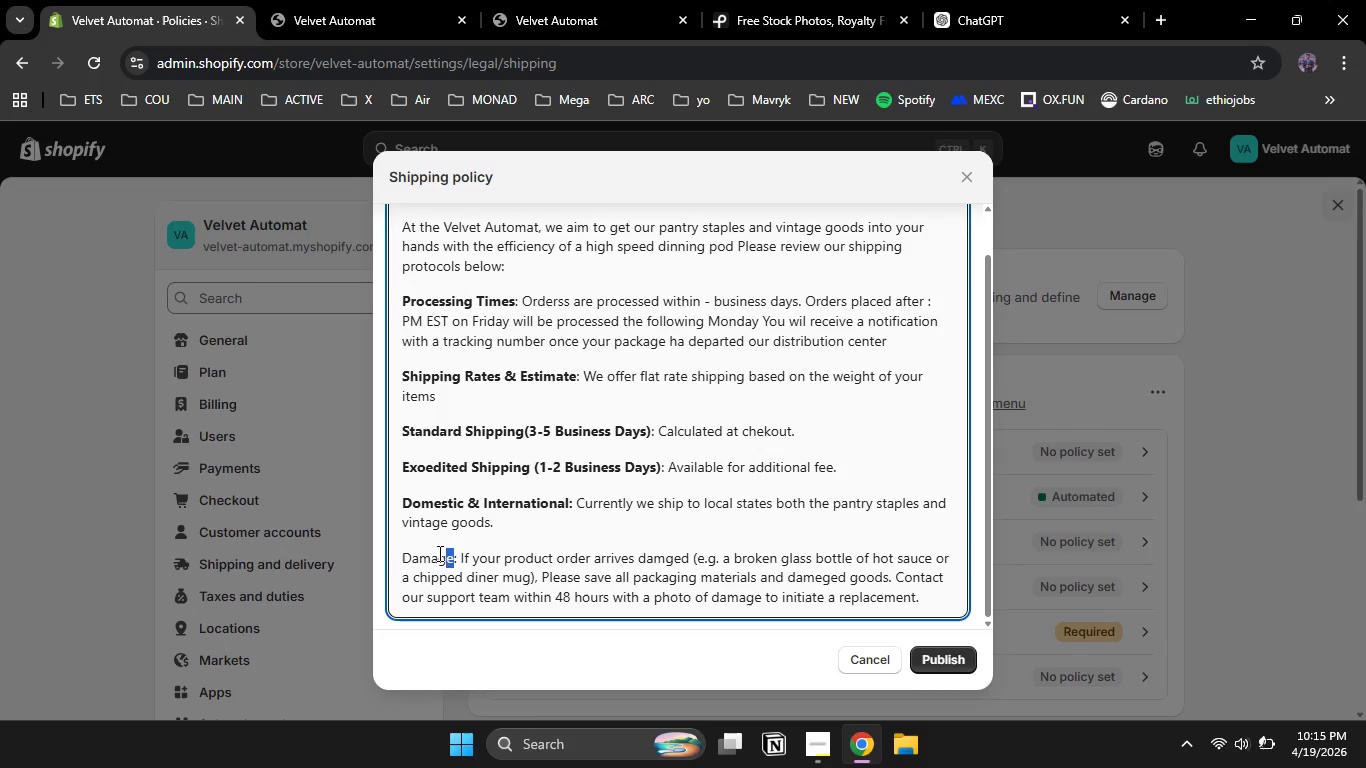 
left_click_drag(start_coordinate=[452, 556], to_coordinate=[363, 553])
 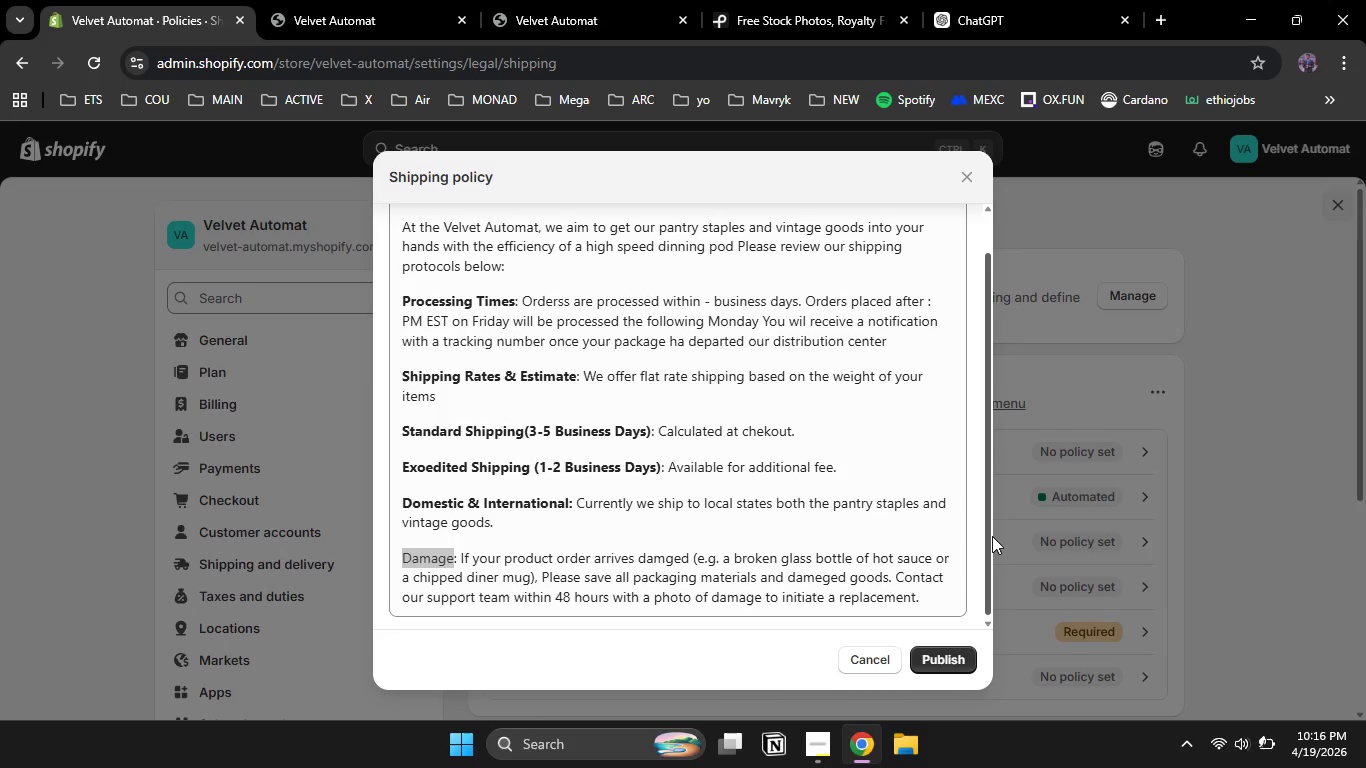 
left_click_drag(start_coordinate=[992, 537], to_coordinate=[985, 377])
 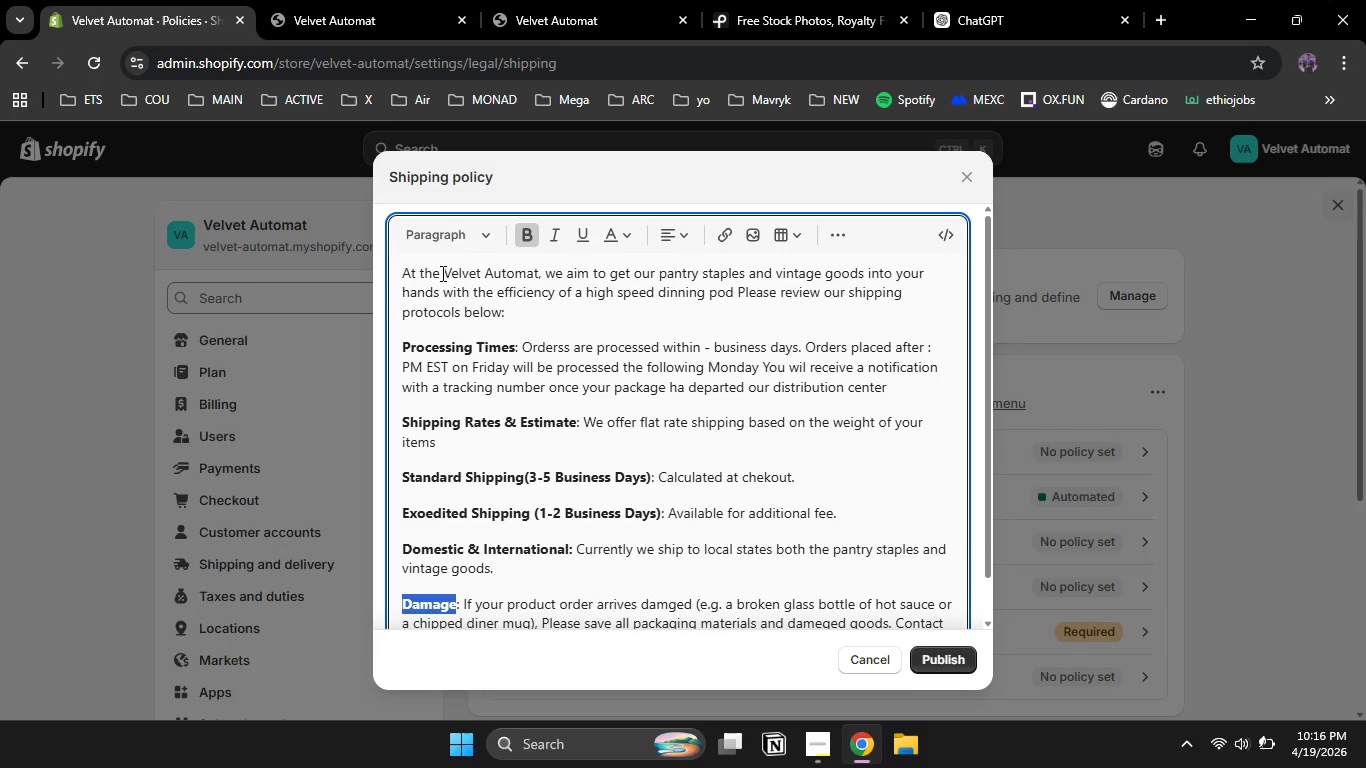 
left_click_drag(start_coordinate=[442, 272], to_coordinate=[537, 274])
 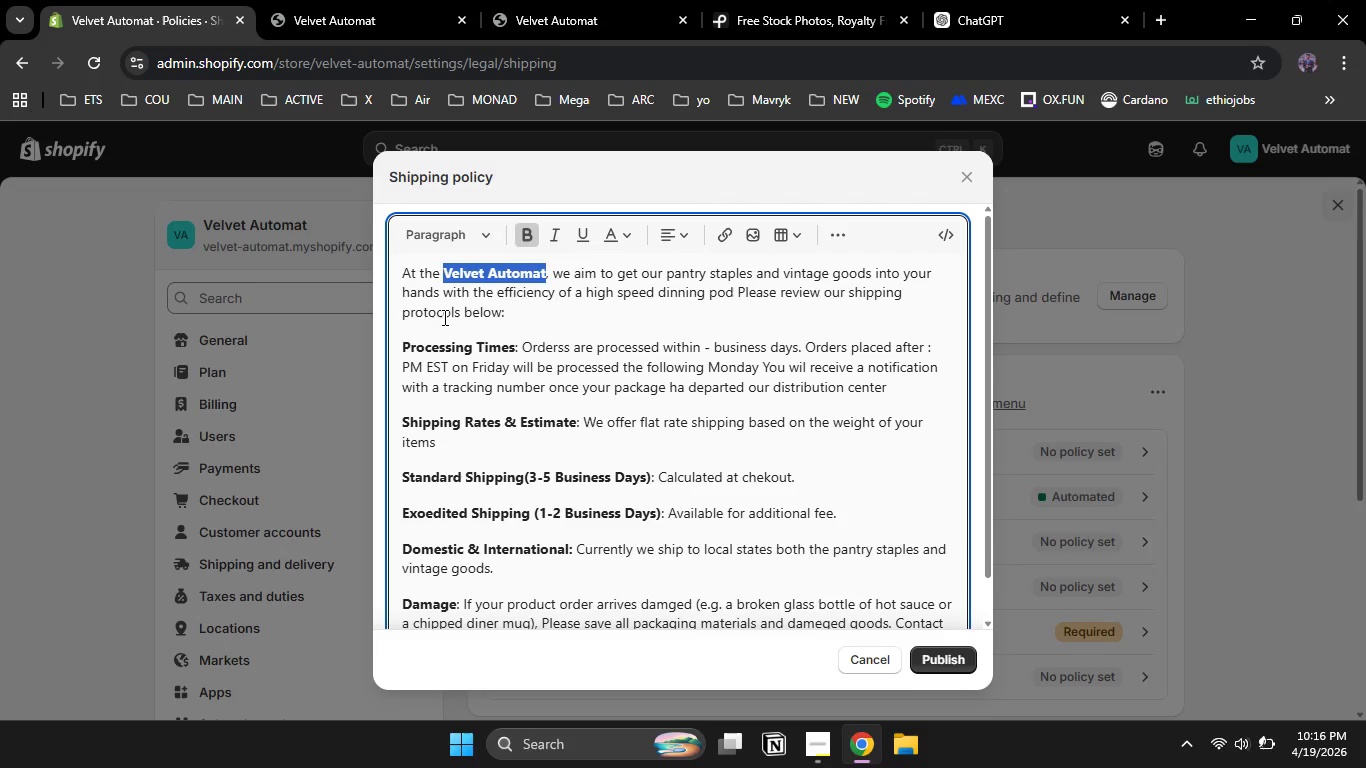 
left_click([526, 239])
 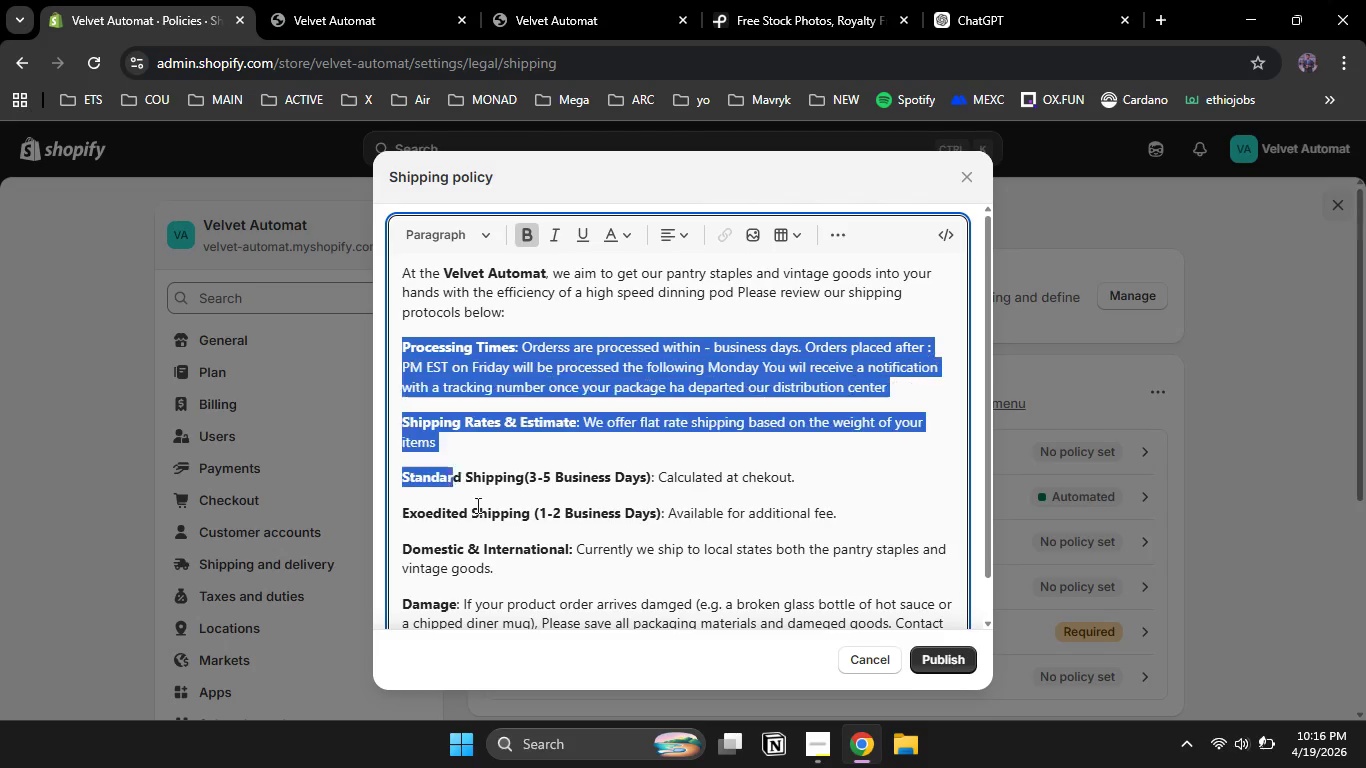 
left_click_drag(start_coordinate=[403, 347], to_coordinate=[957, 589])
 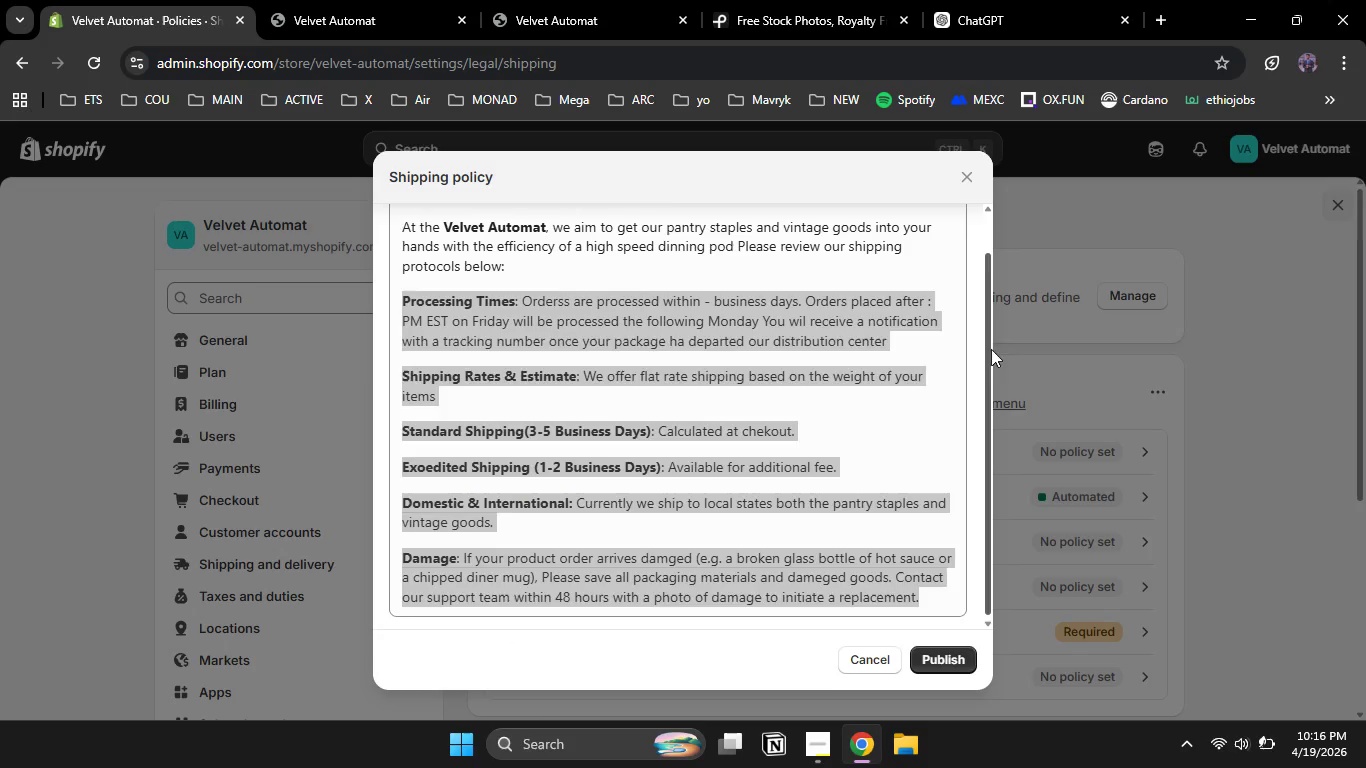 
left_click_drag(start_coordinate=[990, 380], to_coordinate=[987, 227])
 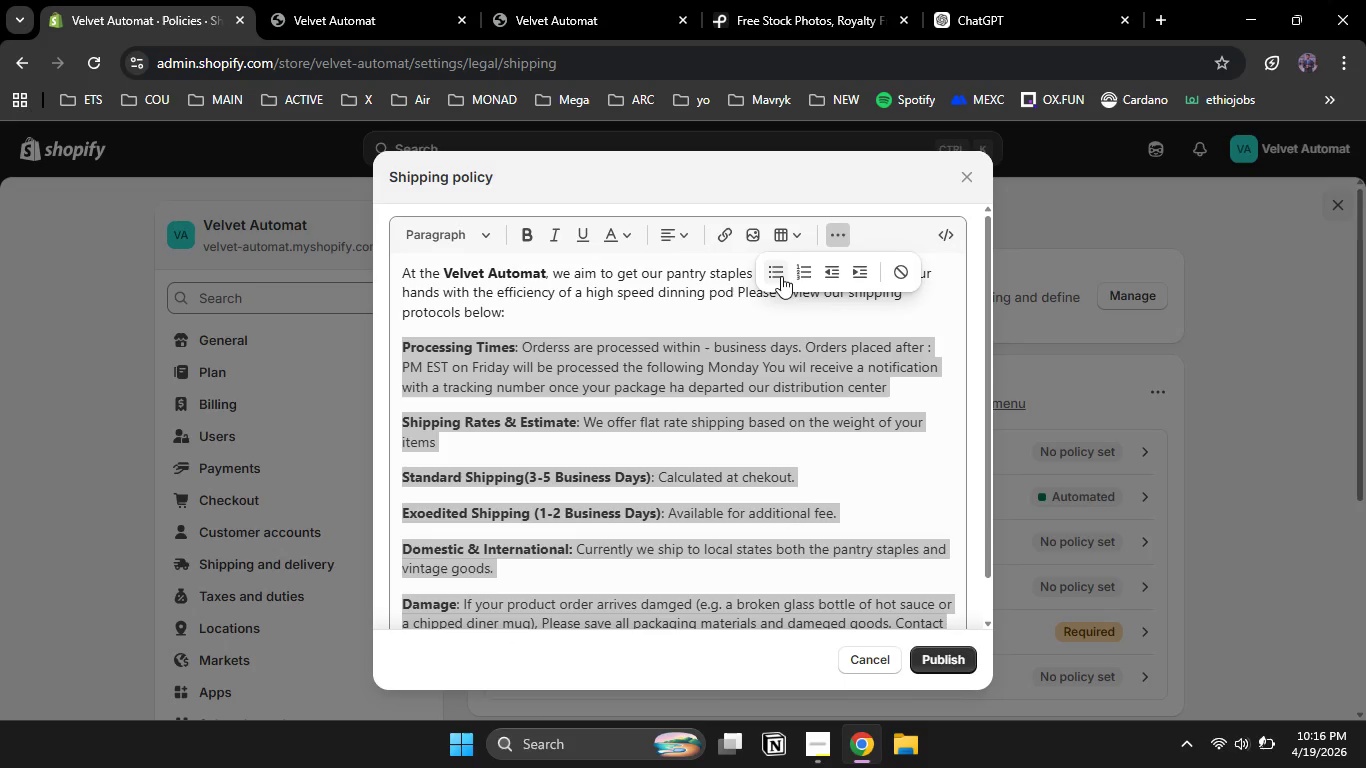 
left_click([778, 275])
 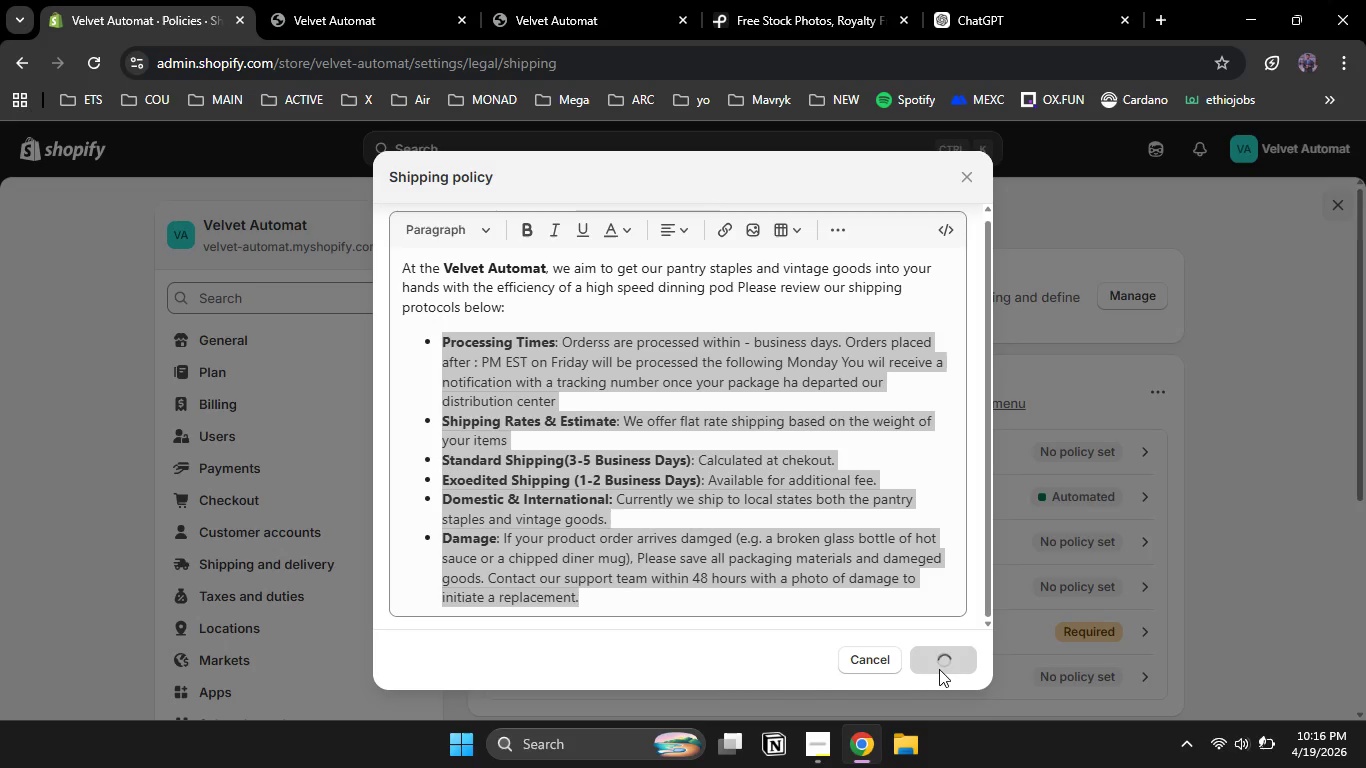 
wait(8.63)
 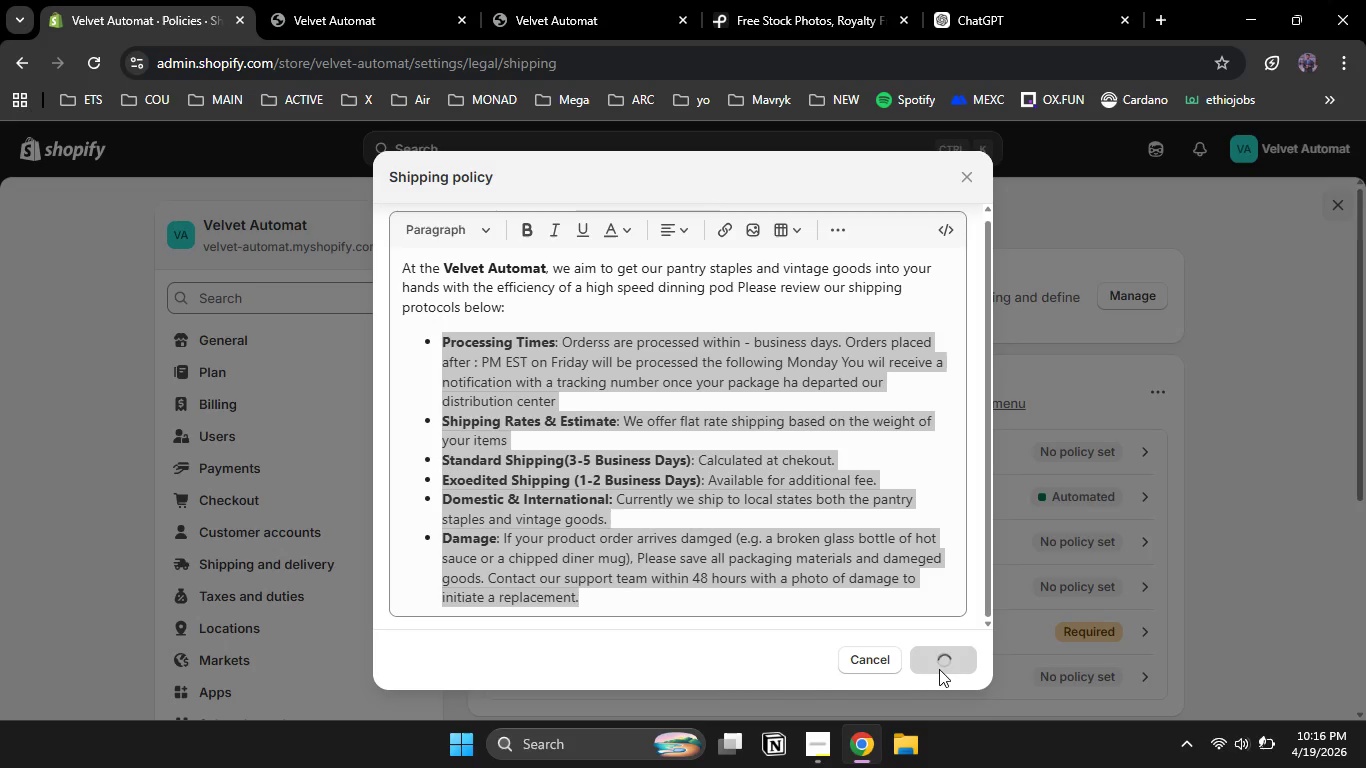 
mouse_move([666, 463])
 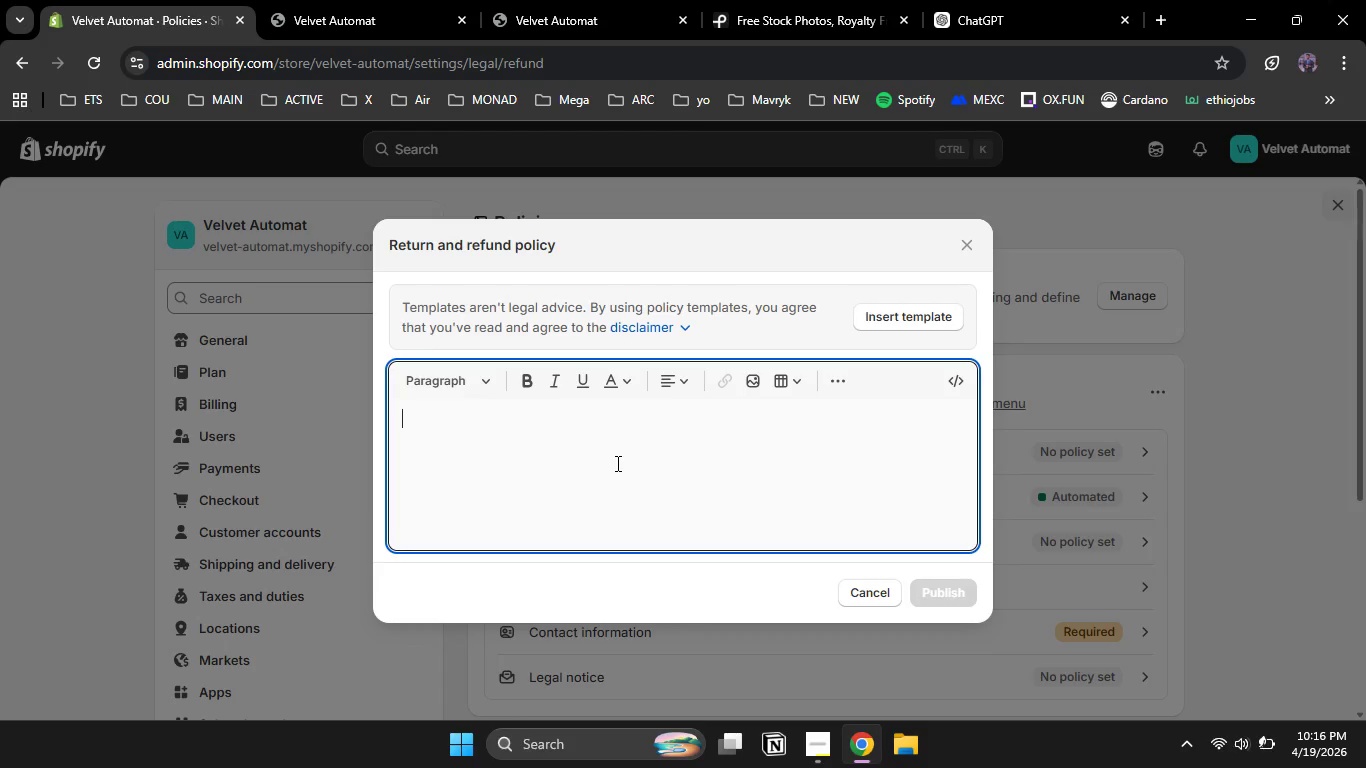 
left_click([616, 463])
 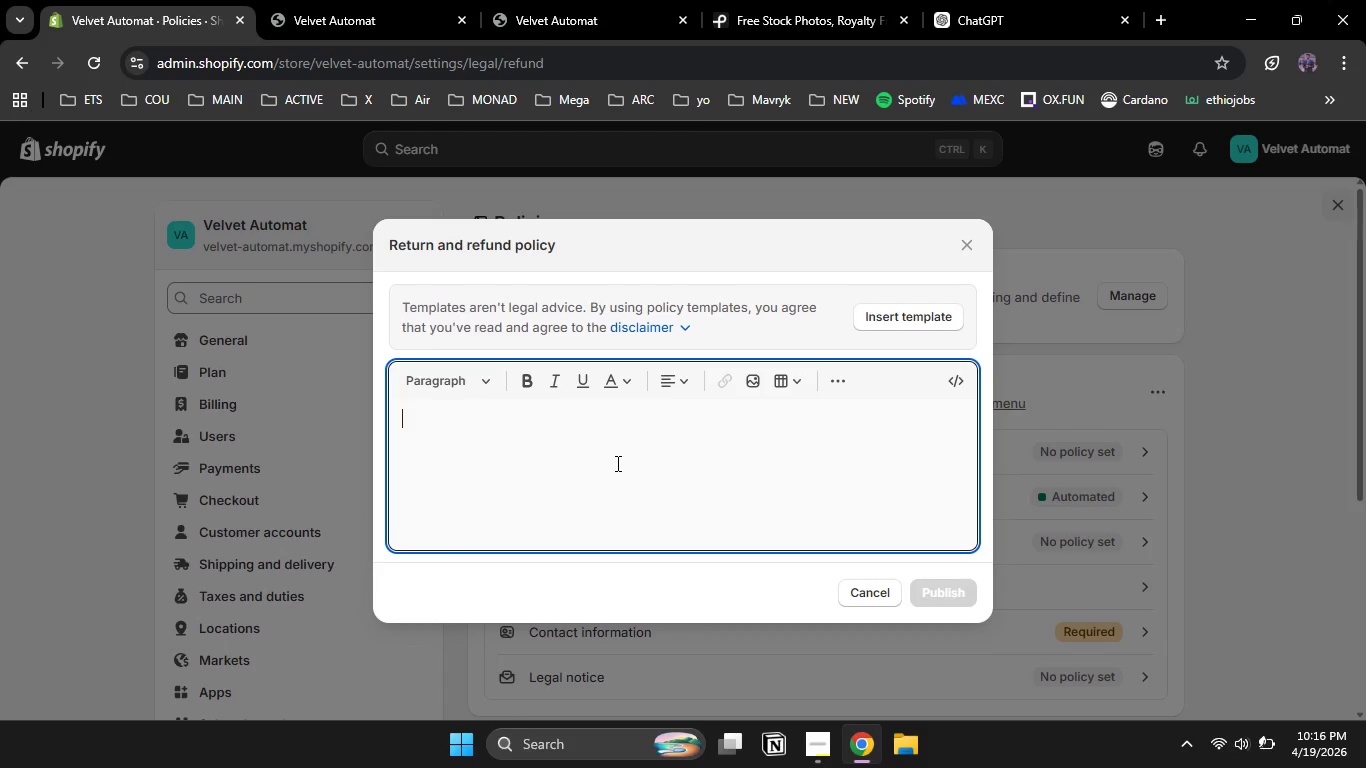 
wait(16.86)
 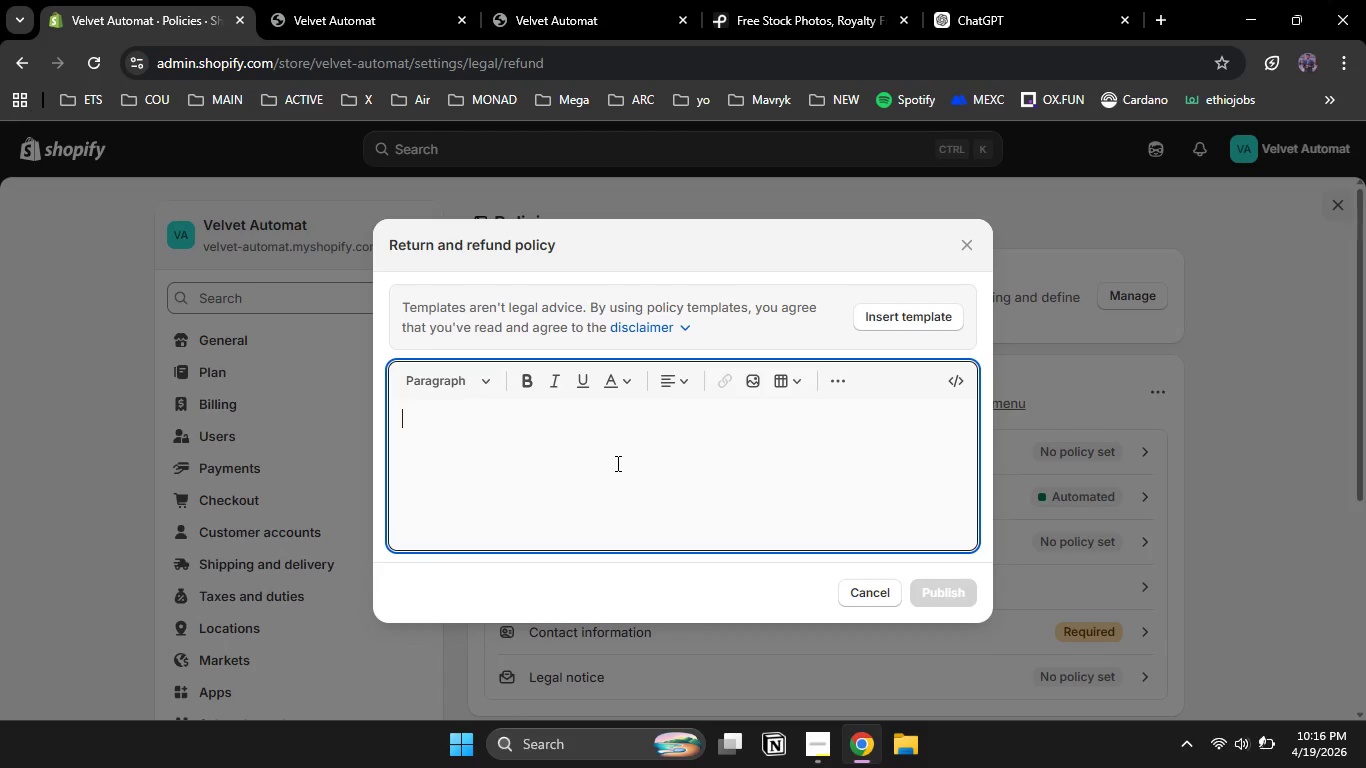 
type(We want you to be completly satisfied with your Automat experiance )
key(Backspace)
type(. If somthing isn't right our team return )
 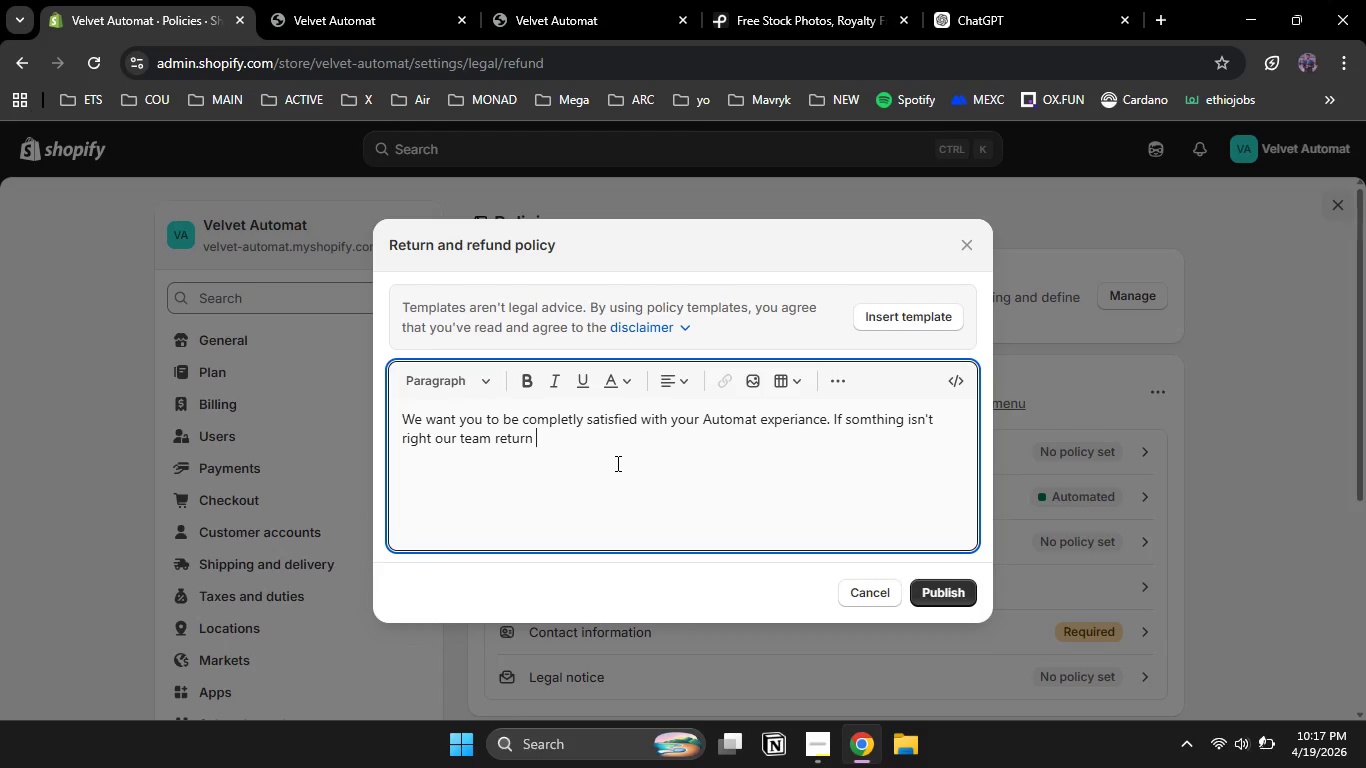 
double_click([471, 440])
 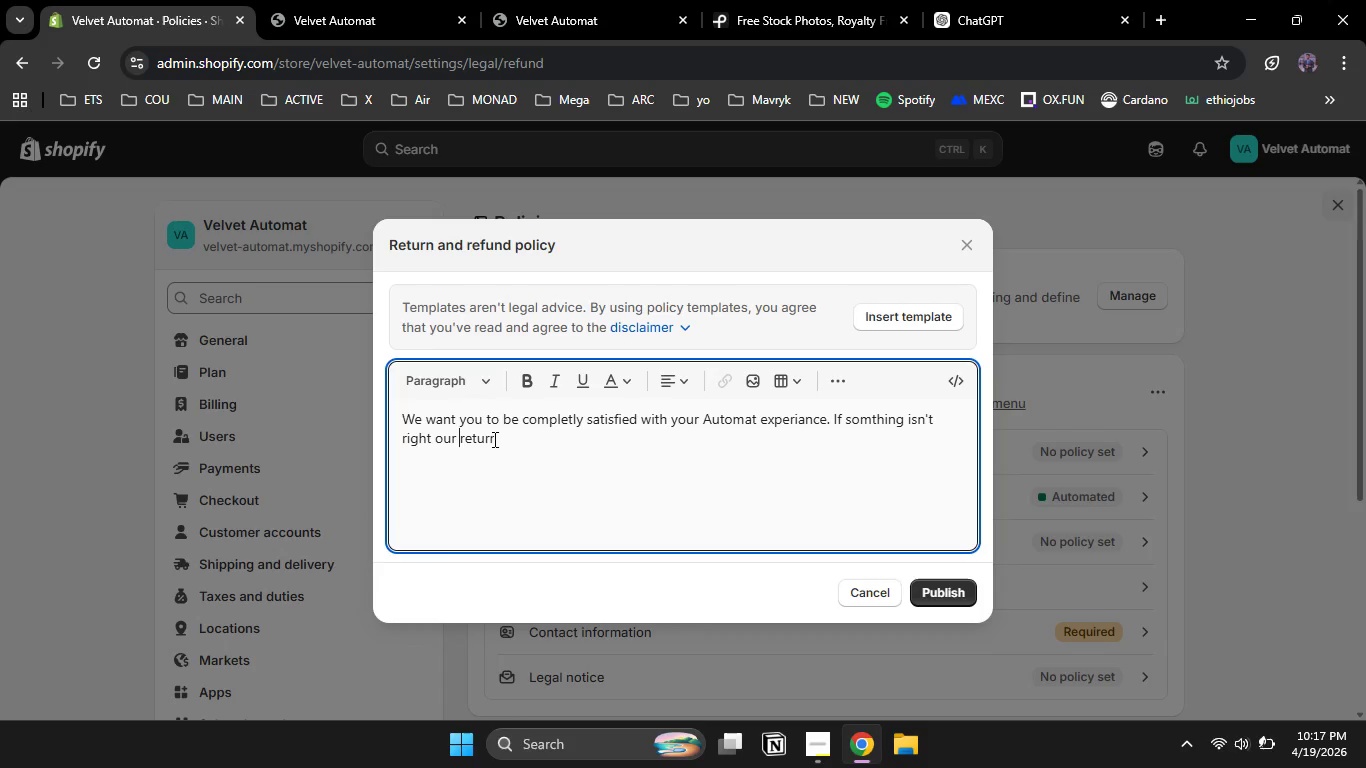 
key(Backspace)
 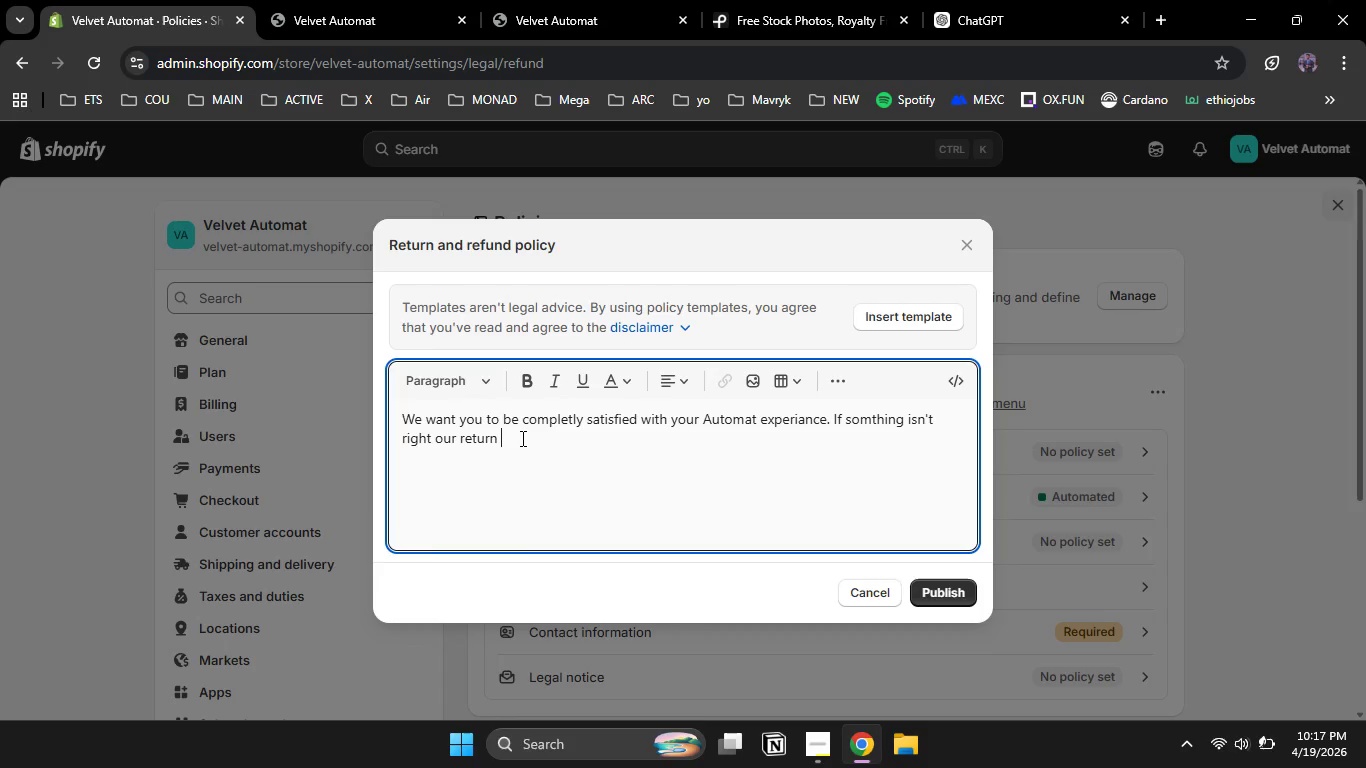 
left_click([521, 438])
 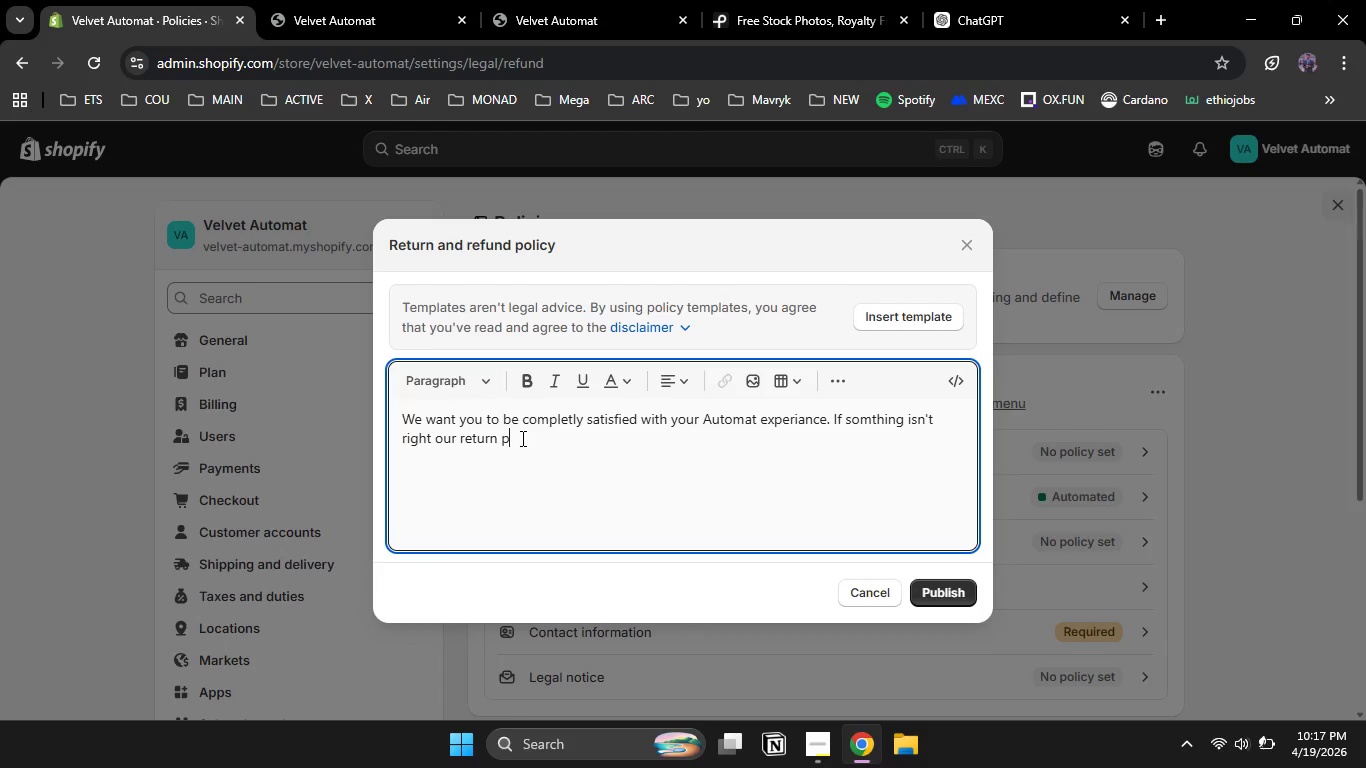 
type(process is straightforward:)
 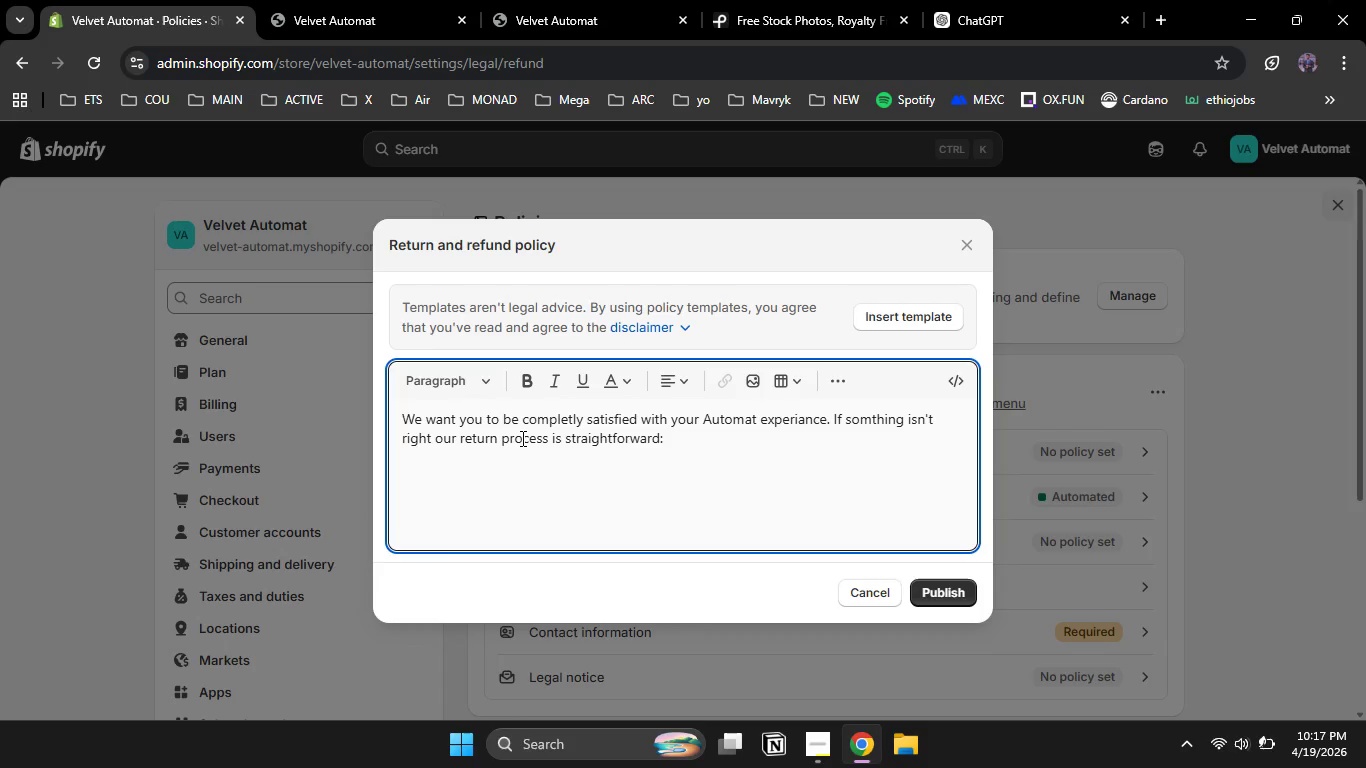 
 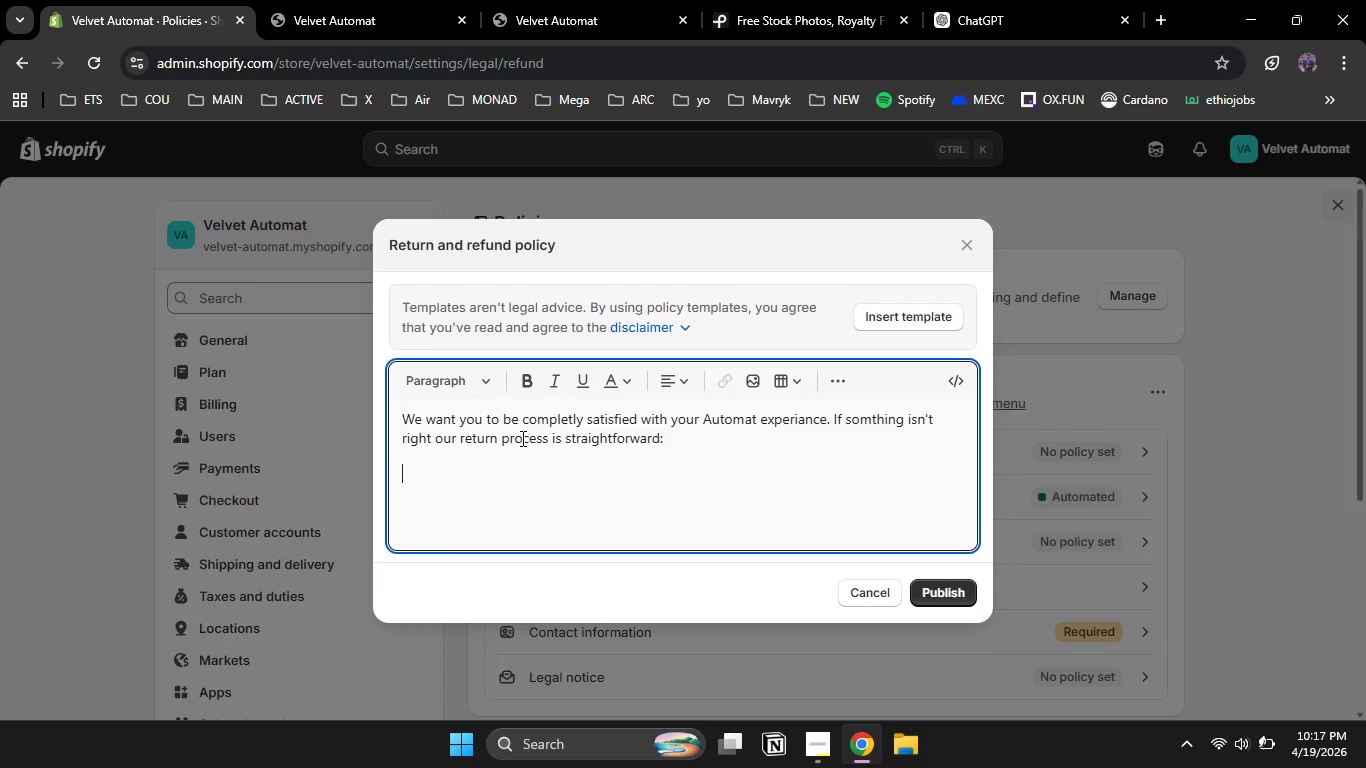 
key(Enter)
 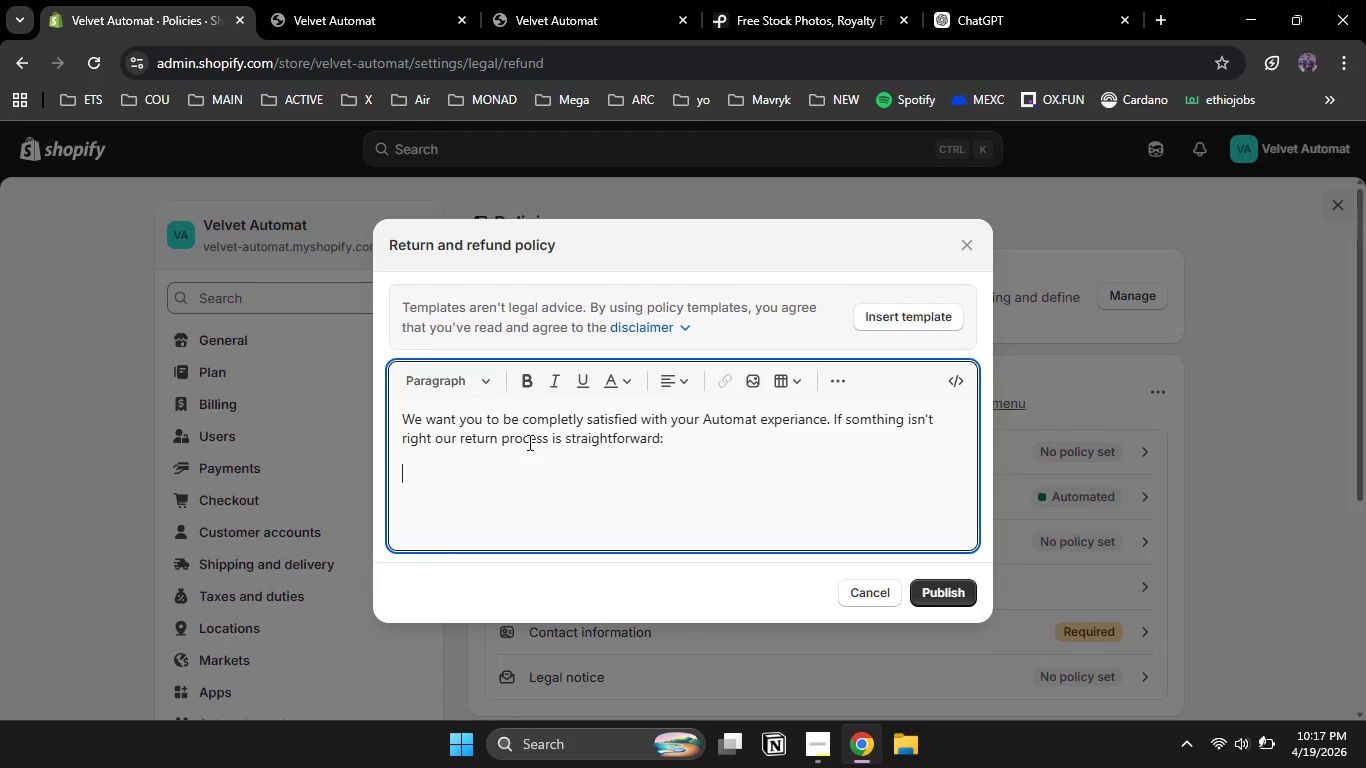 
type(Return Winf)
key(Backspace)
type(dow: Items must retirned )
key(Backspace)
key(Backspace)
key(Backspace)
key(Backspace)
key(Backspace)
key(Backspace)
type(urnrd)
 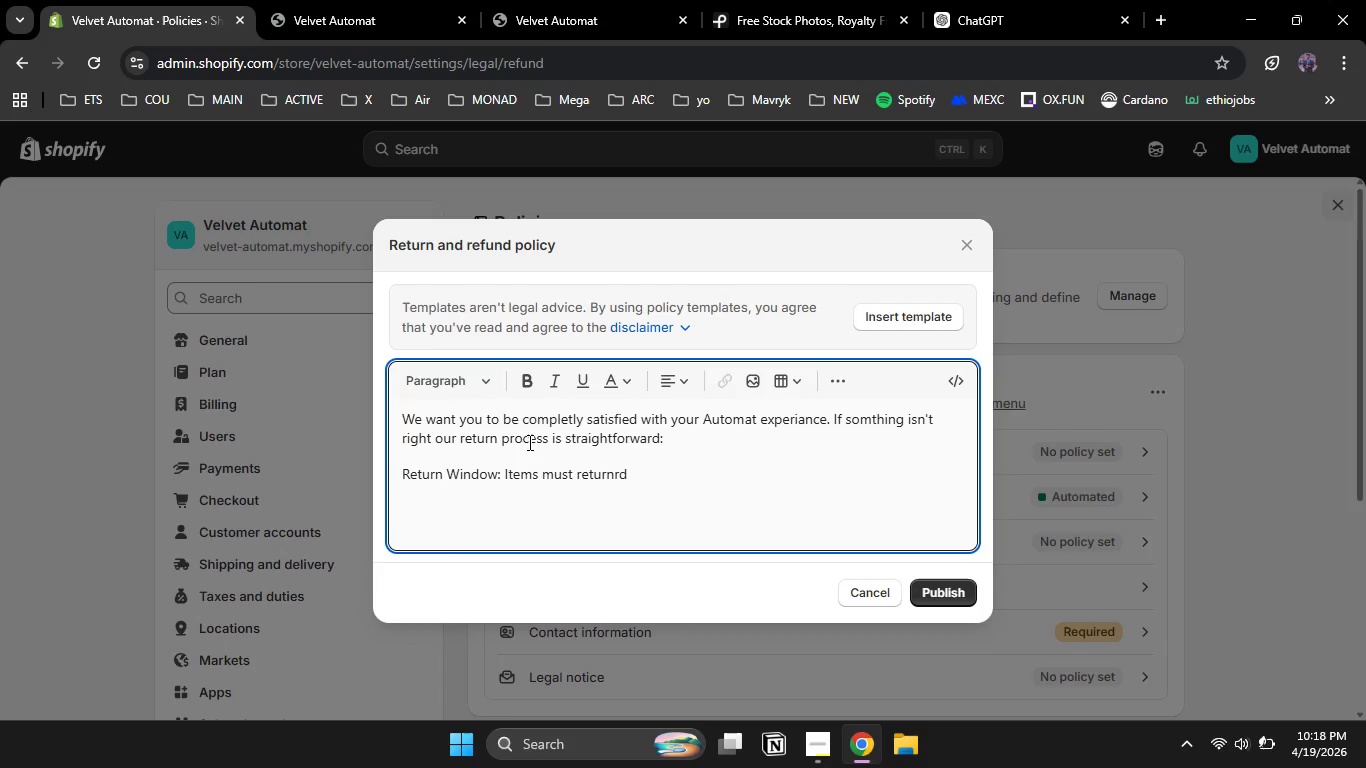 
type( within 30 days of the delivery date.)
 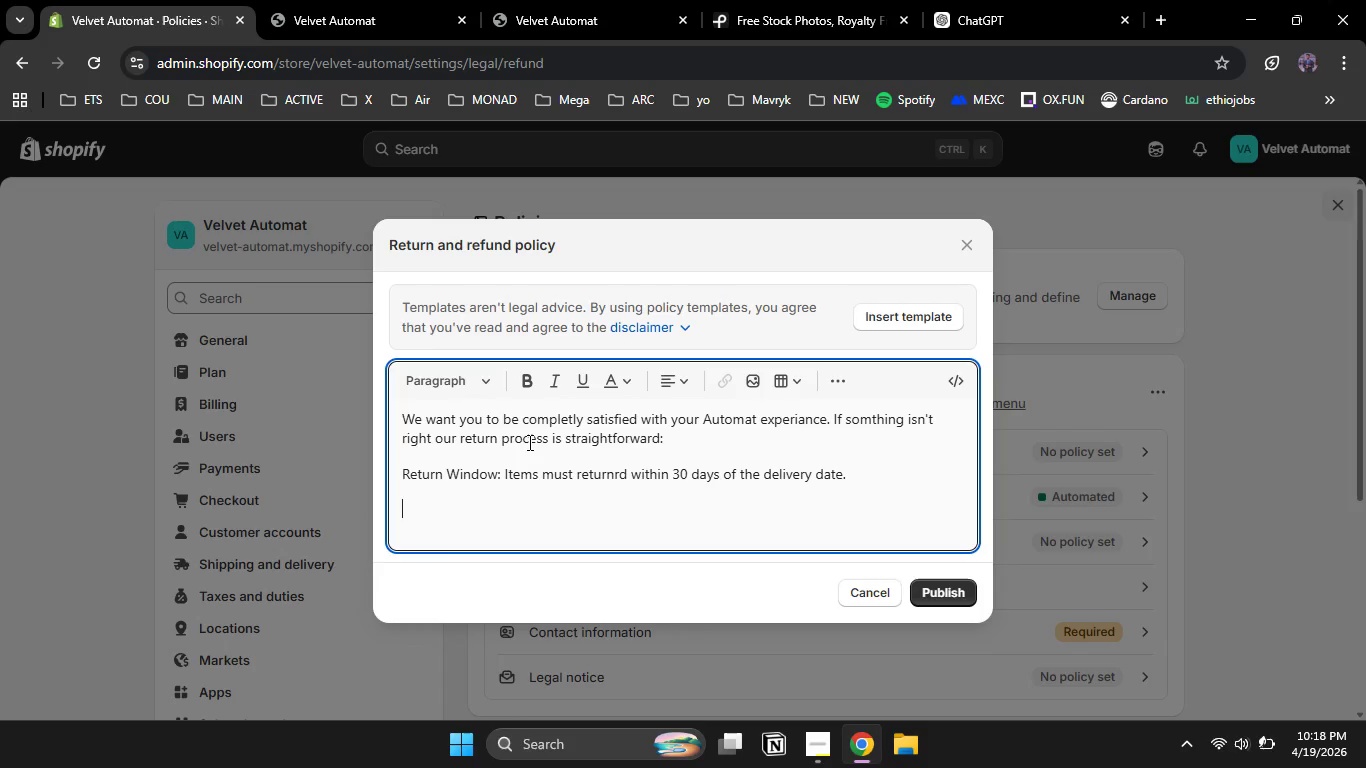 
key(Enter)
 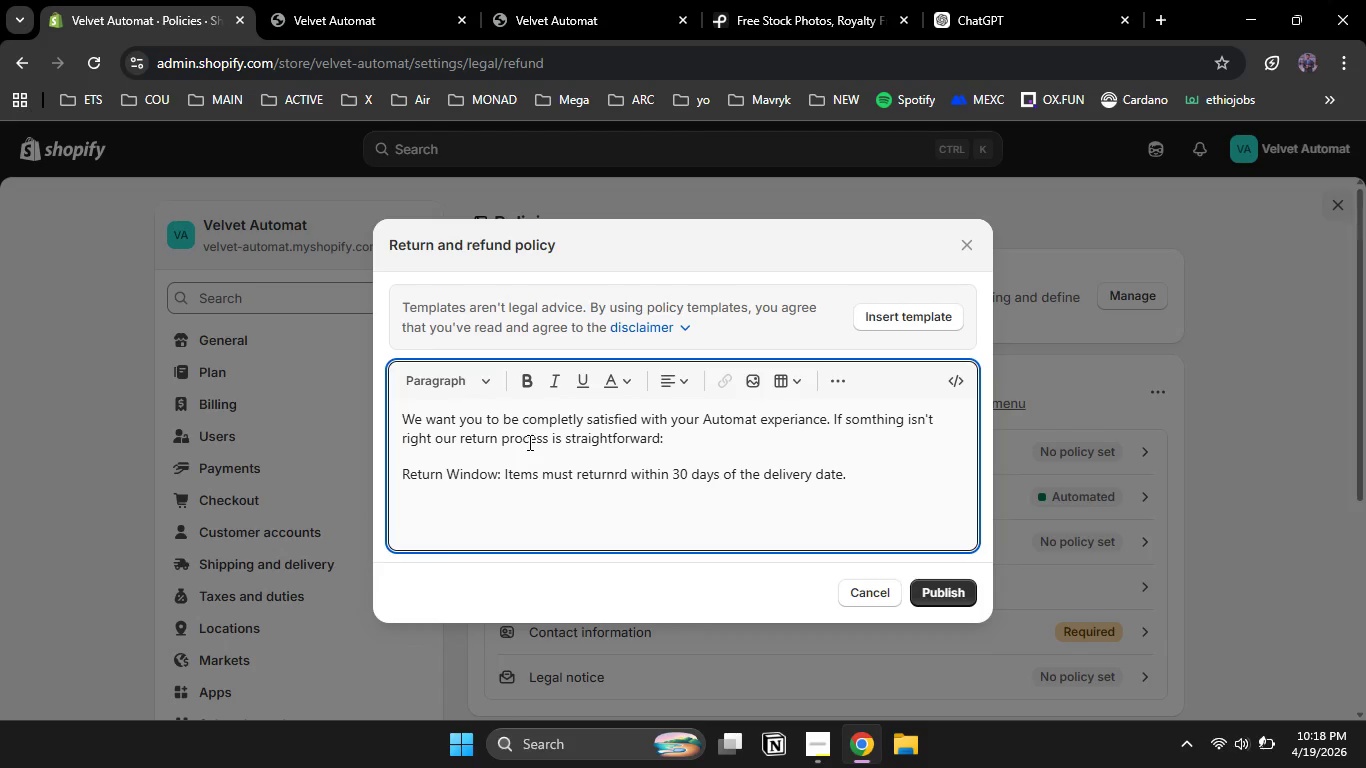 
type(Pantry Staple())
 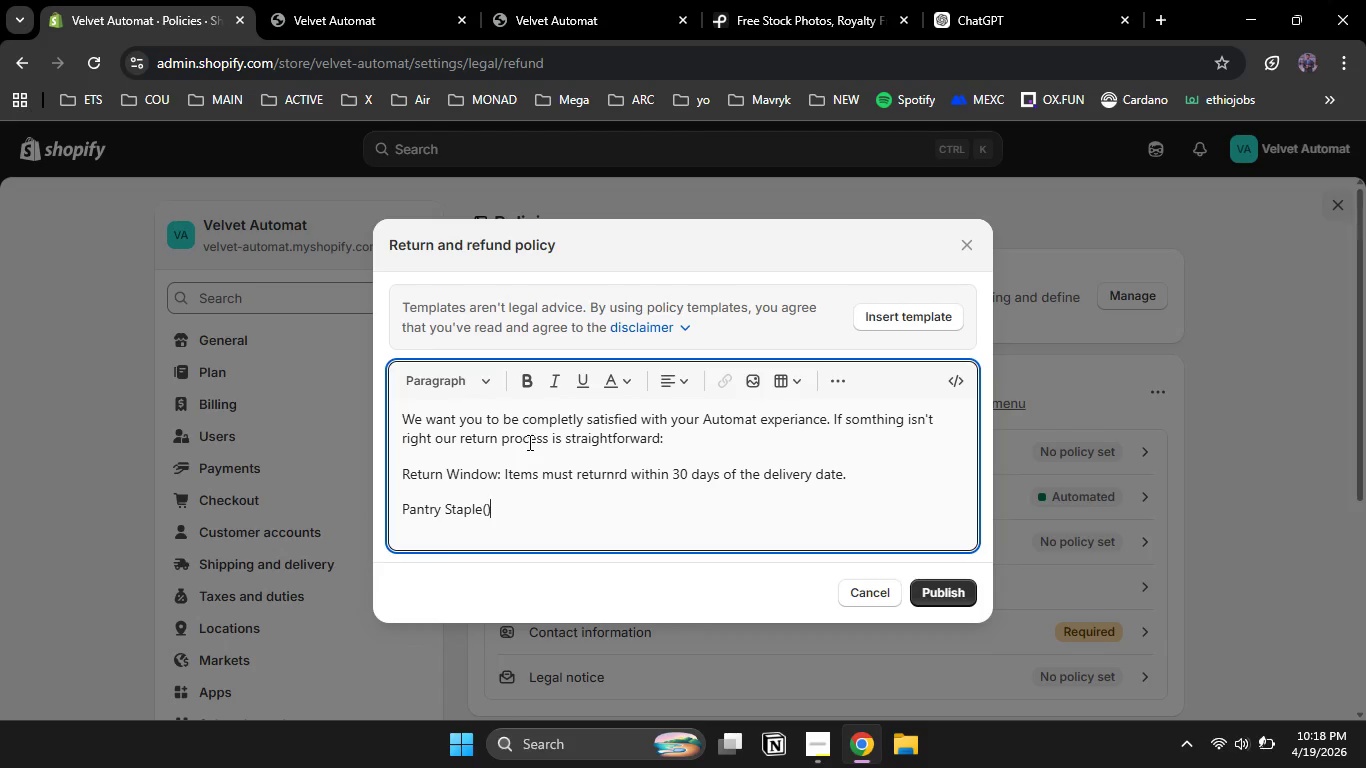 
key(ArrowLeft)
 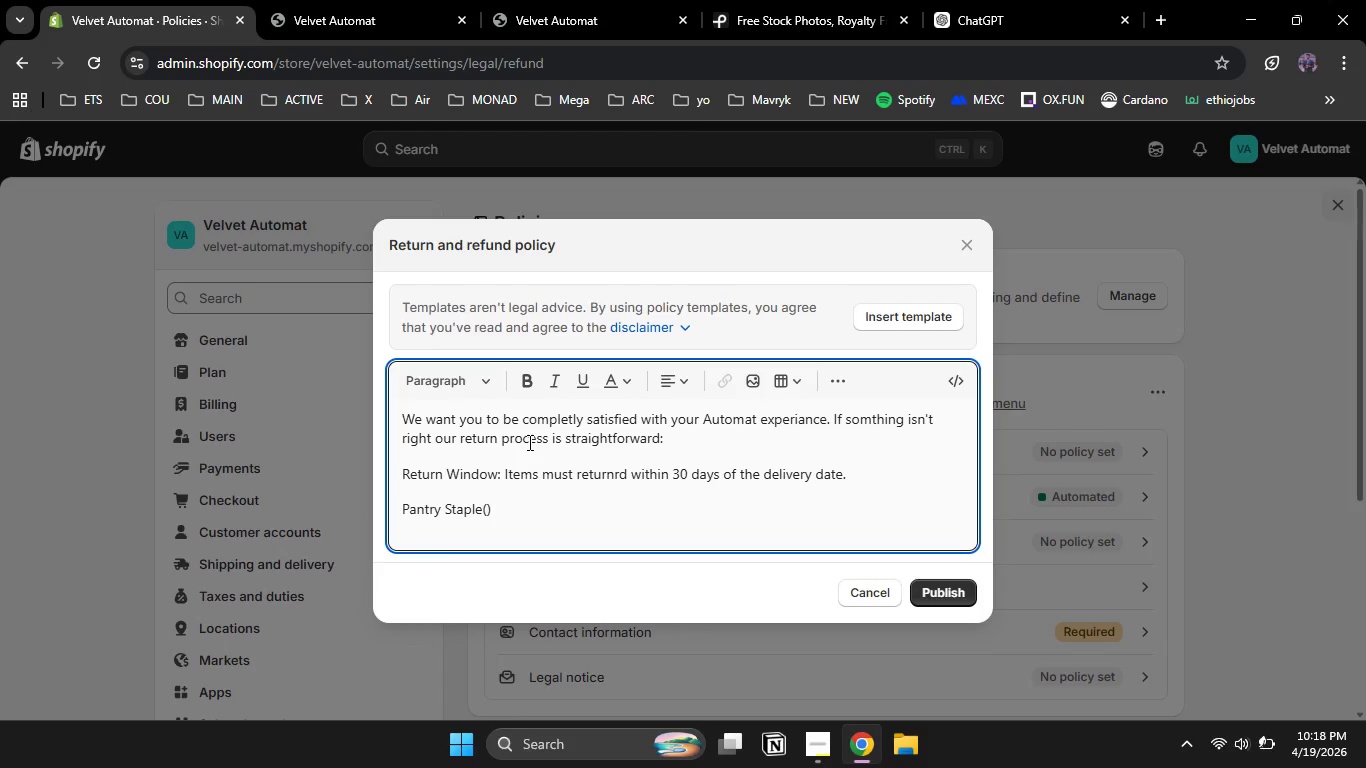 
type(Food Items )
key(Backspace)
 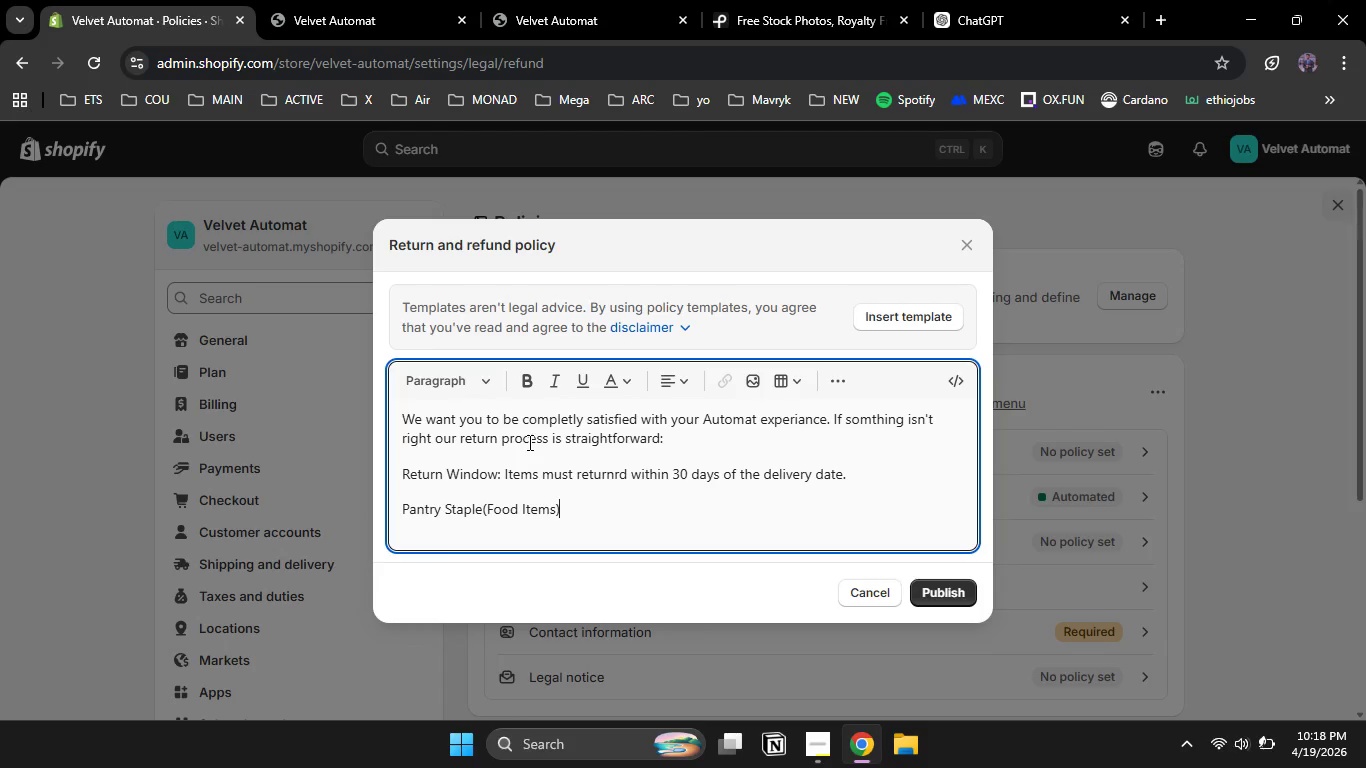 
 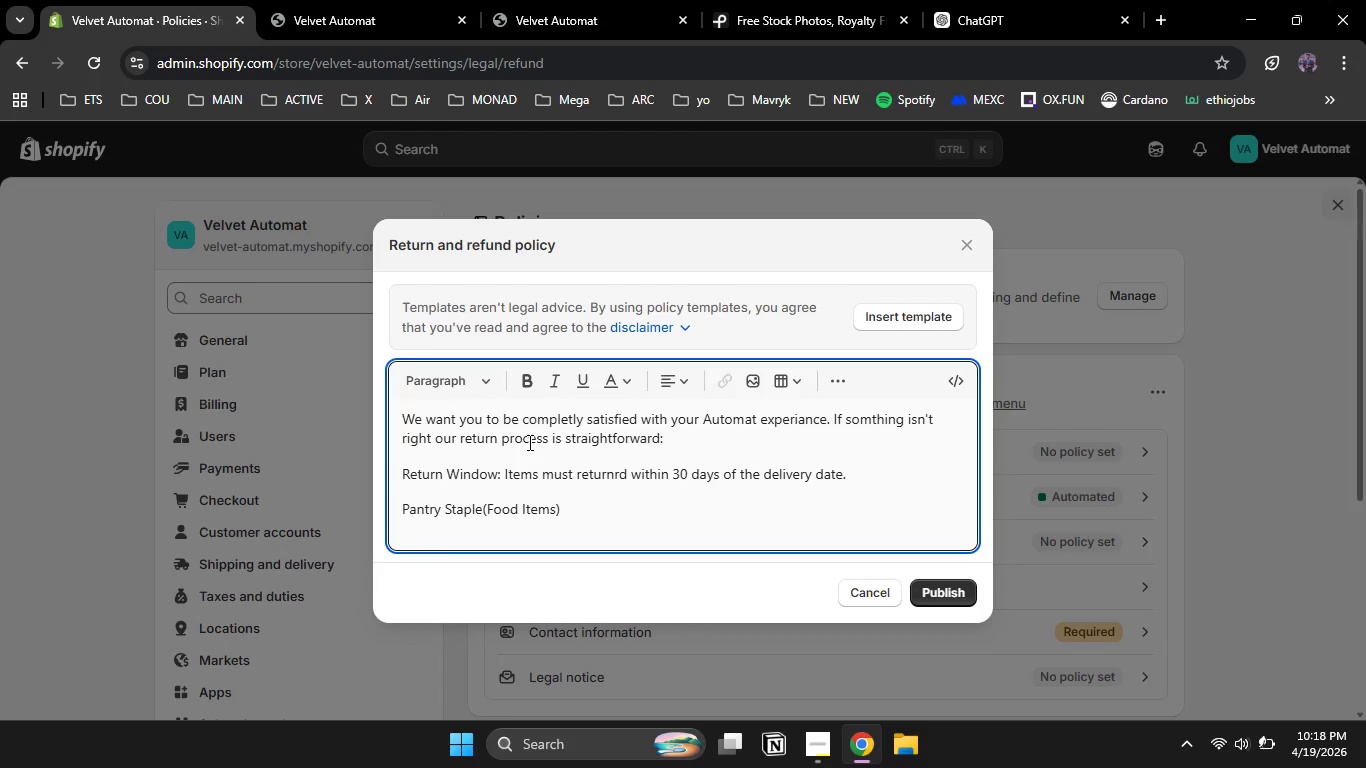 
key(ArrowRight)
 